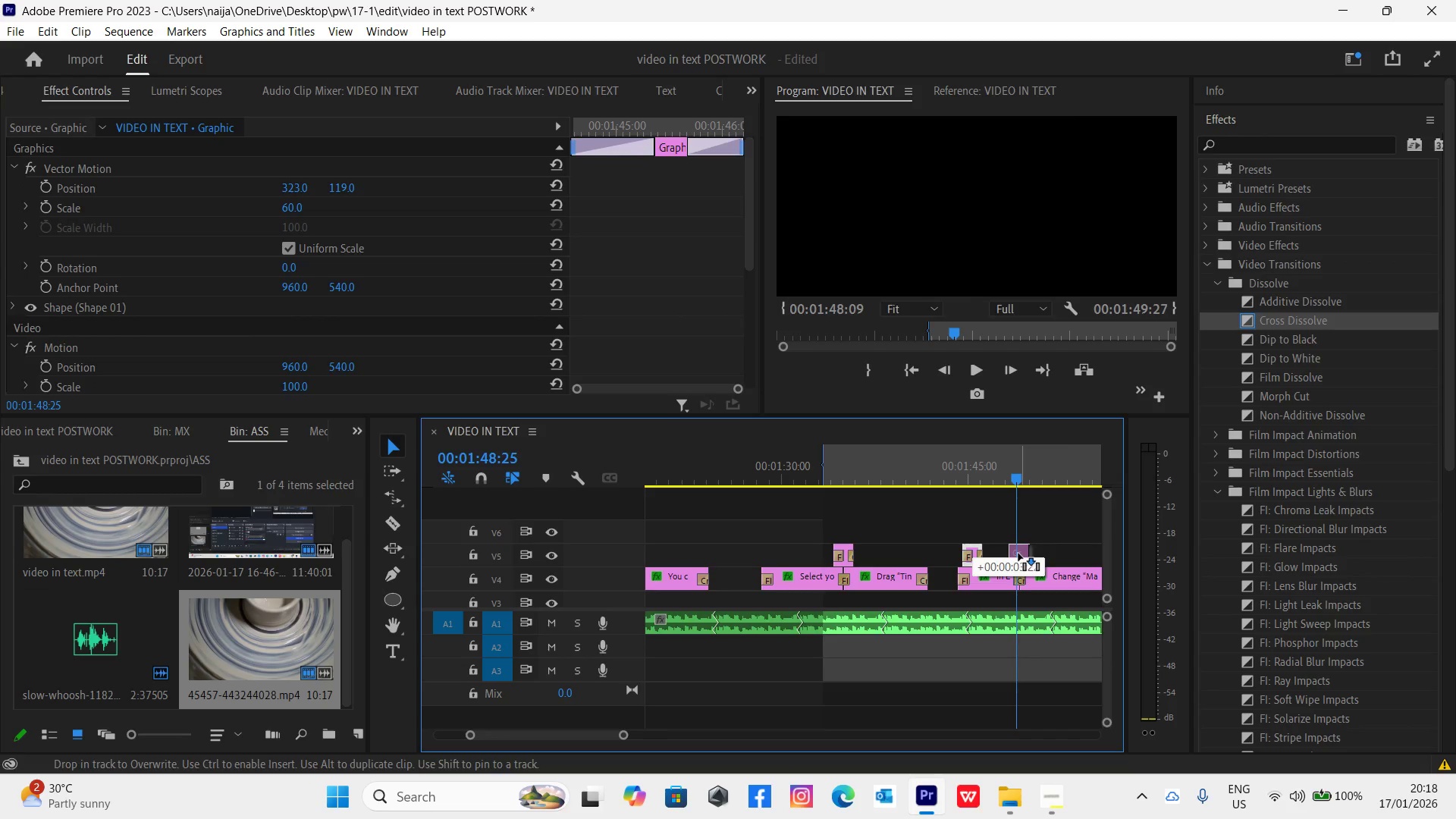 
key(Alt+AltLeft)
 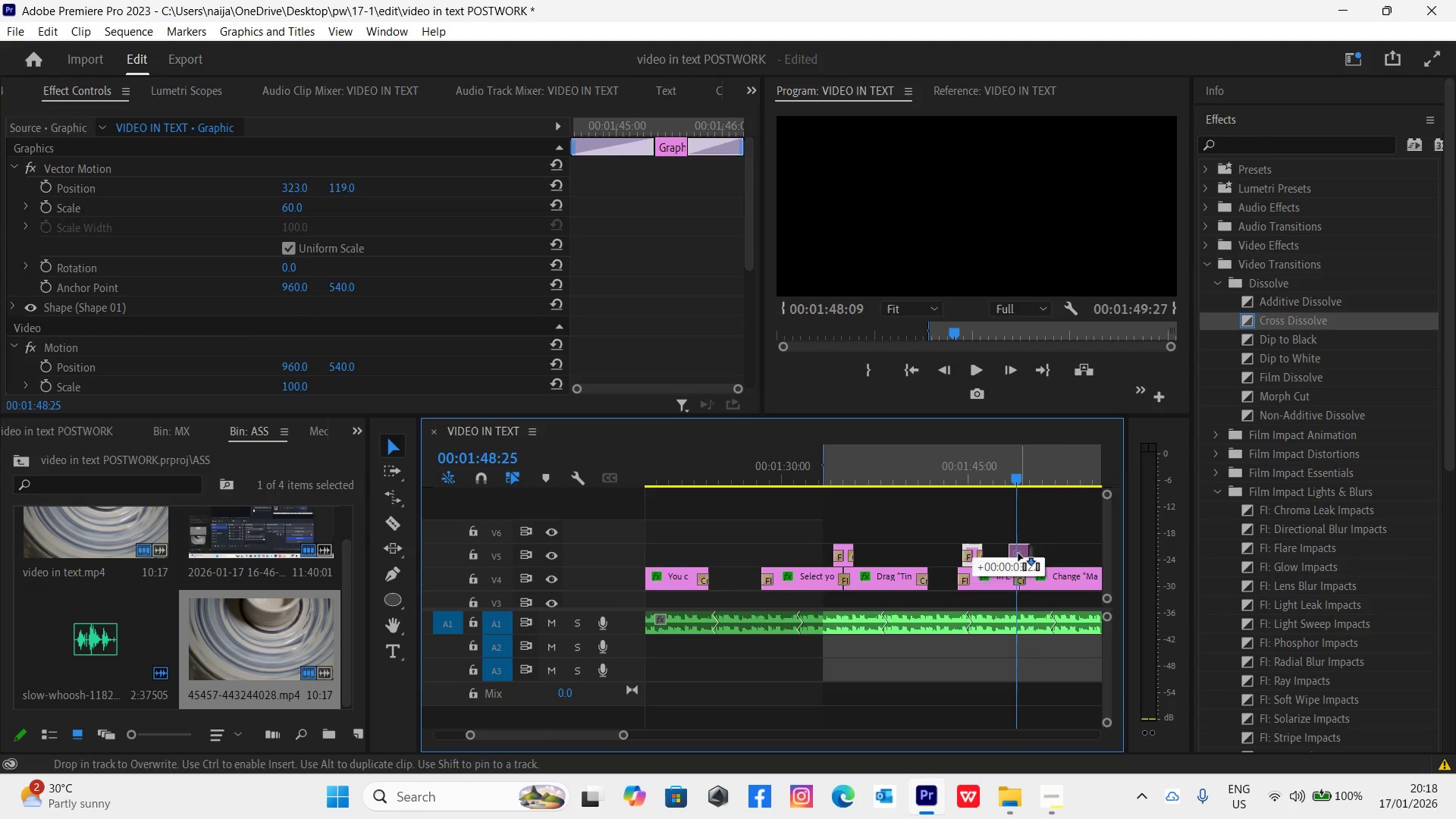 
key(Alt+AltLeft)
 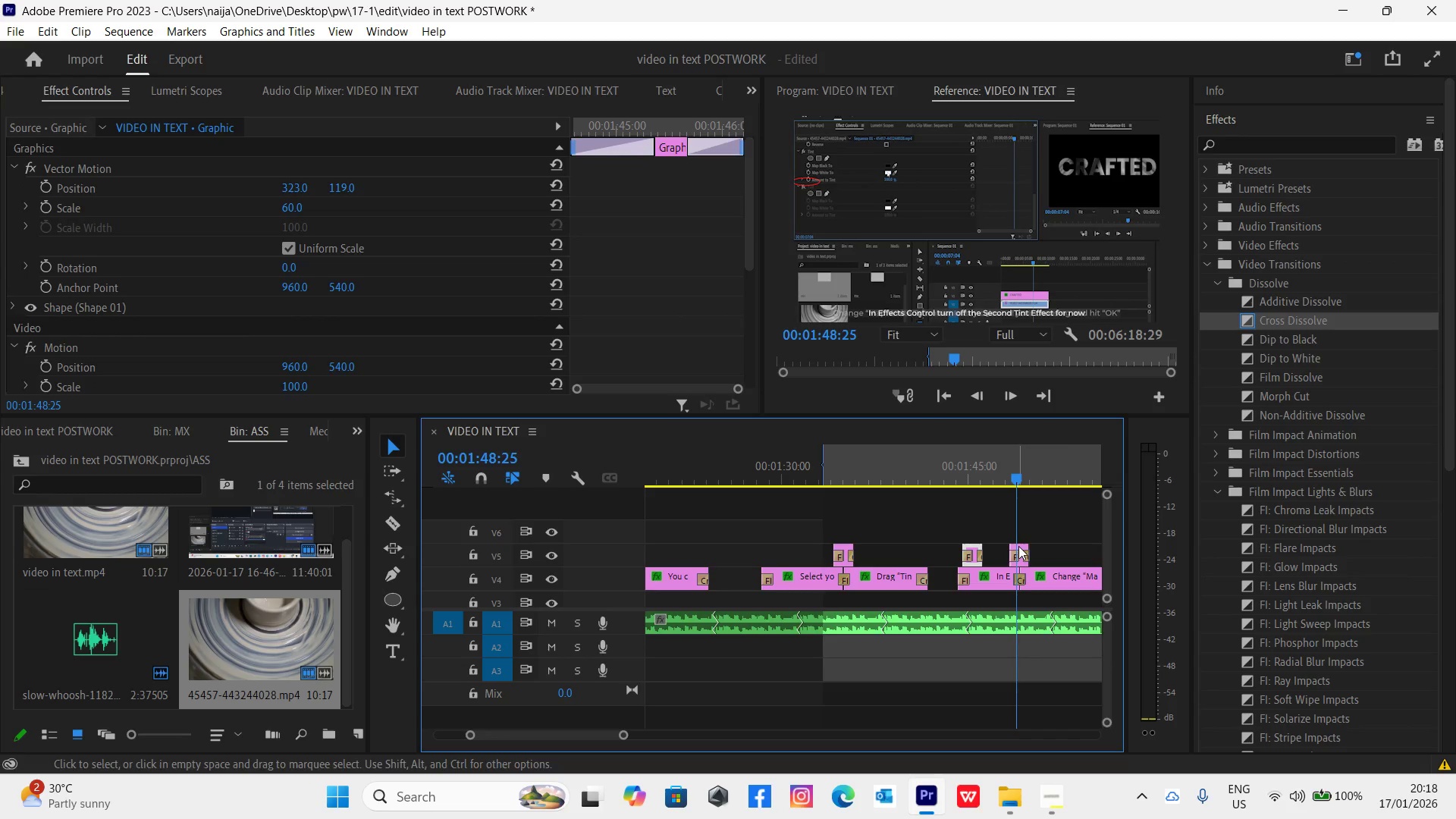 
left_click([1021, 548])
 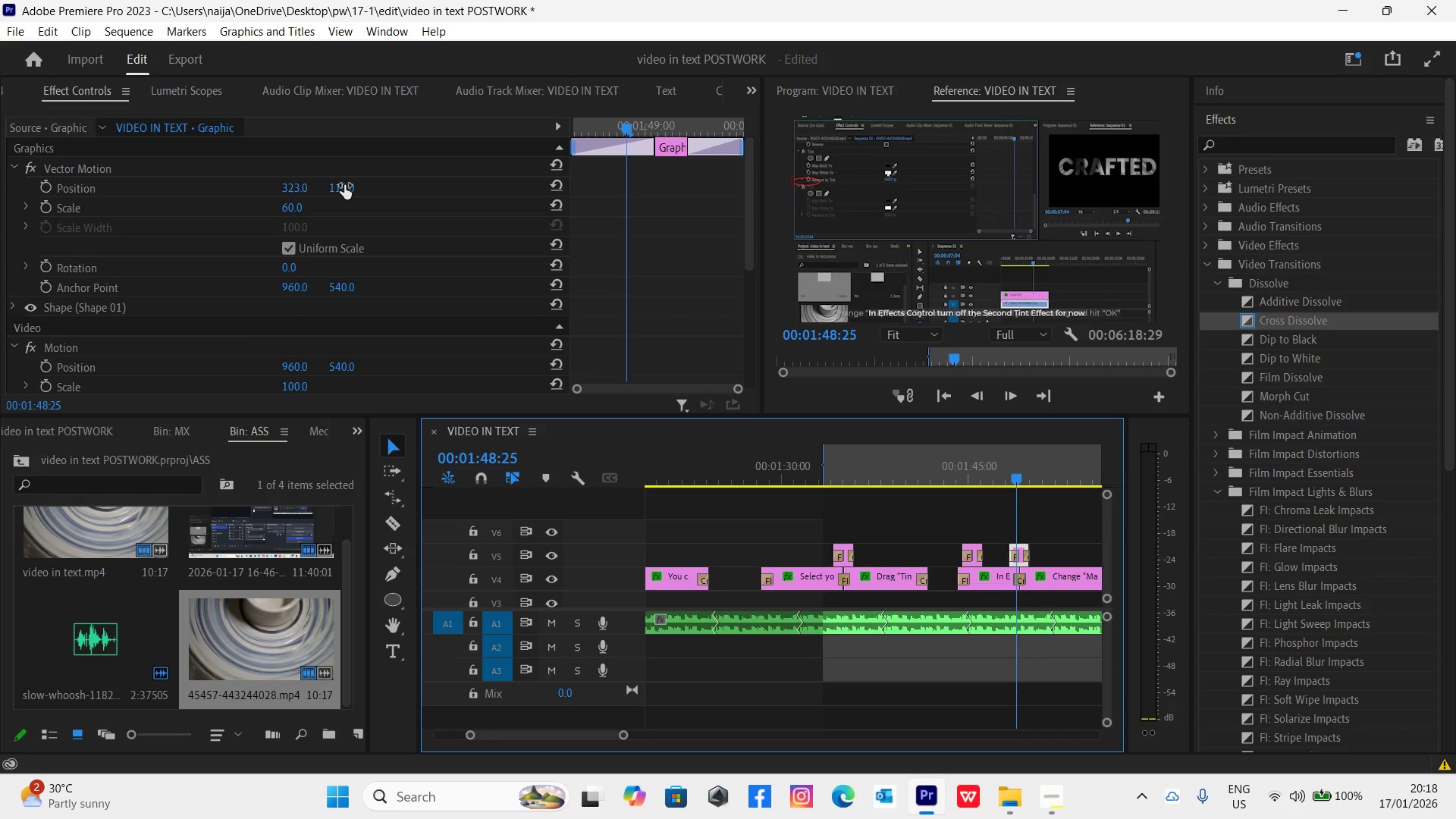 
left_click_drag(start_coordinate=[301, 188], to_coordinate=[731, 190])
 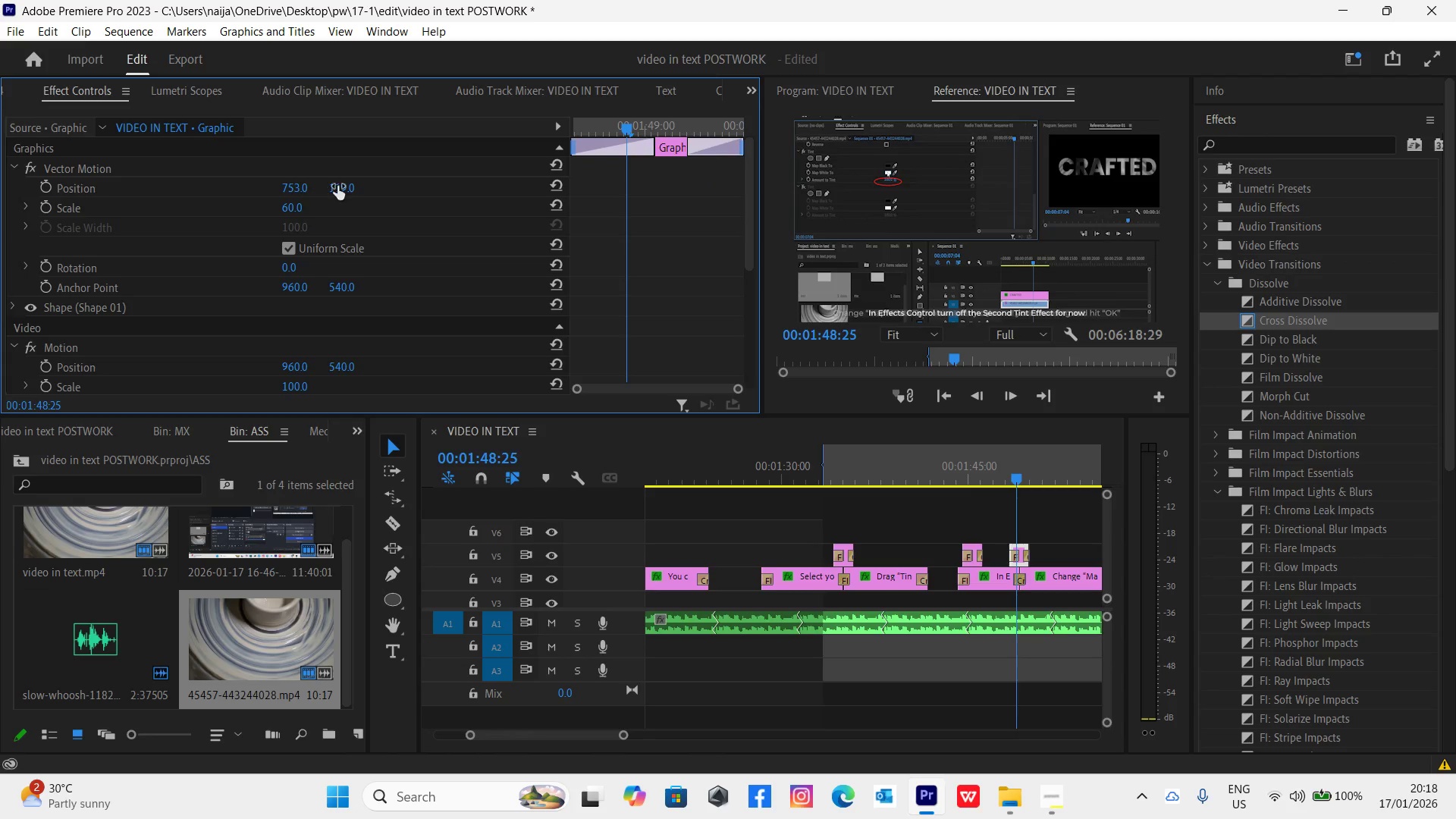 
left_click_drag(start_coordinate=[340, 186], to_coordinate=[309, 189])
 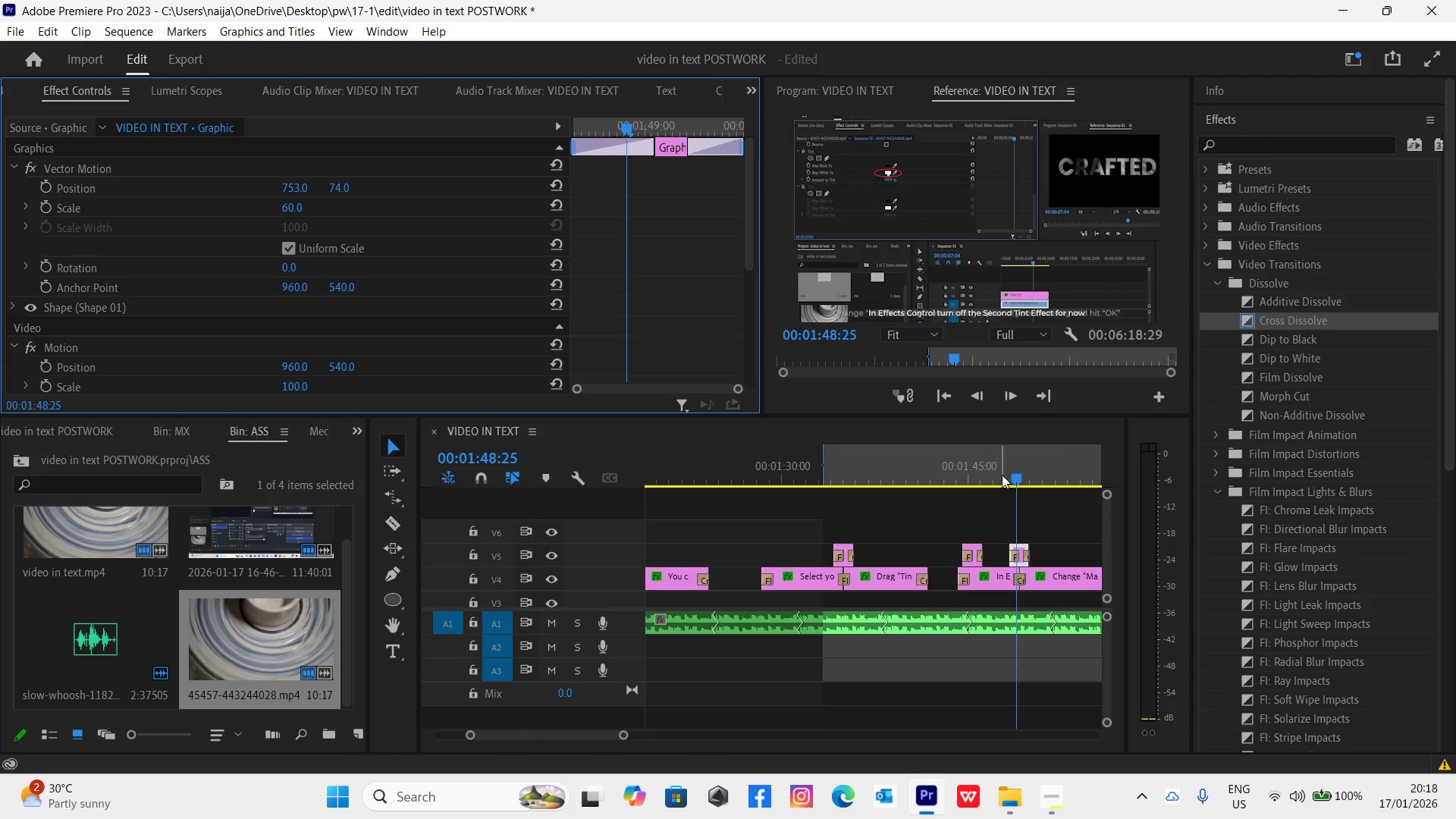 
left_click([1008, 477])
 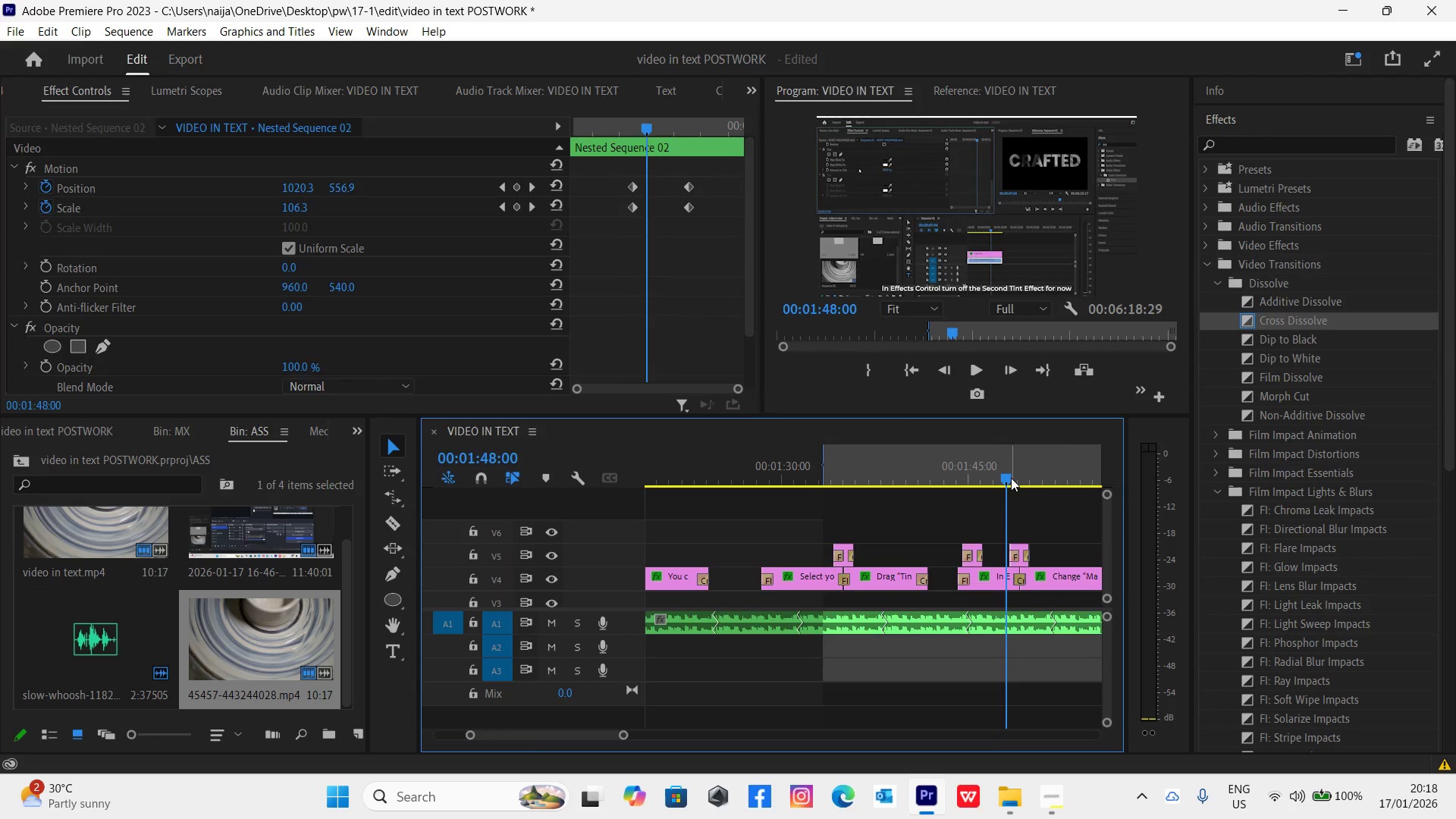 
key(Control+S)
 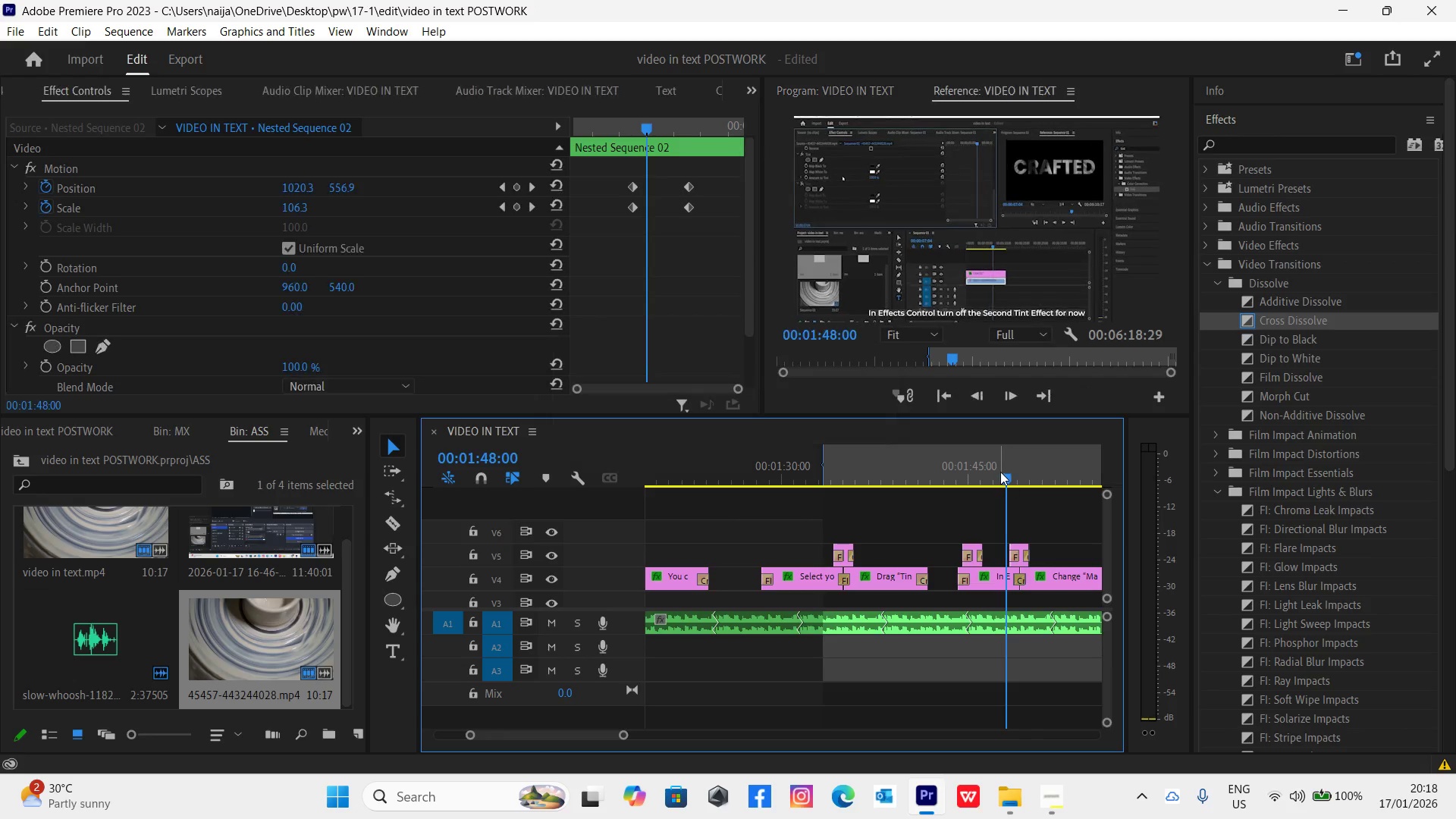 
key(Control+Backquote)
 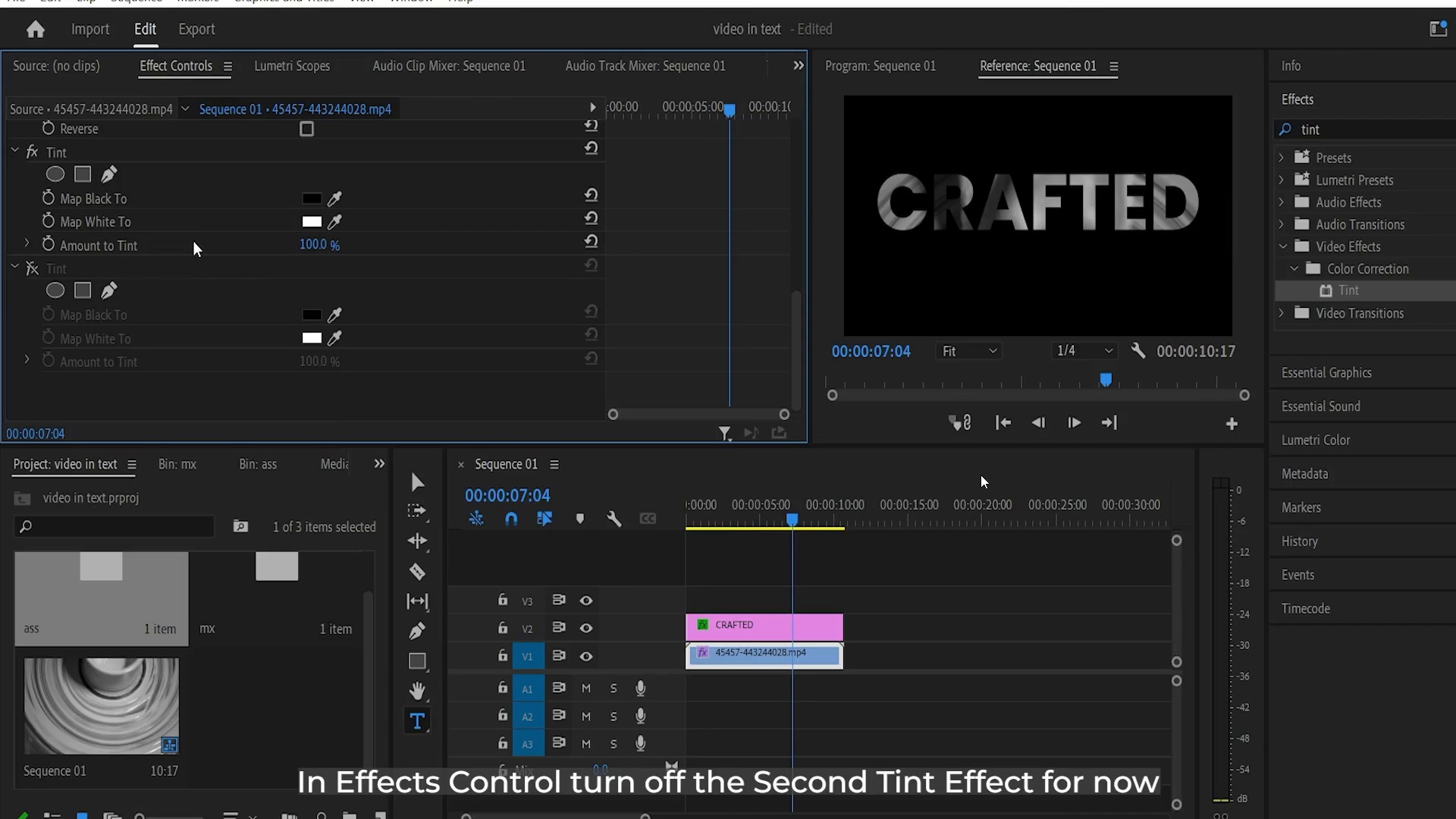 
key(Space)
 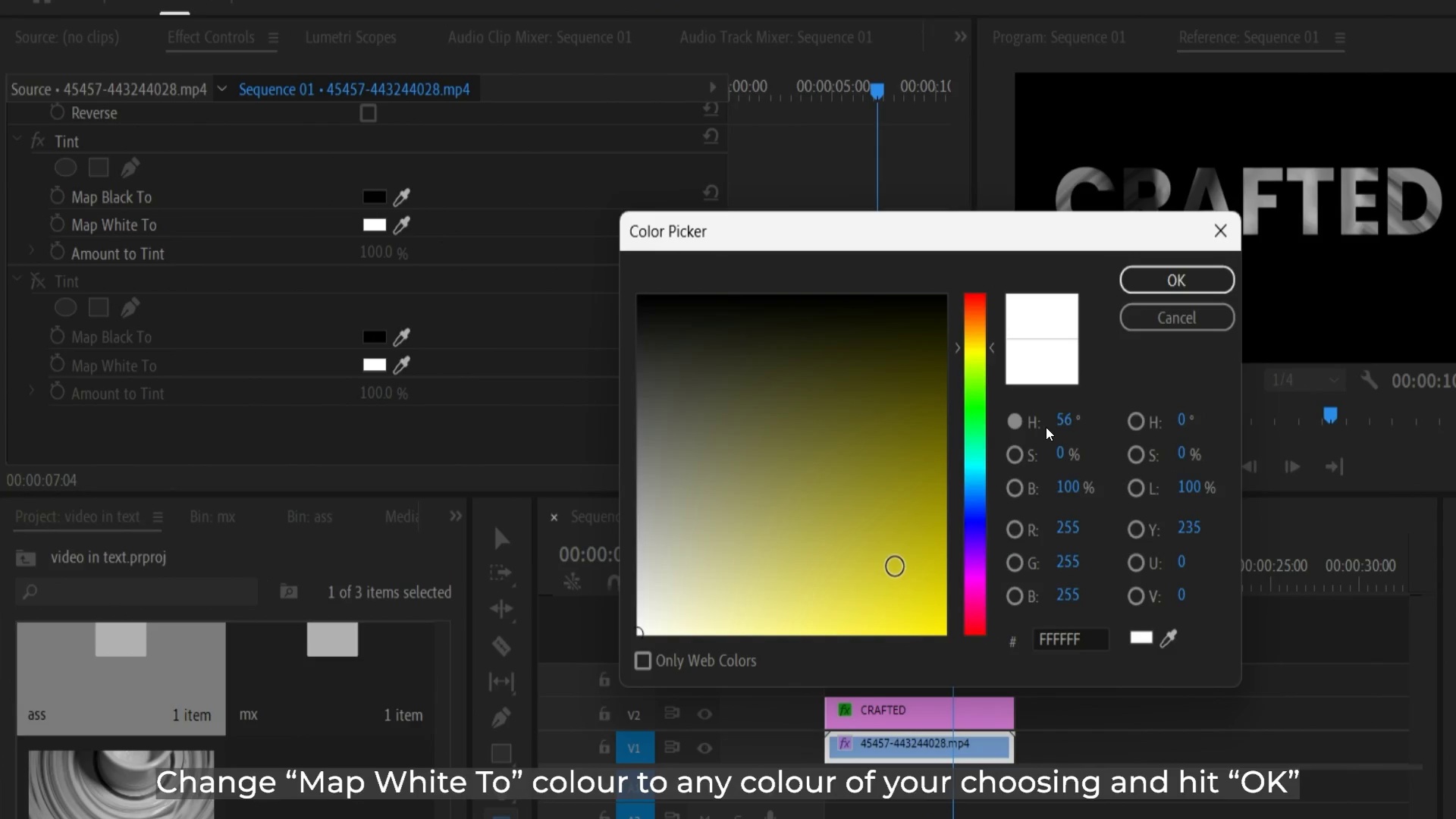 
wait(10.25)
 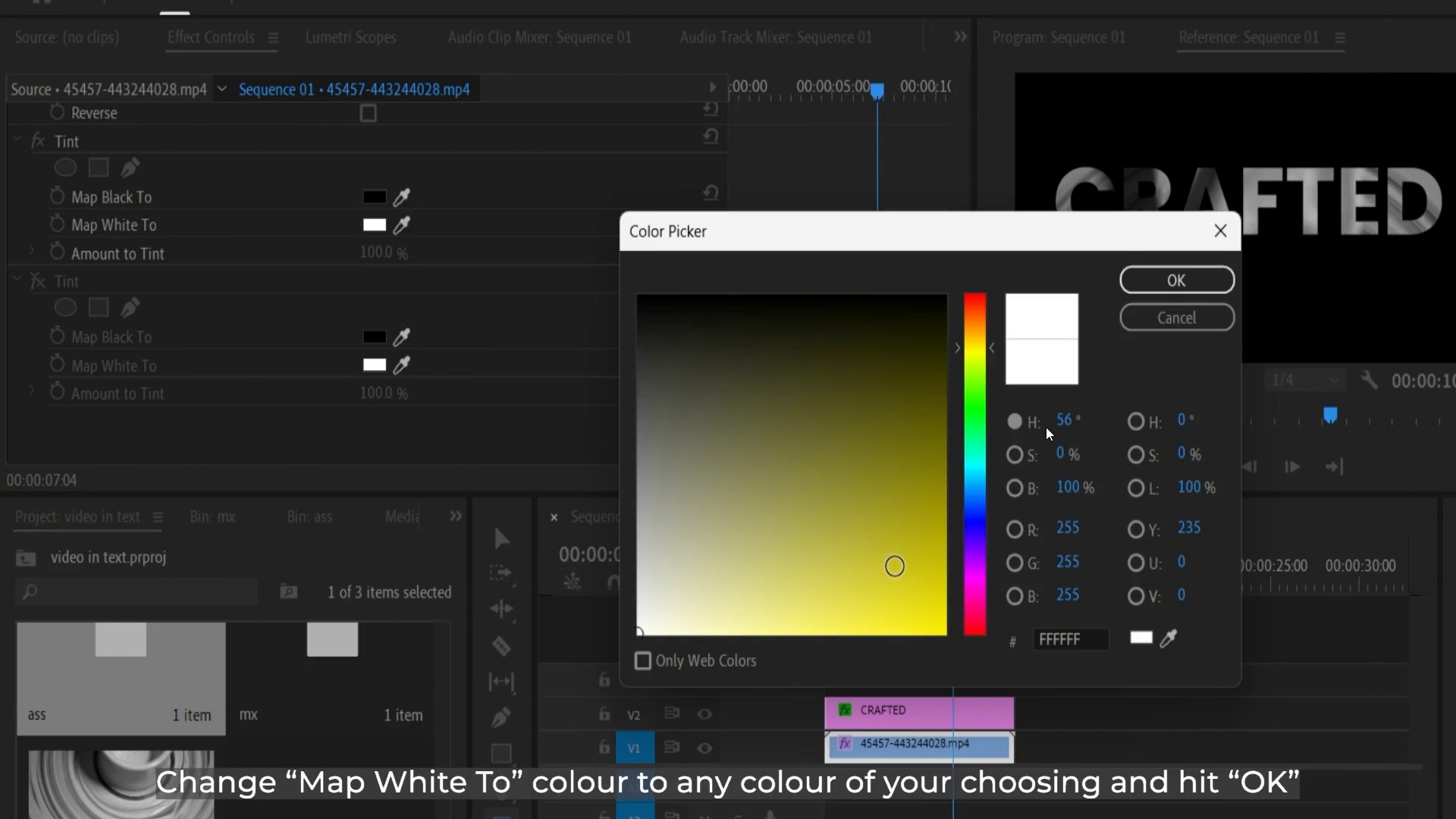 
key(Space)
 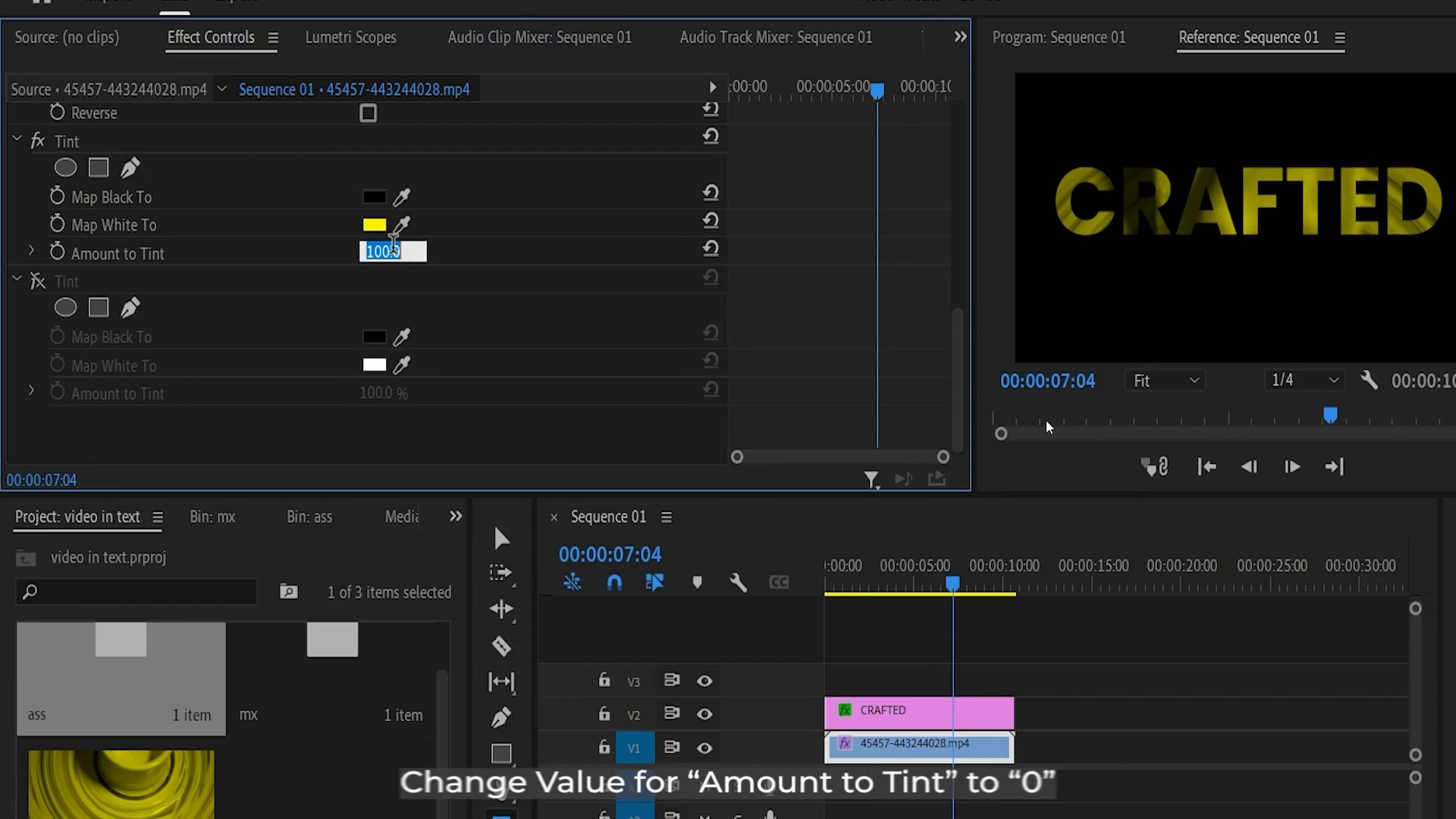 
key(Control+Backquote)
 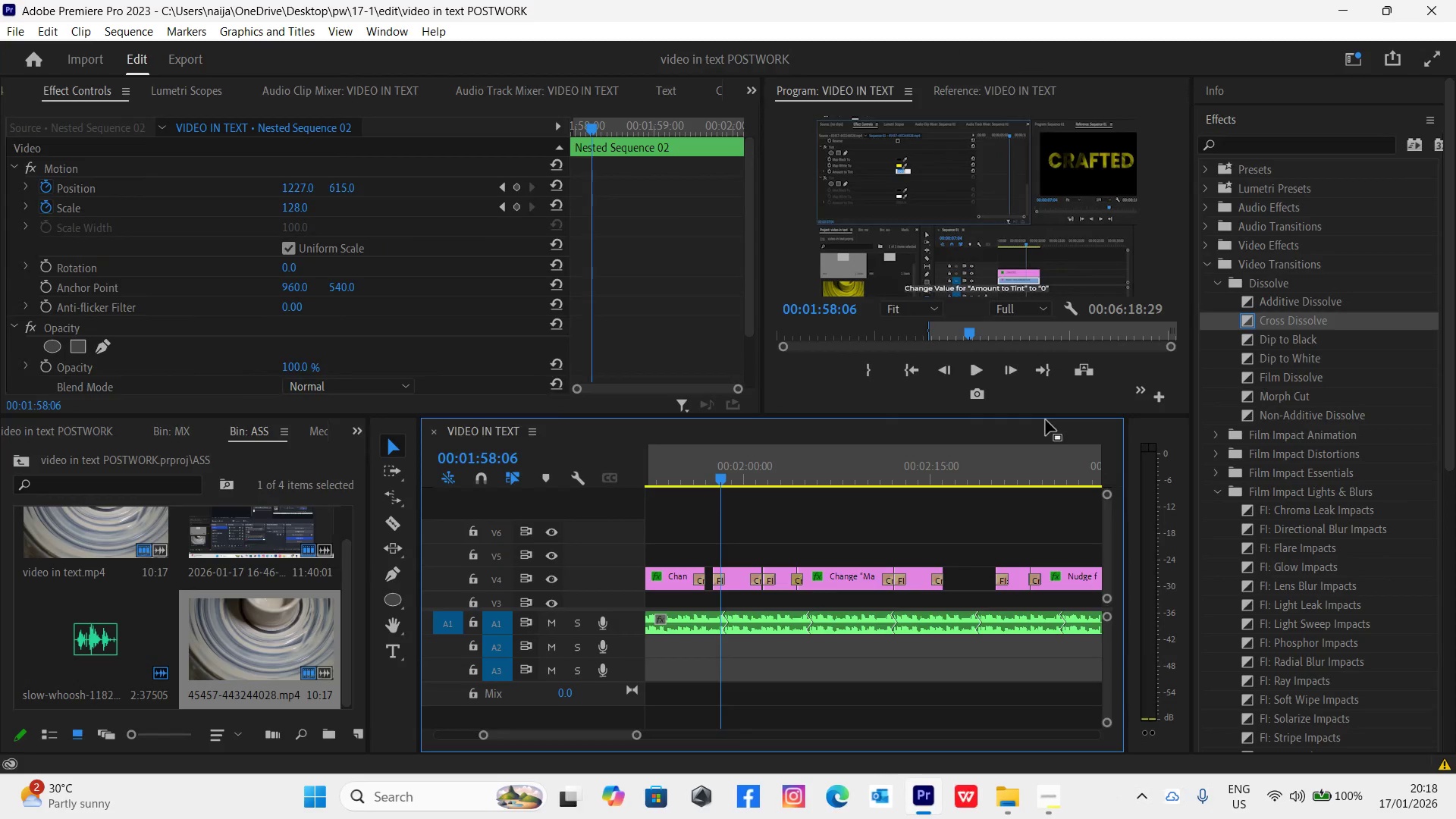 
key(Control+S)
 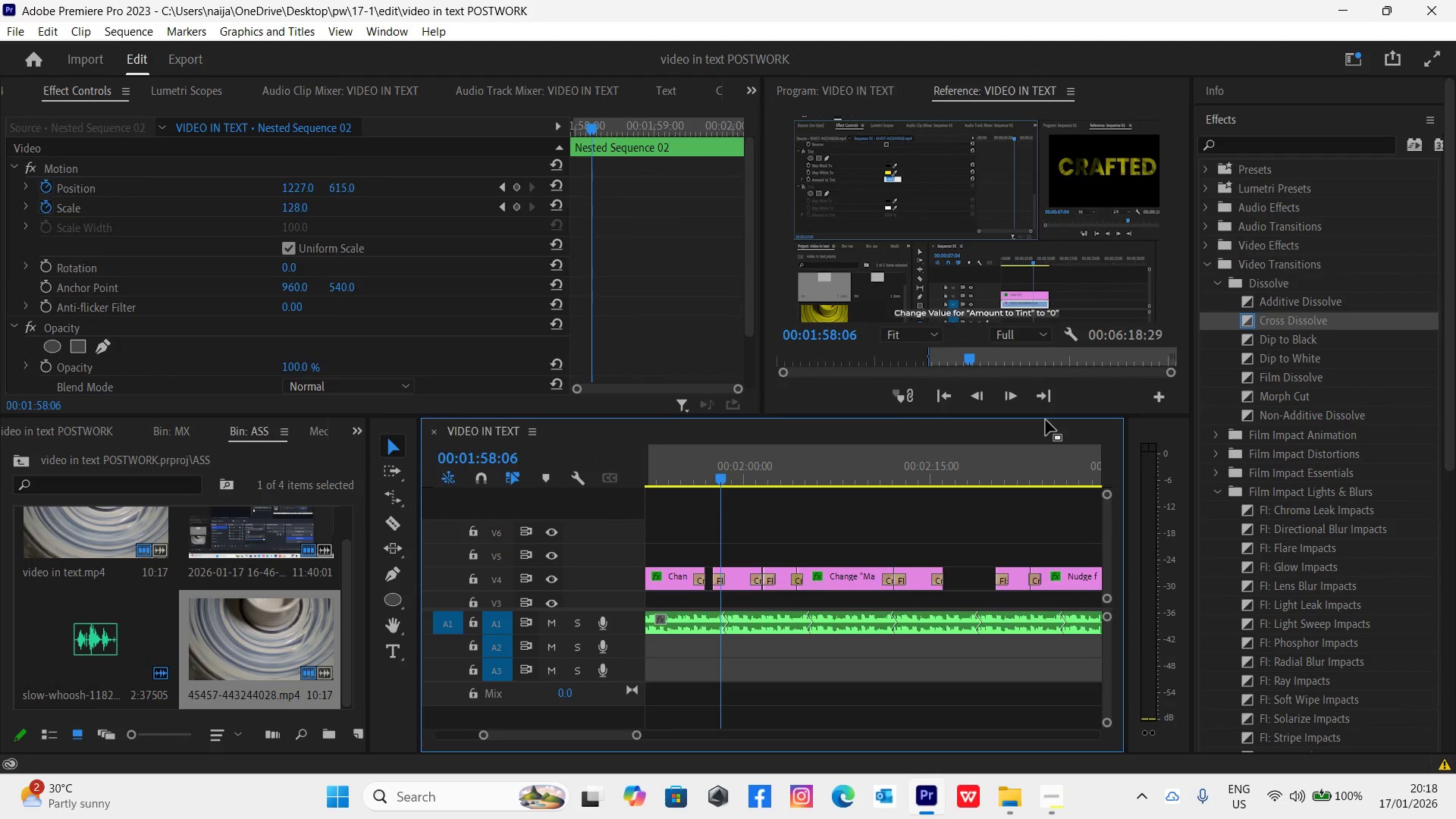 
key(Space)
 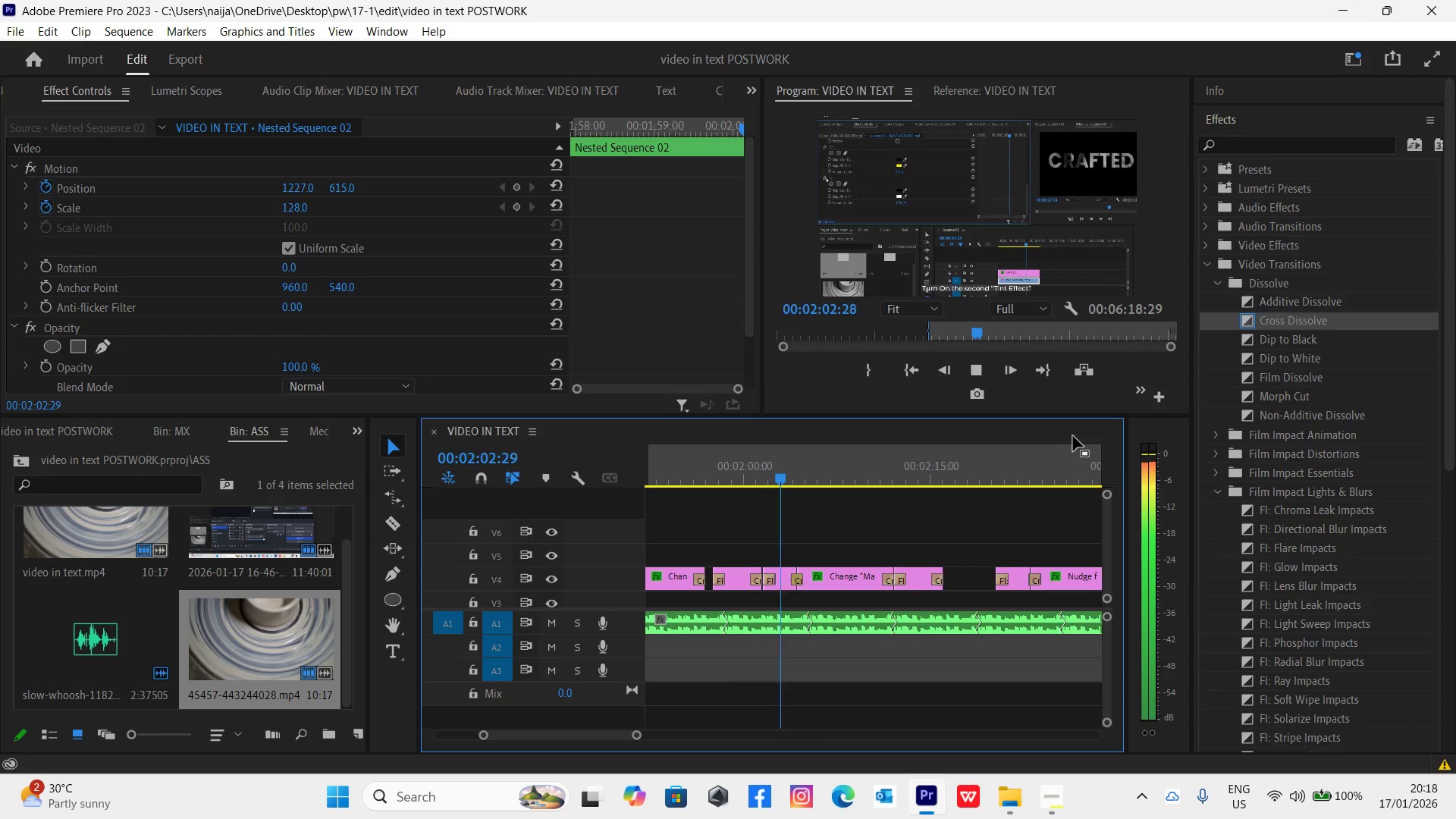 
wait(6.36)
 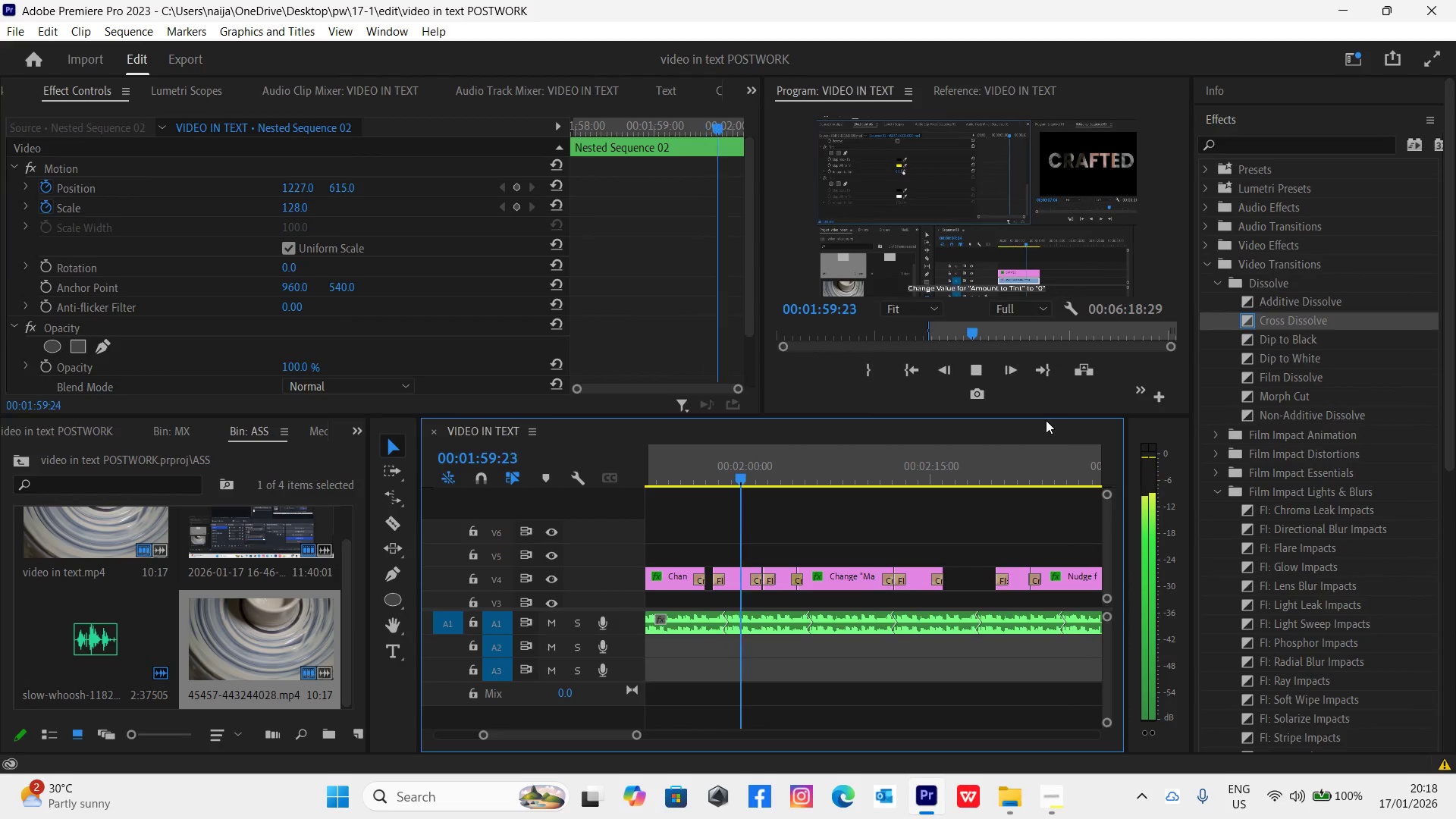 
key(Space)
 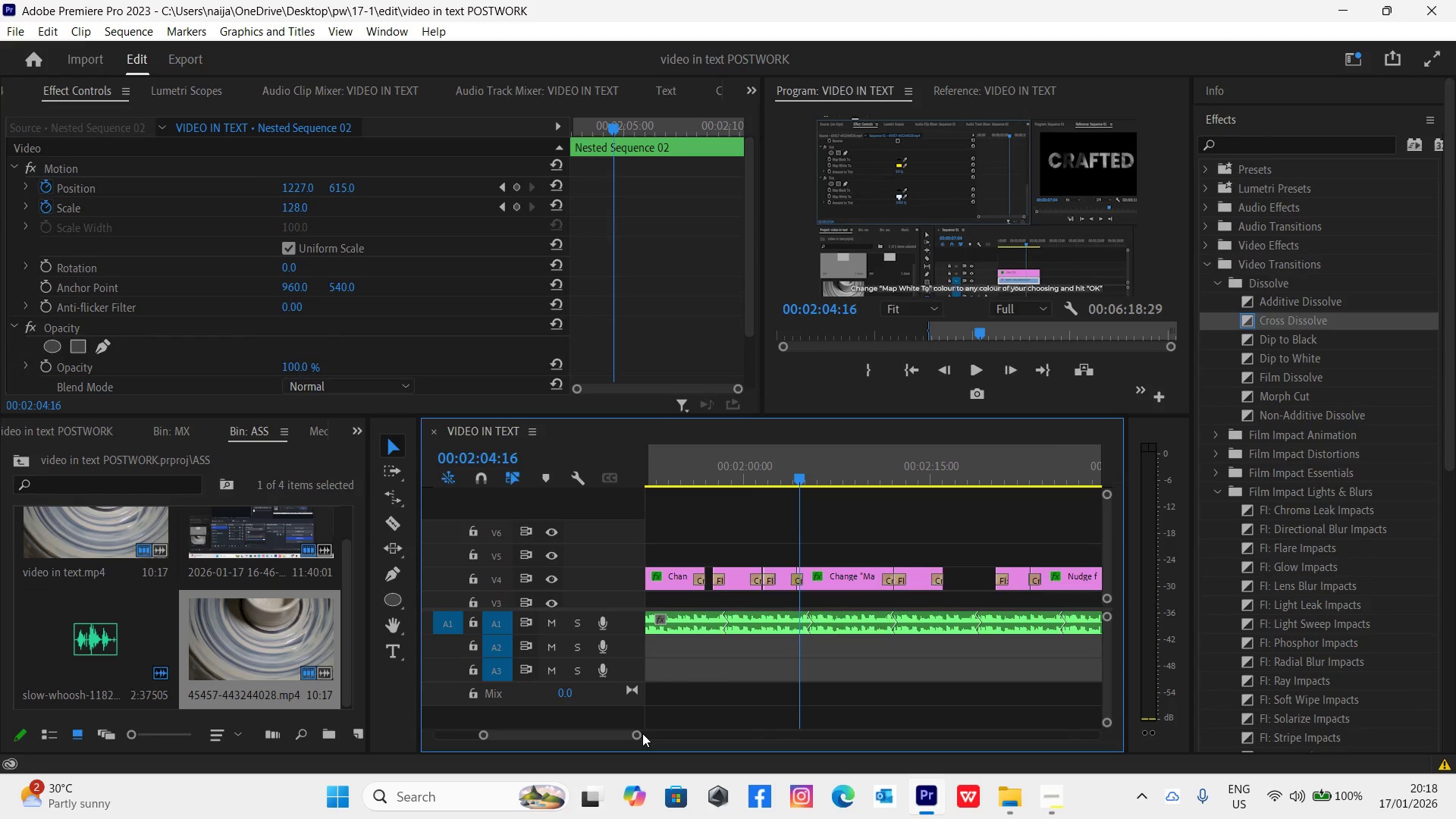 
left_click_drag(start_coordinate=[638, 735], to_coordinate=[645, 734])
 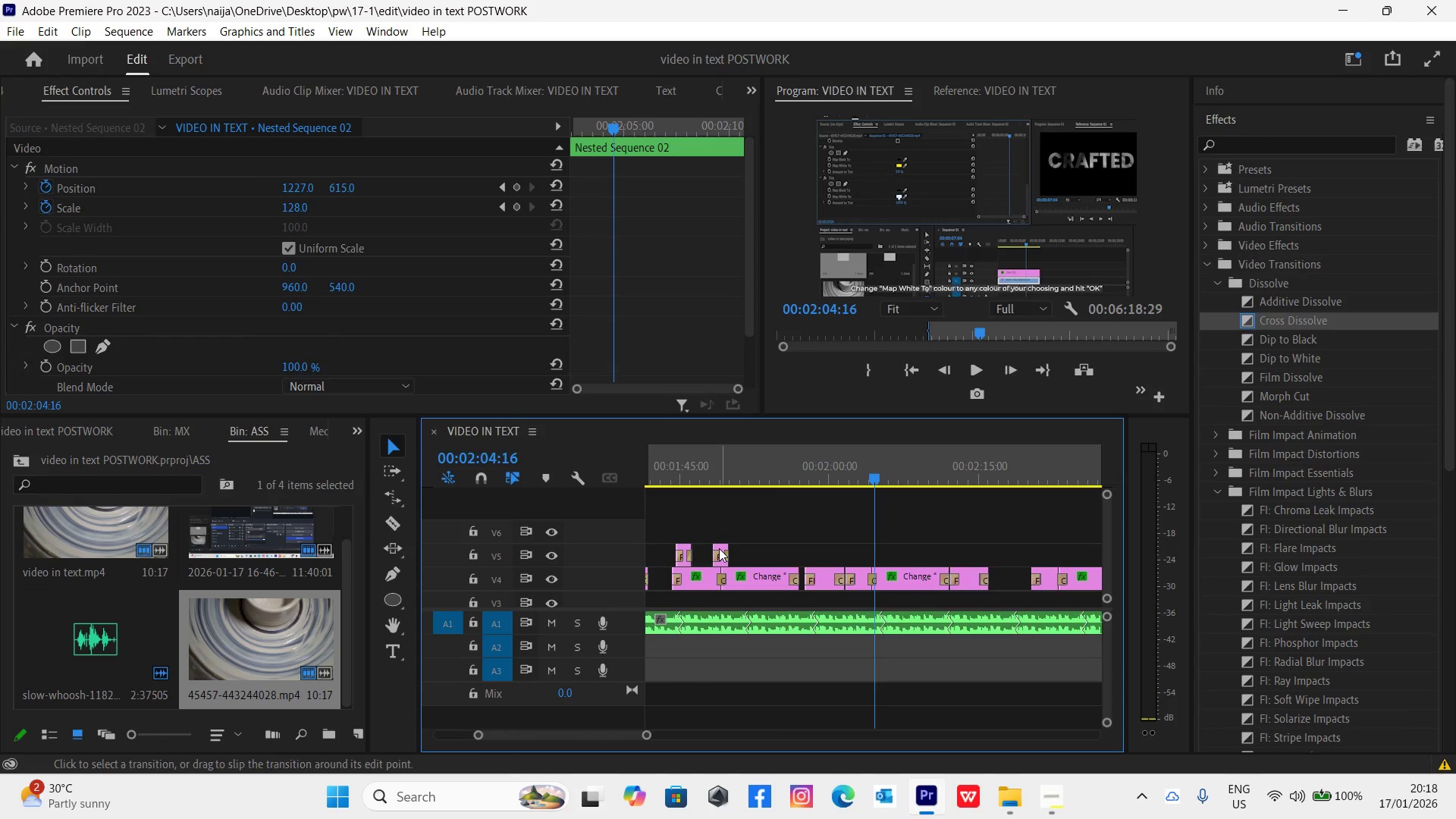 
left_click([720, 547])
 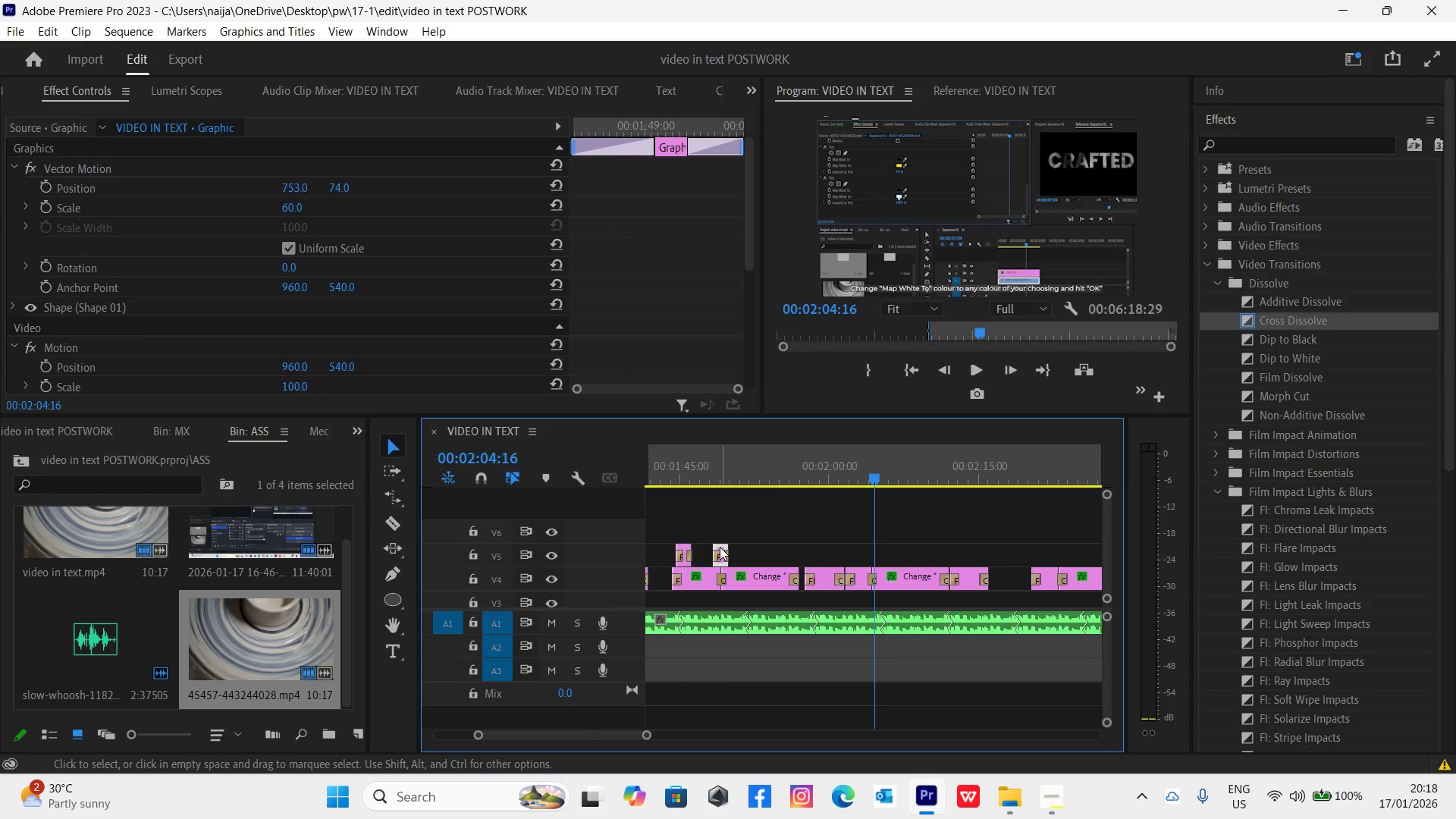 
hold_key(key=AltLeft, duration=1.52)
left_click_drag(start_coordinate=[720, 547], to_coordinate=[874, 549])
 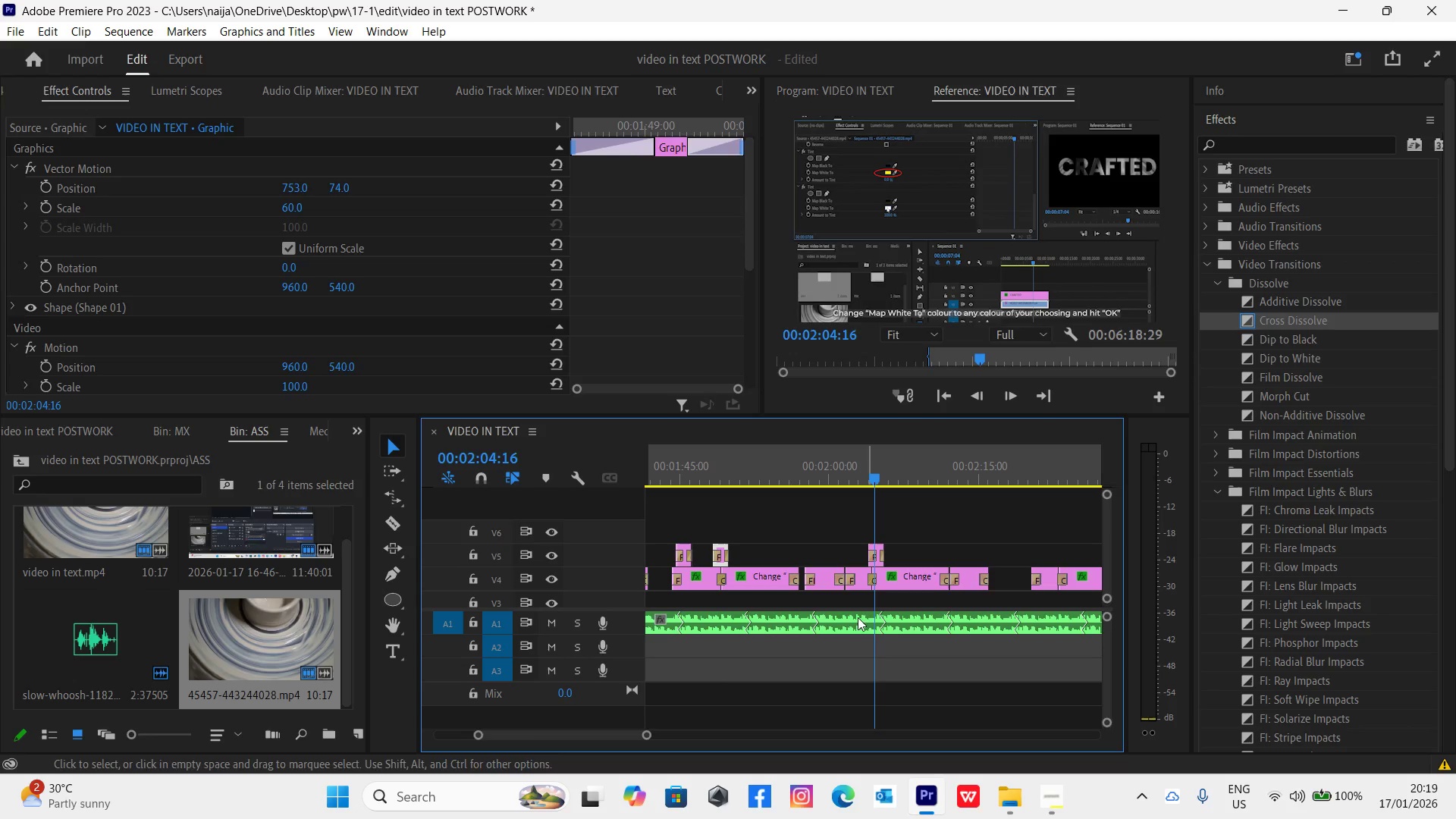 
hold_key(key=AltLeft, duration=1.25)
 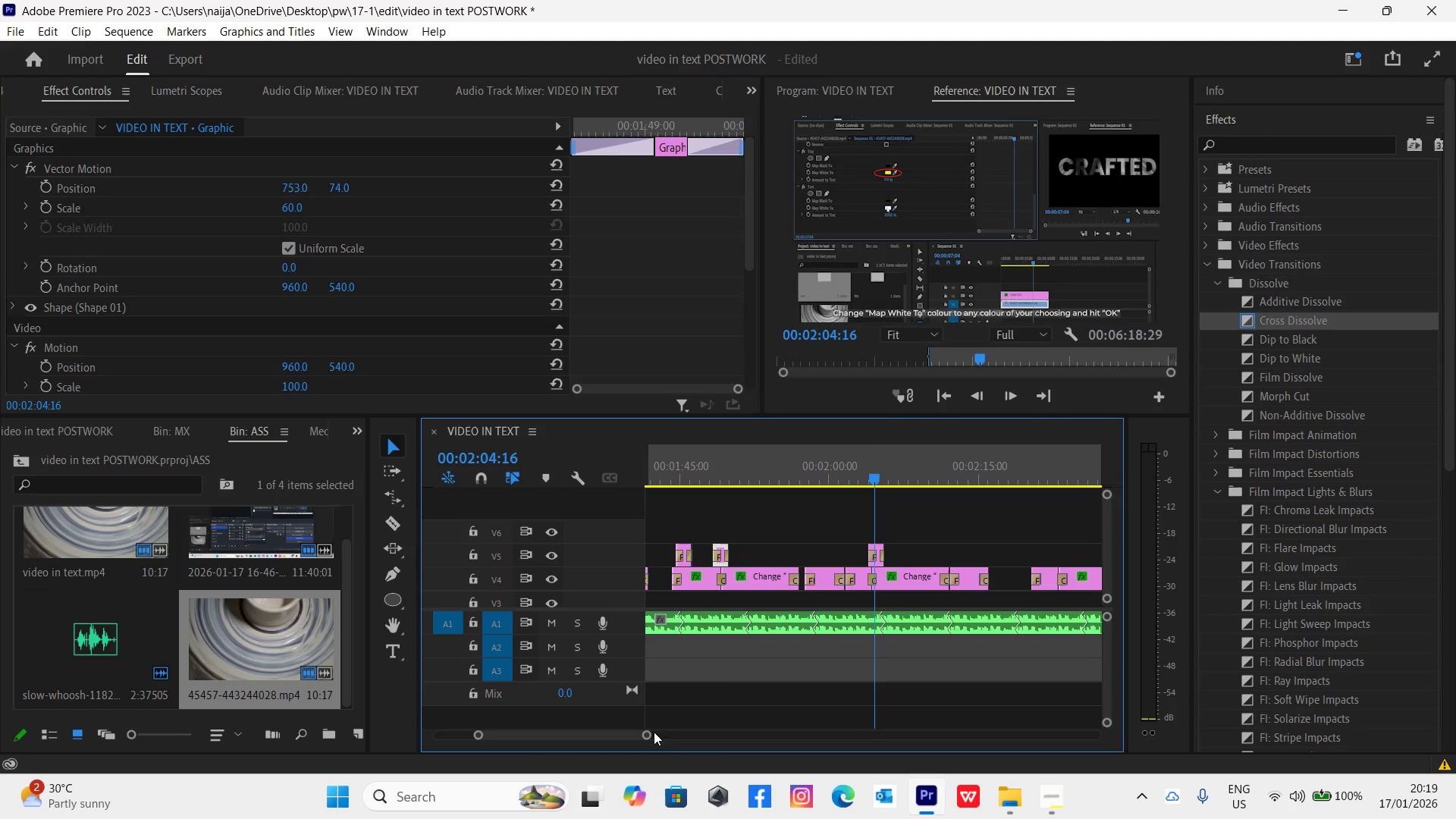 
left_click_drag(start_coordinate=[648, 731], to_coordinate=[616, 730])
 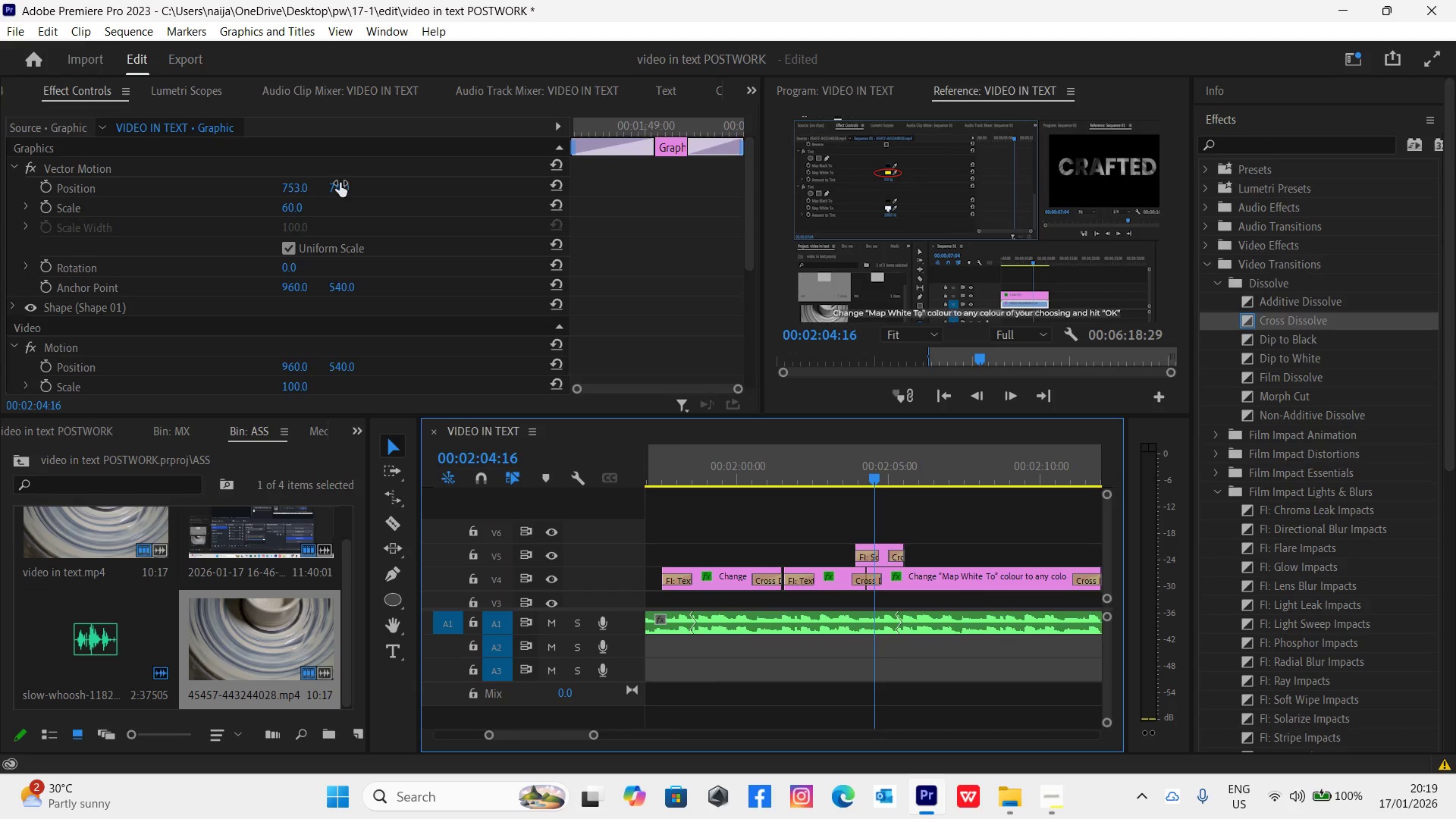 
left_click_drag(start_coordinate=[340, 183], to_coordinate=[532, 174])
 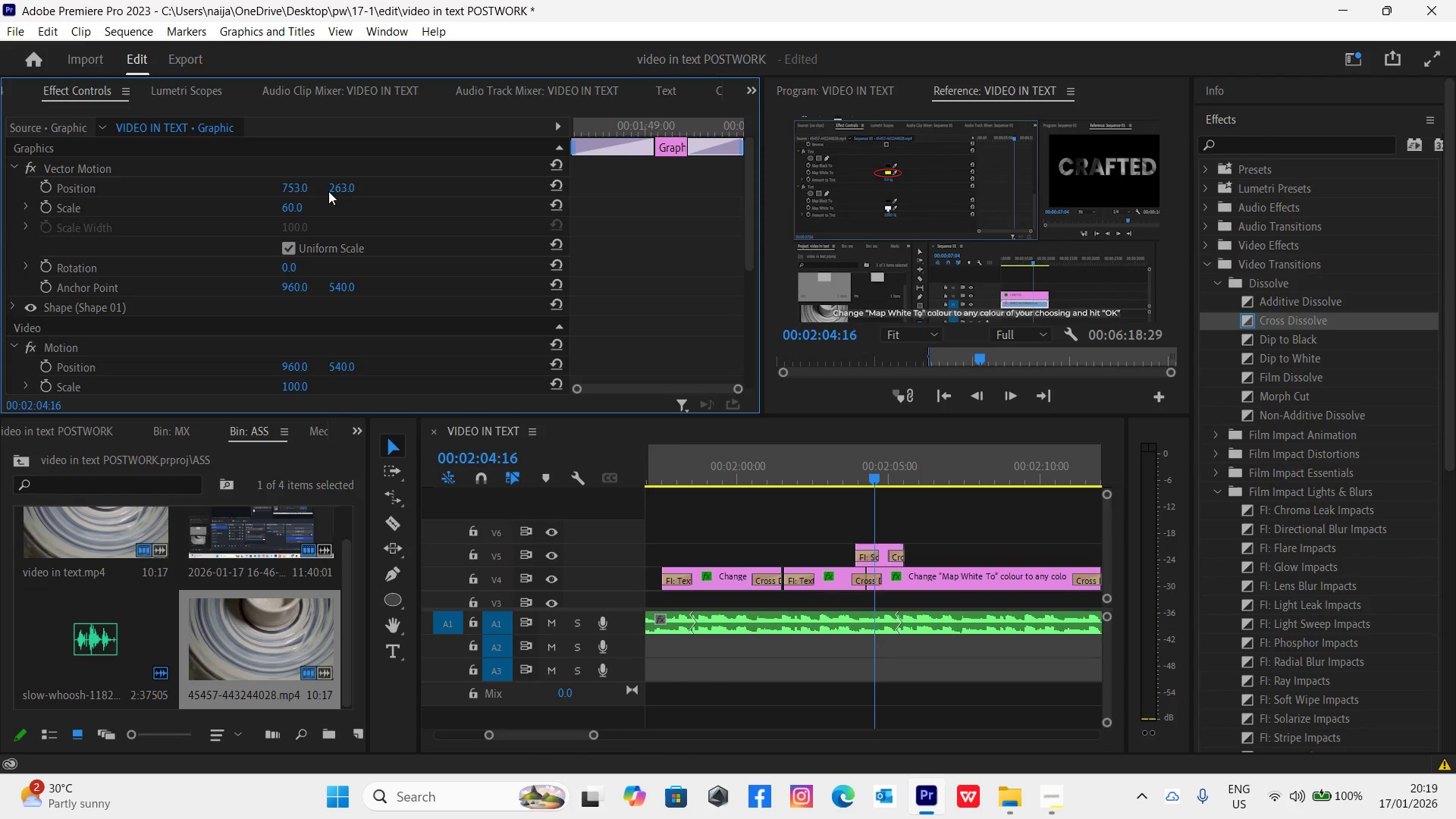 
left_click_drag(start_coordinate=[340, 183], to_coordinate=[544, 155])
 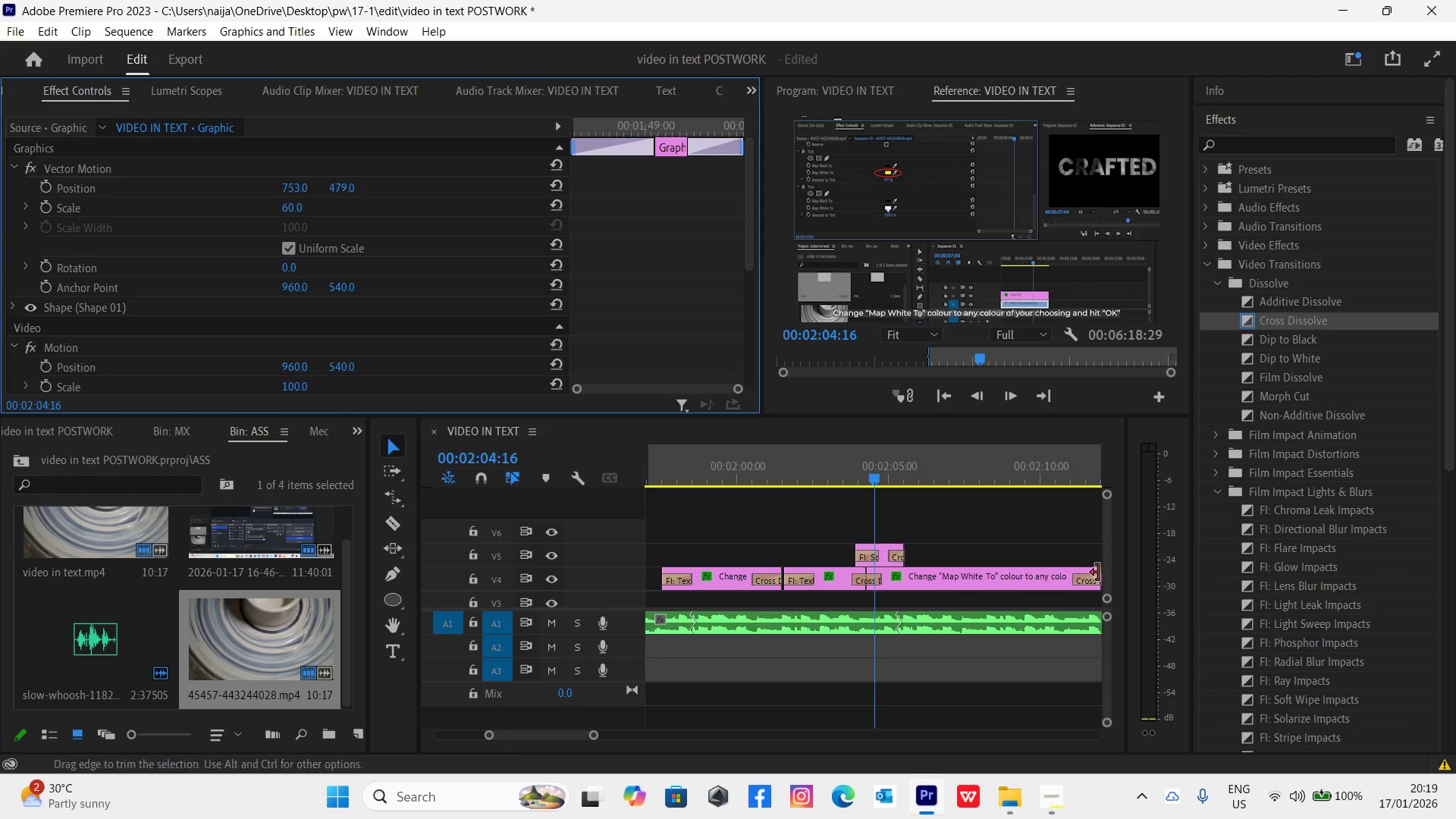 
left_click_drag(start_coordinate=[1103, 563], to_coordinate=[1111, 581])
 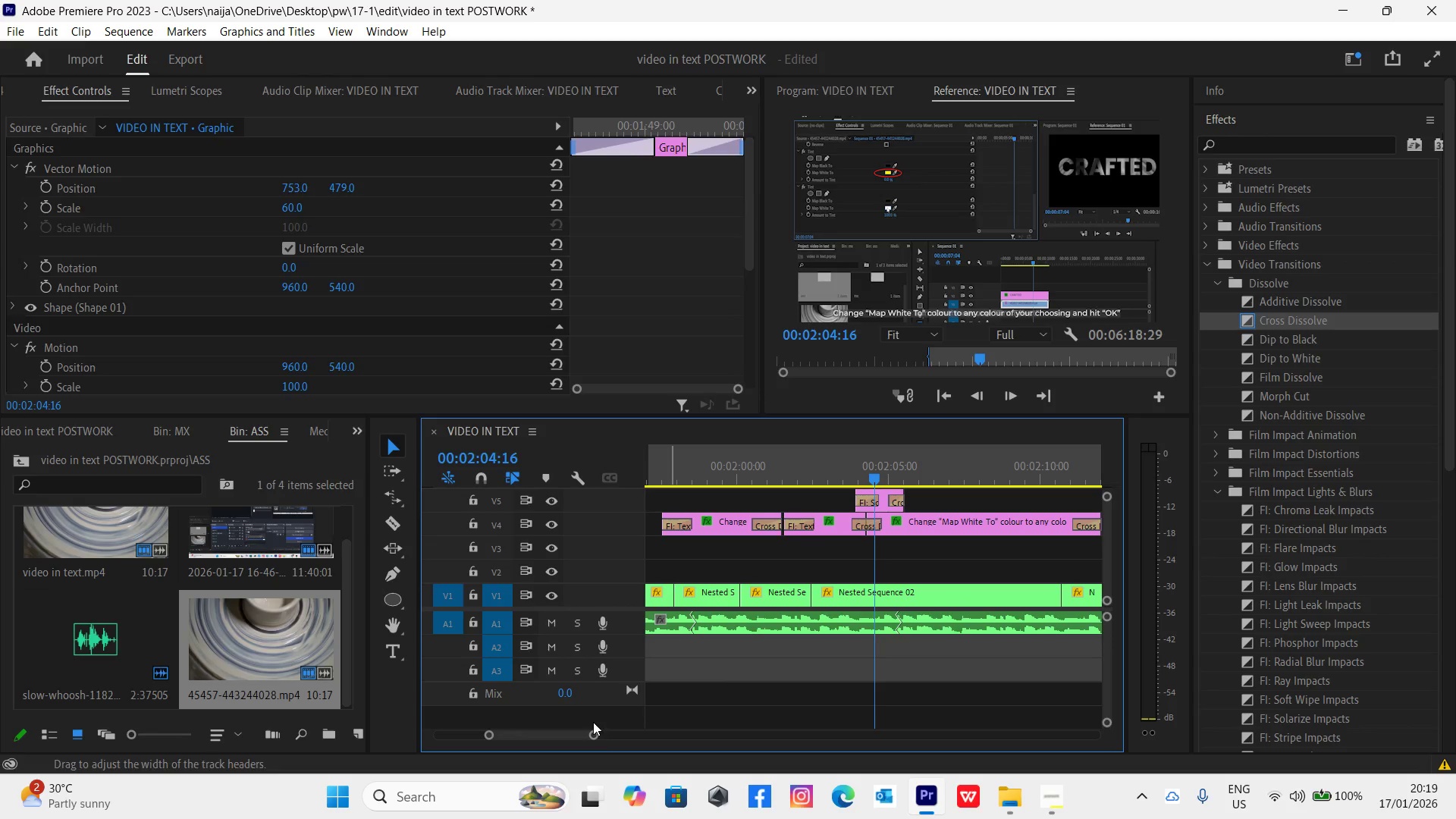 
key(Control+ControlLeft)
 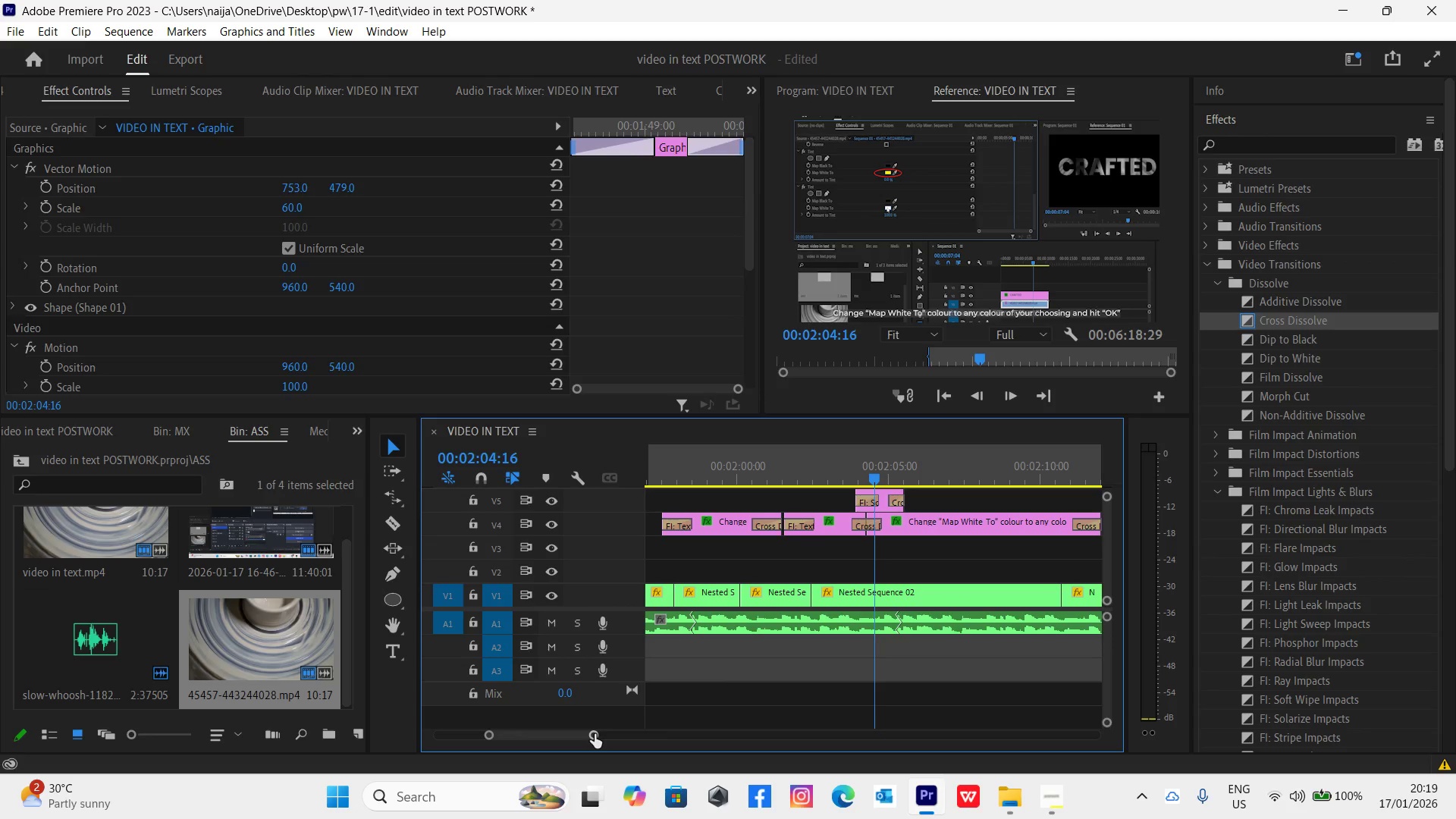 
left_click_drag(start_coordinate=[595, 734], to_coordinate=[633, 729])
 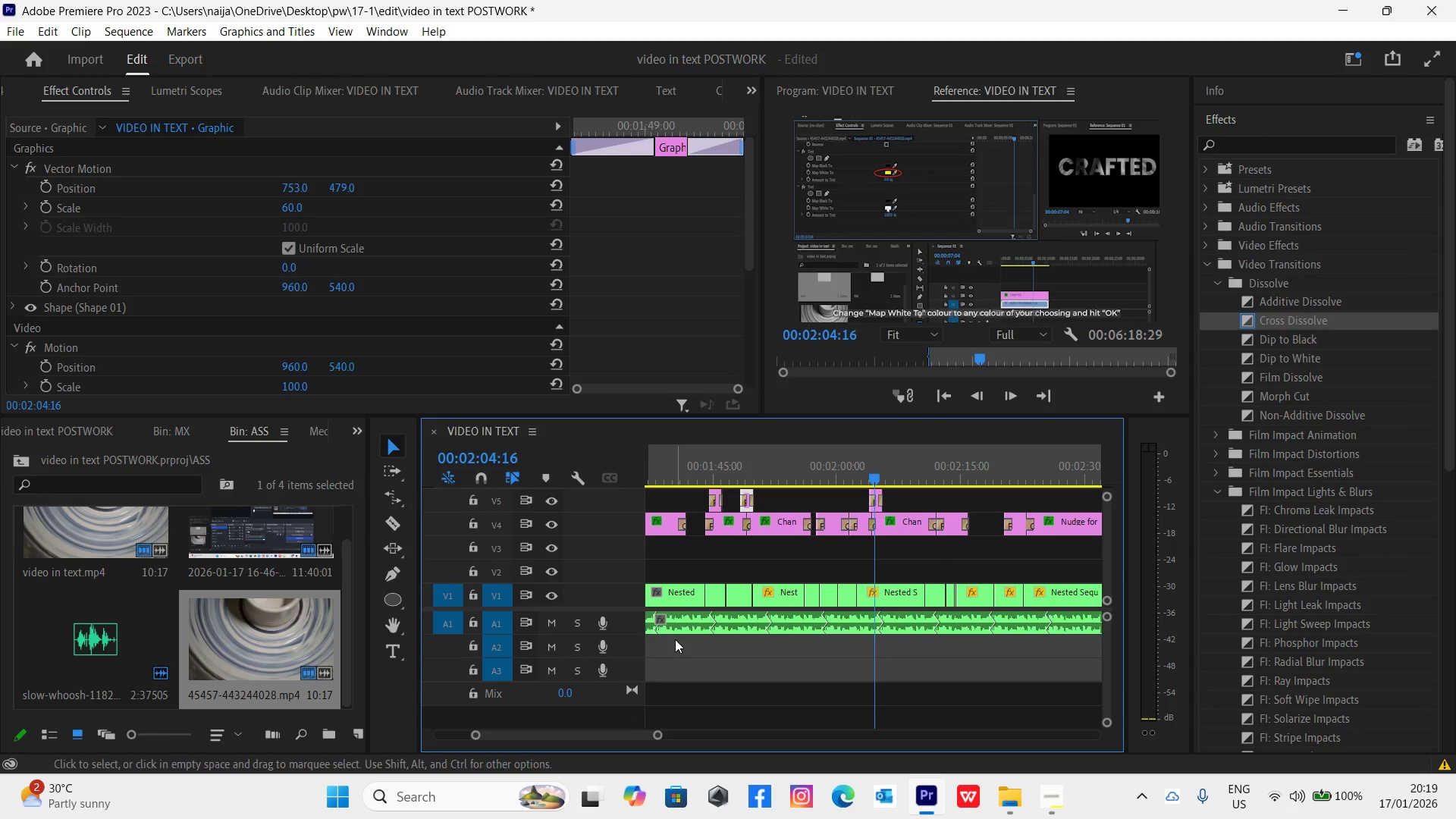 
key(Control+Z)
 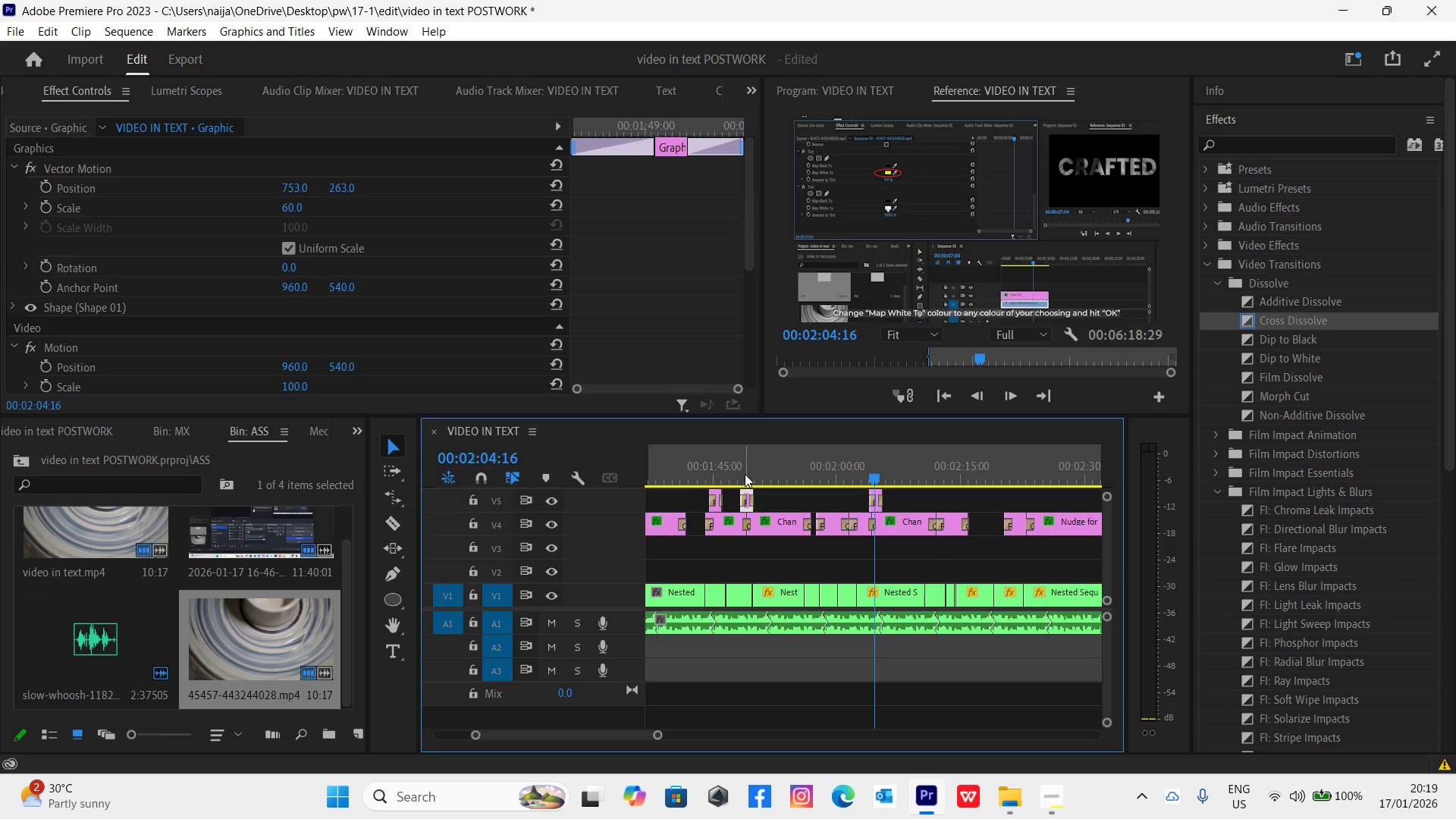 
left_click([747, 474])
 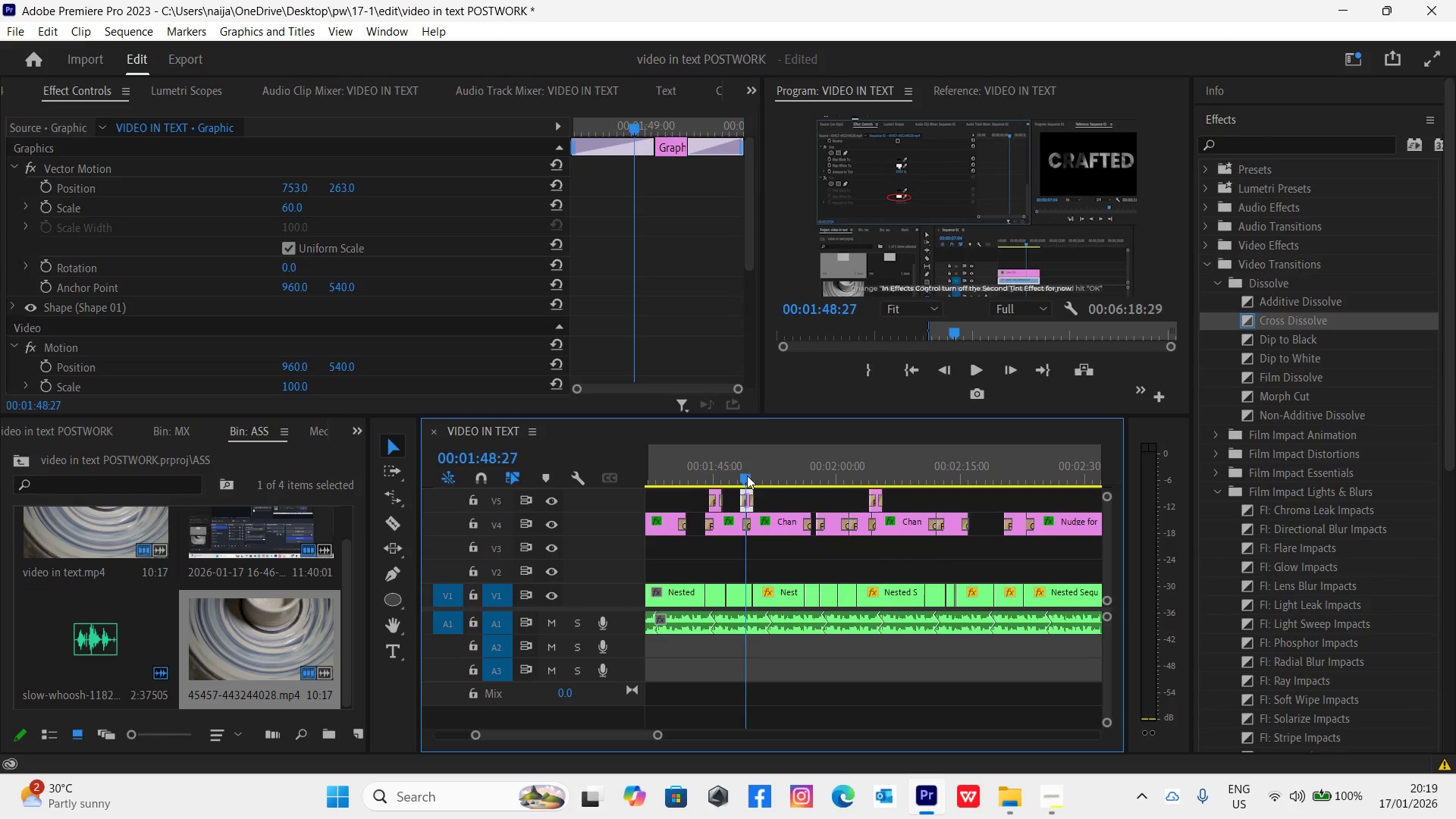 
left_click_drag(start_coordinate=[739, 480], to_coordinate=[739, 484])
 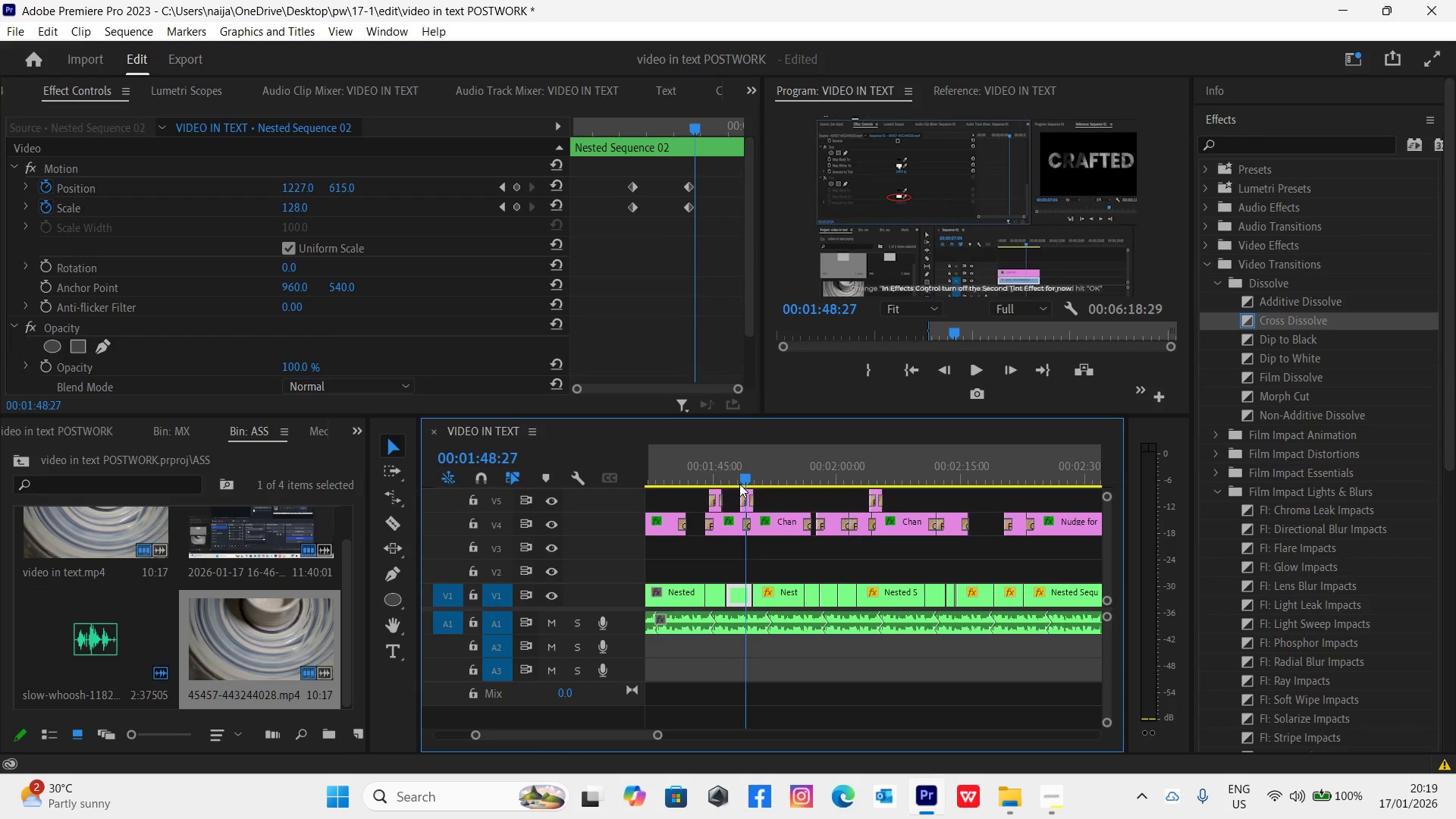 
key(Control+Z)
 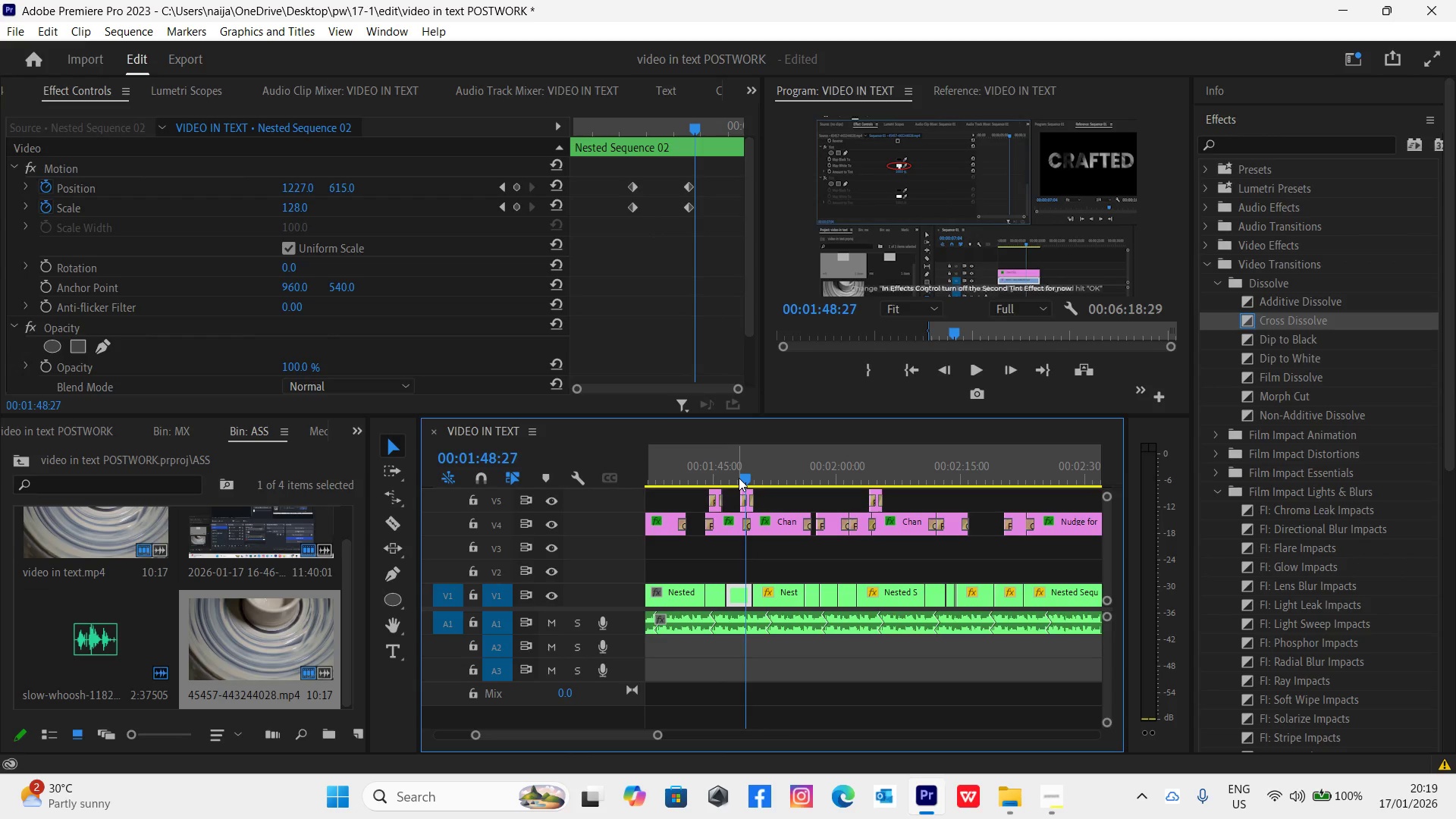 
left_click([739, 478])
 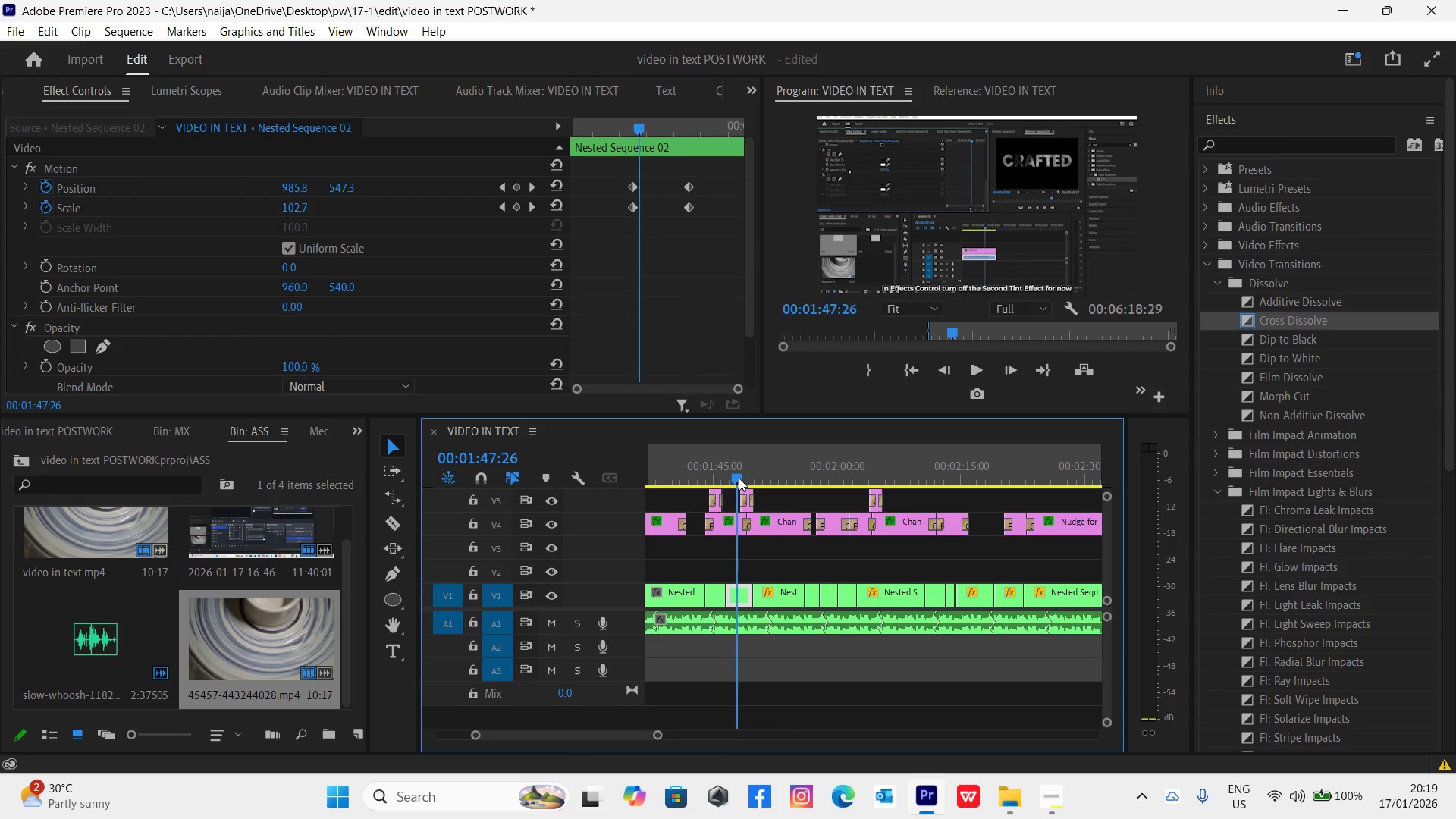 
key(Space)
 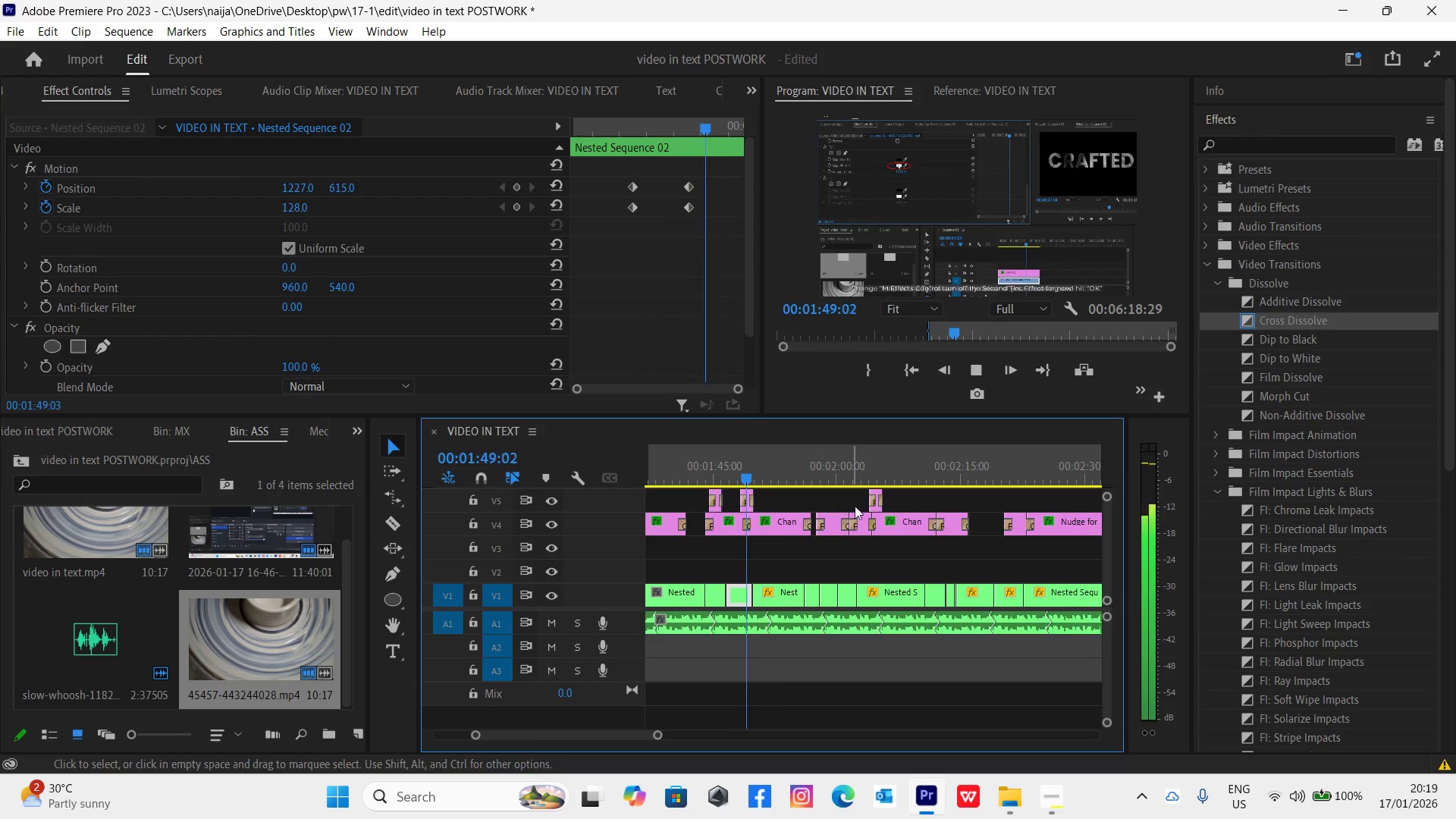 
key(Space)
 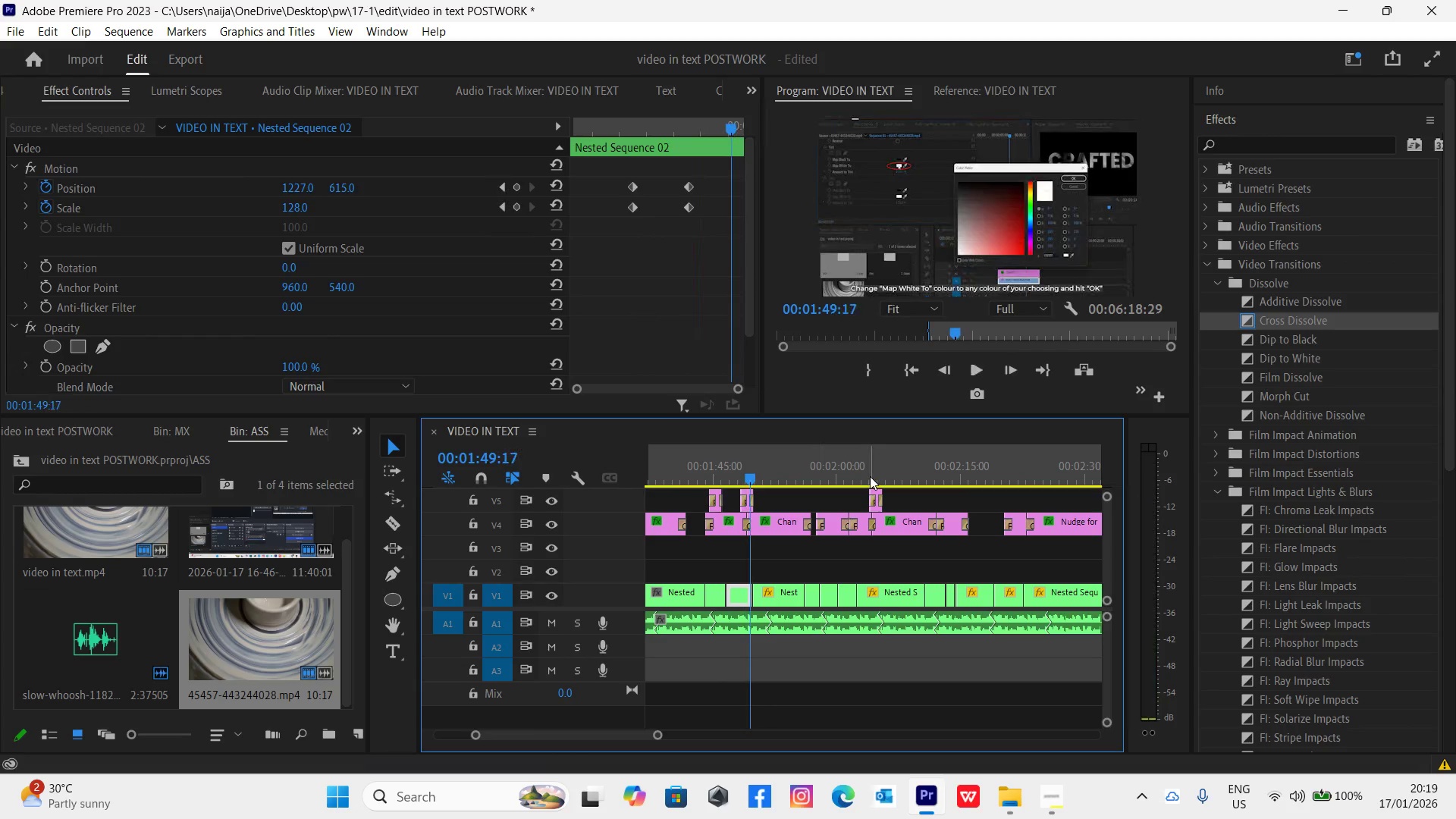 
left_click_drag(start_coordinate=[870, 476], to_coordinate=[877, 482])
 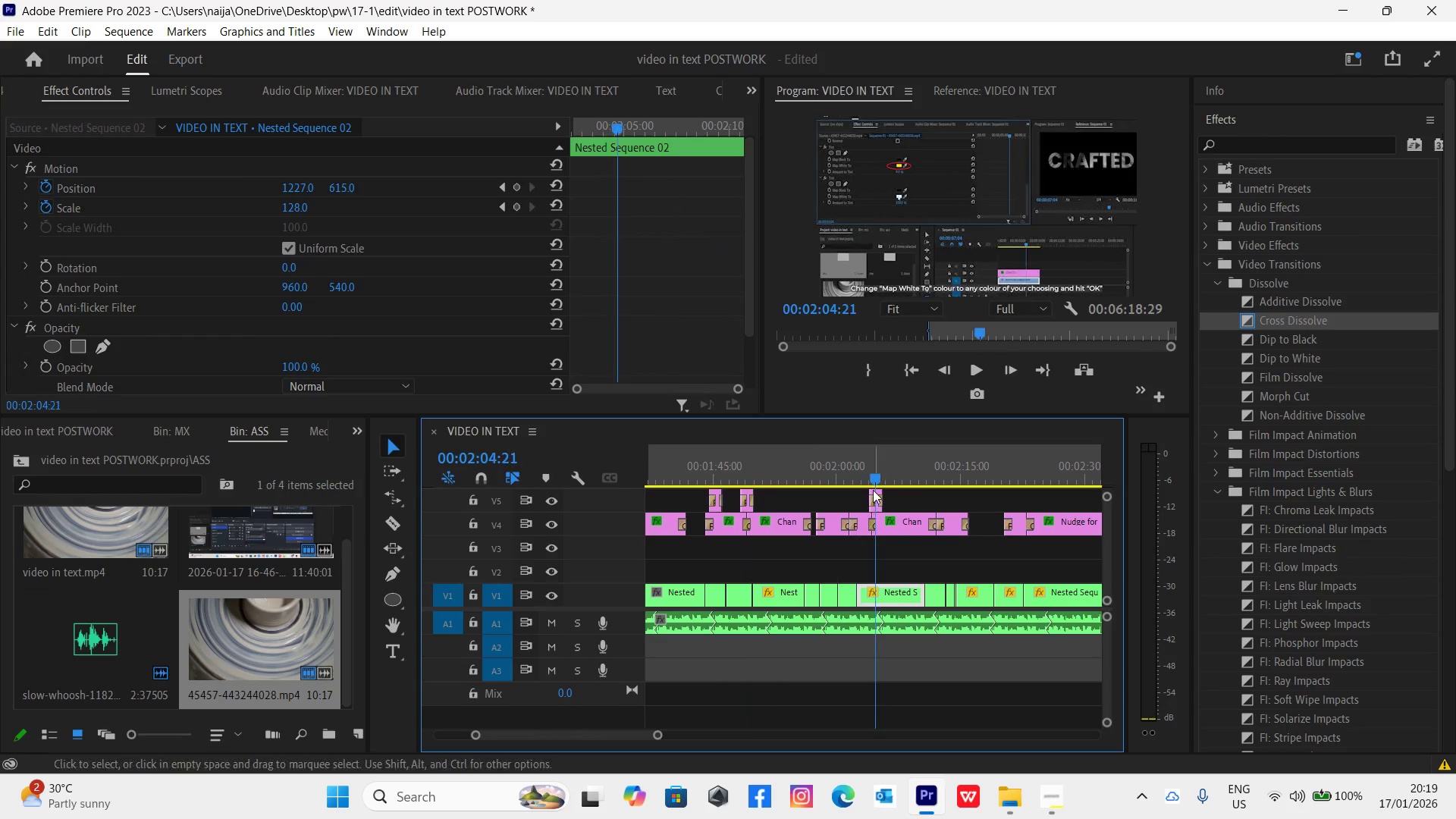 
left_click([873, 490])
 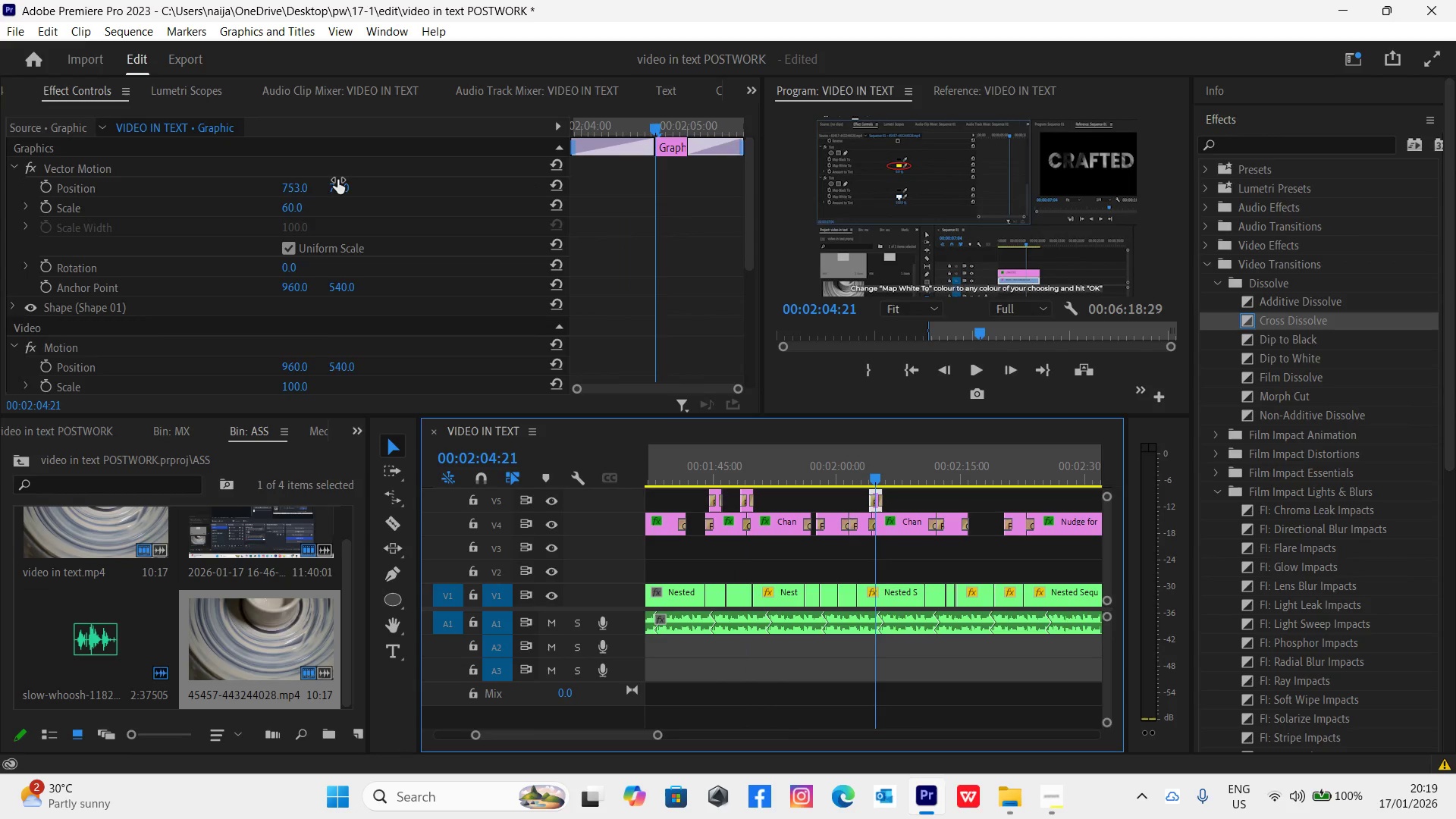 
left_click([339, 197])
 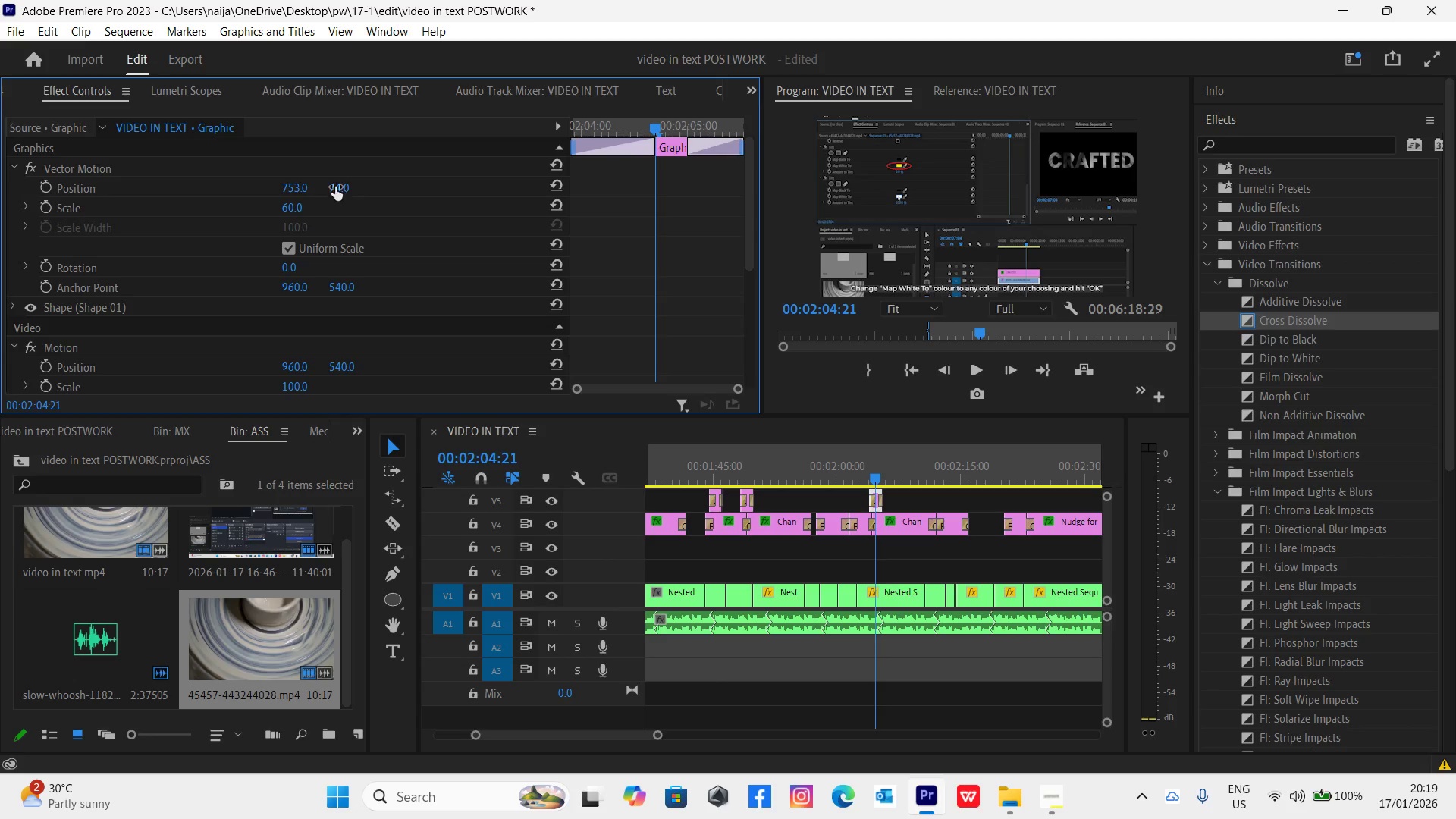 
left_click_drag(start_coordinate=[334, 186], to_coordinate=[511, 192])
 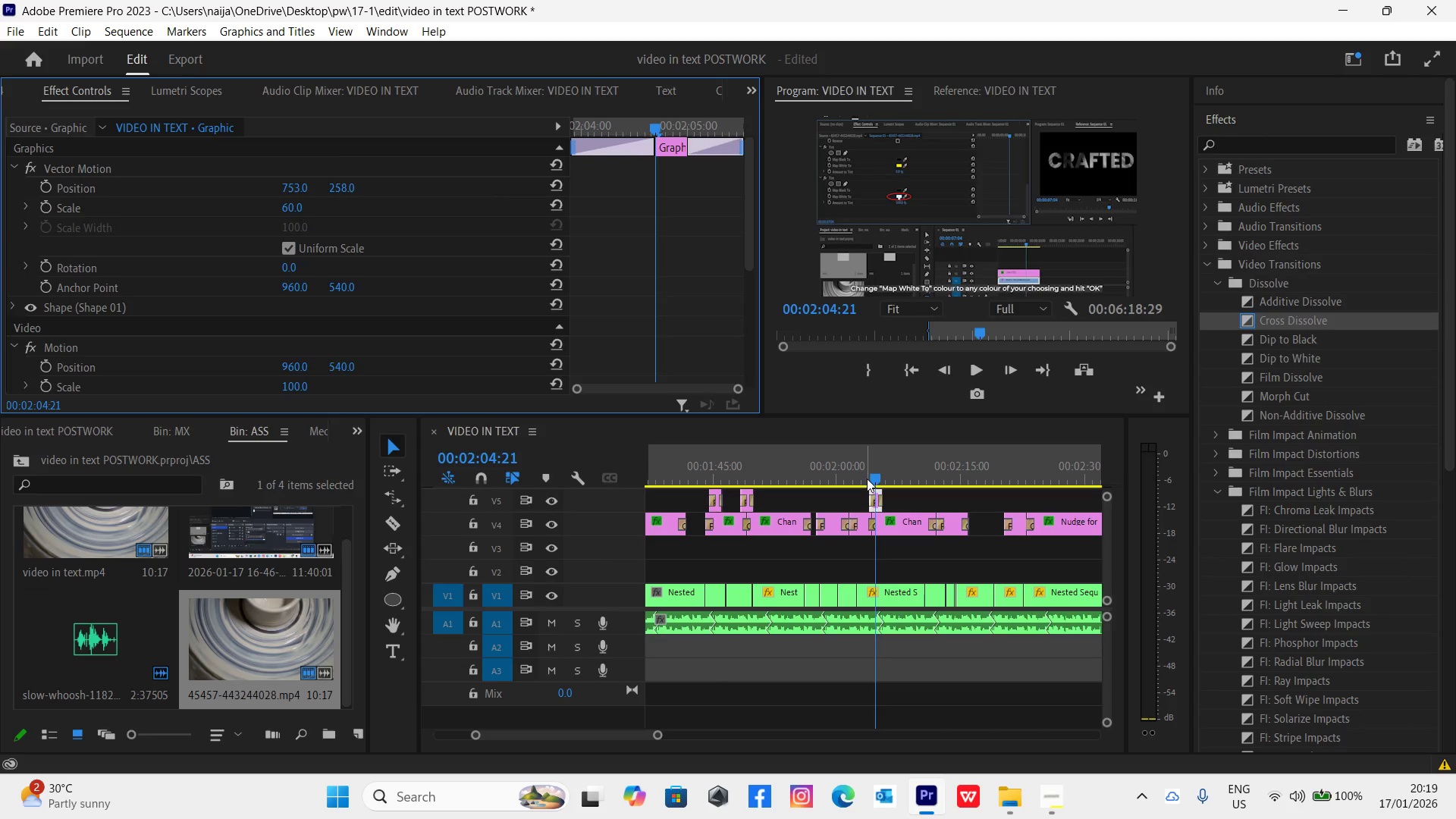 
left_click([863, 478])
 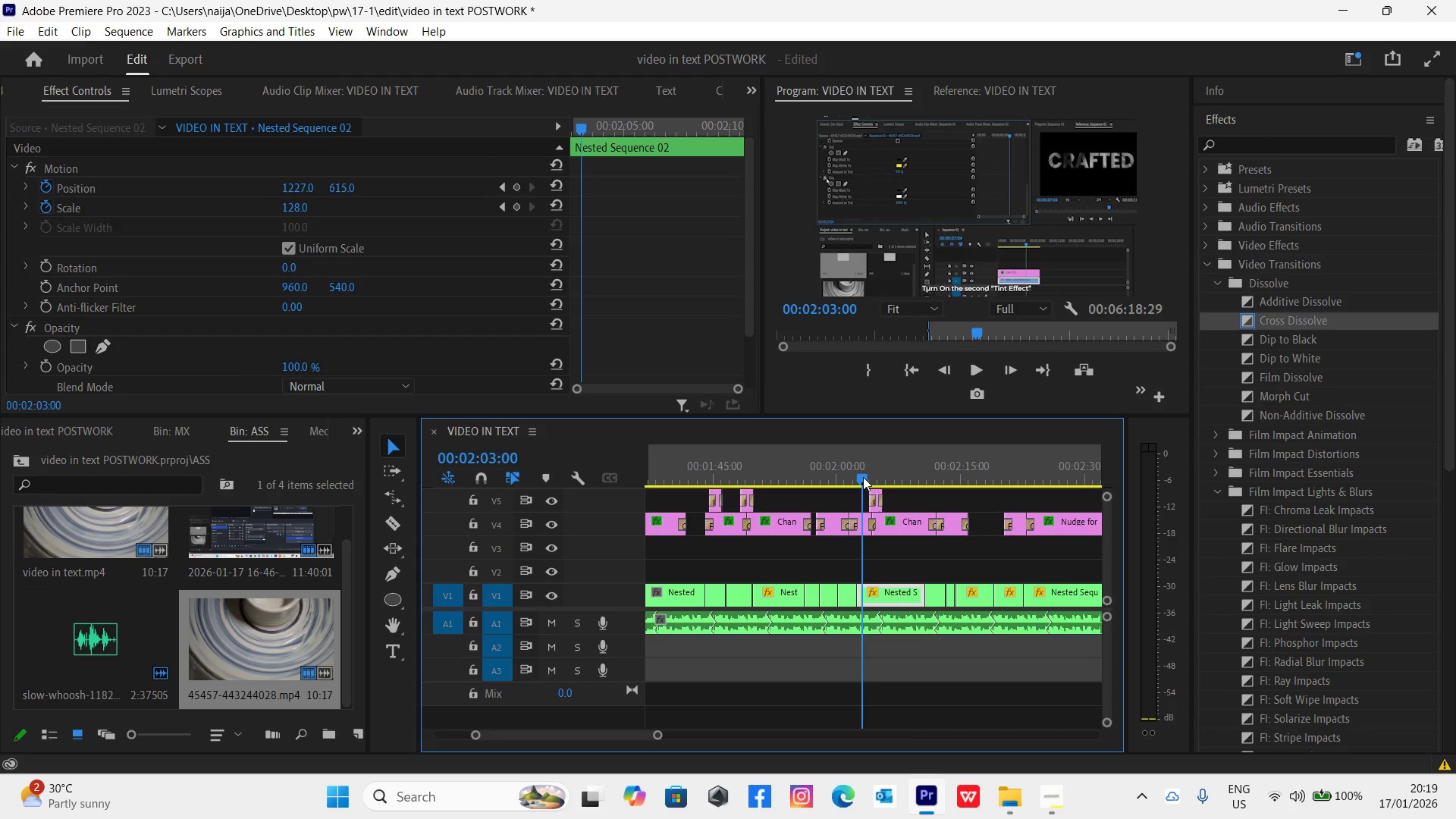 
key(Control+Backquote)
 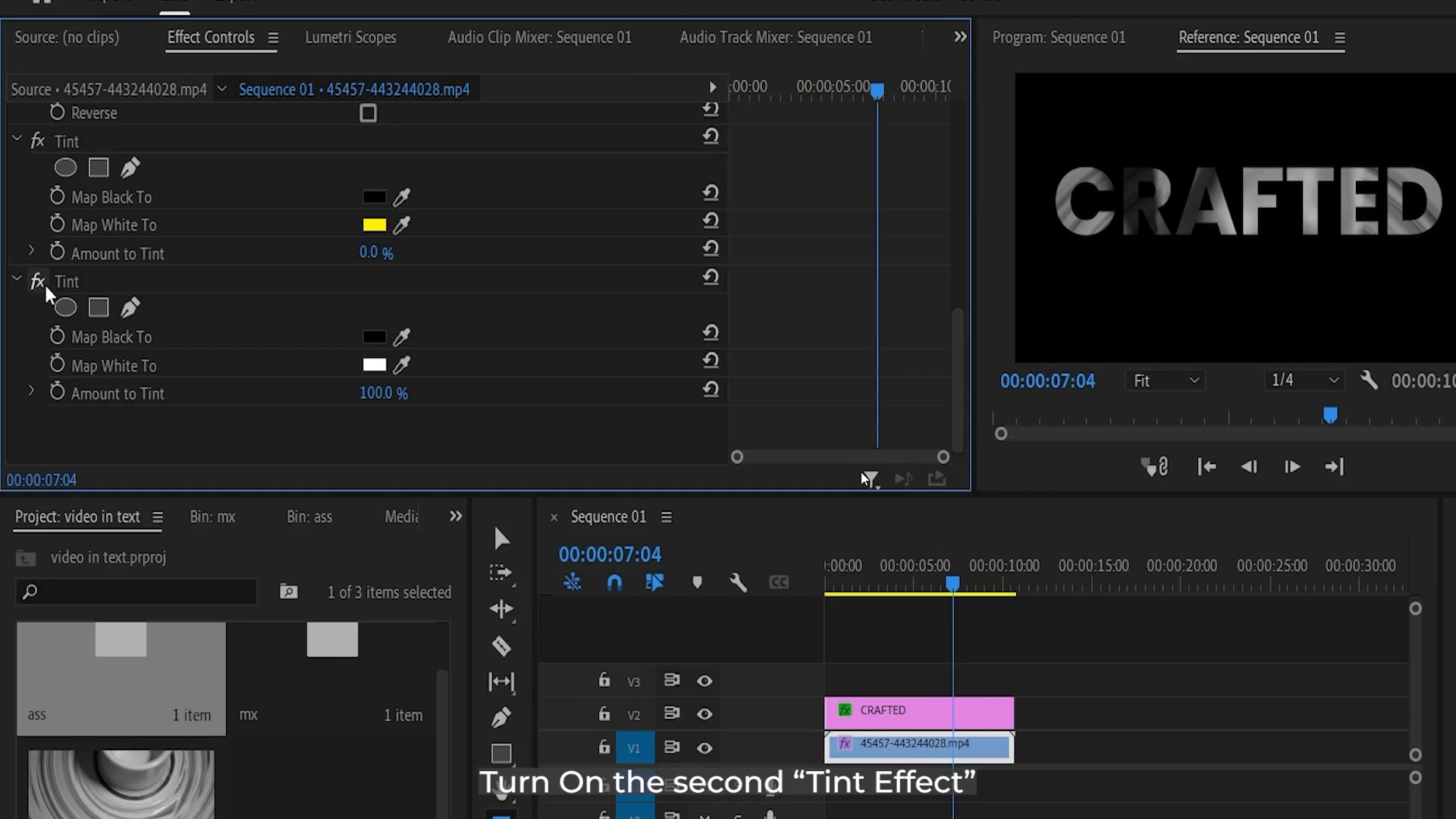 
key(Space)
 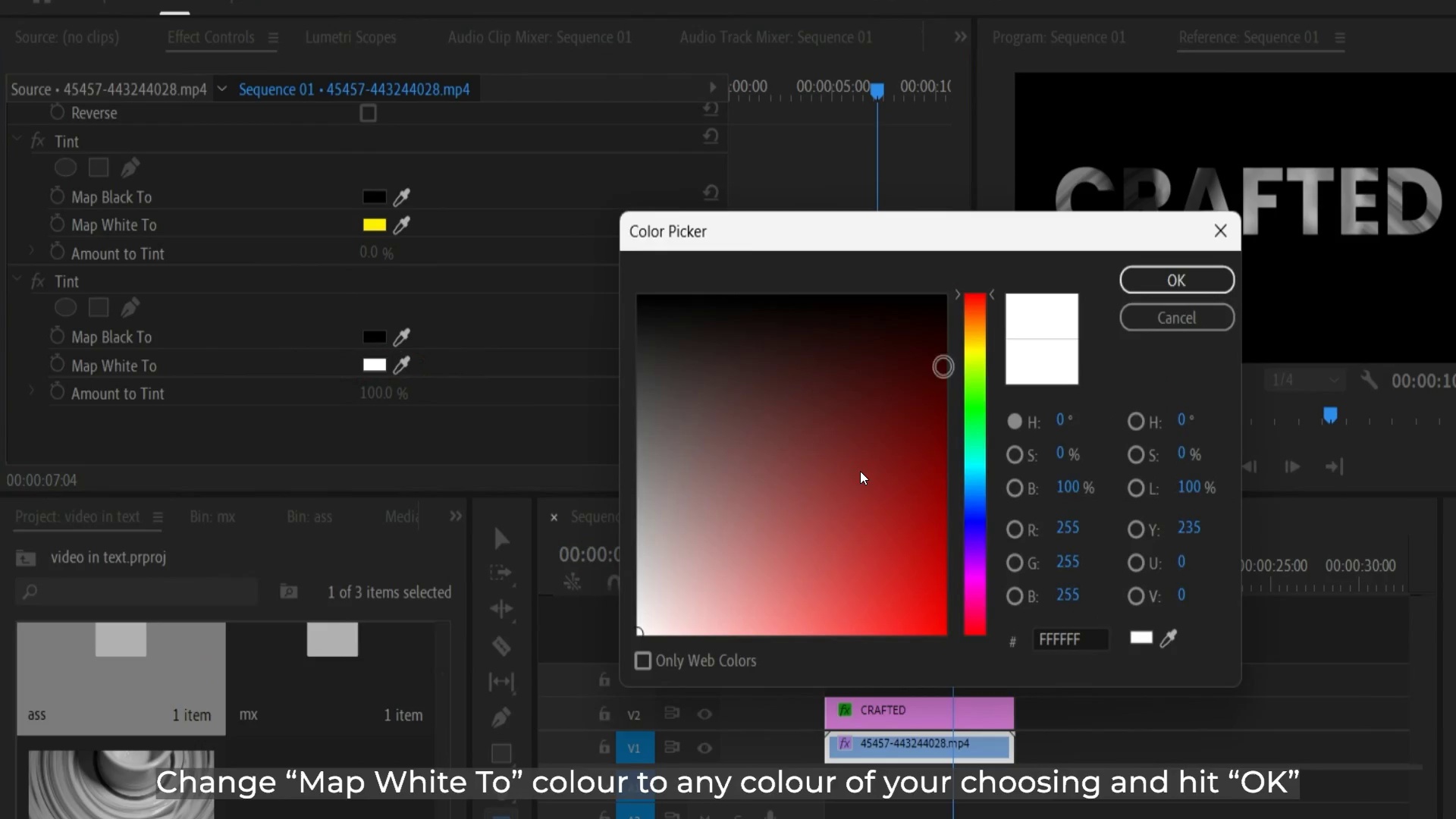 
key(Control+Backquote)
 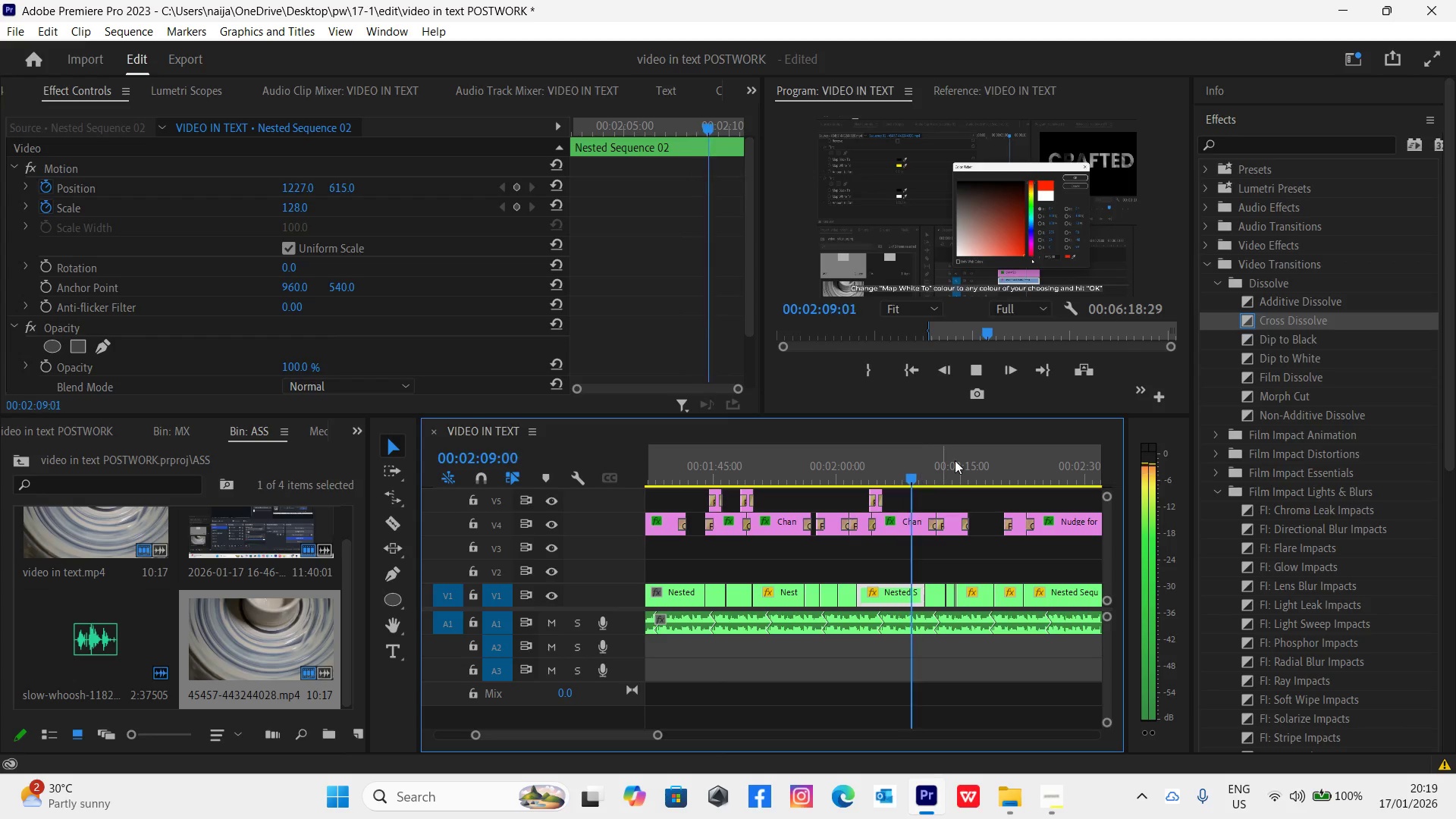 
mouse_move([980, 385])
 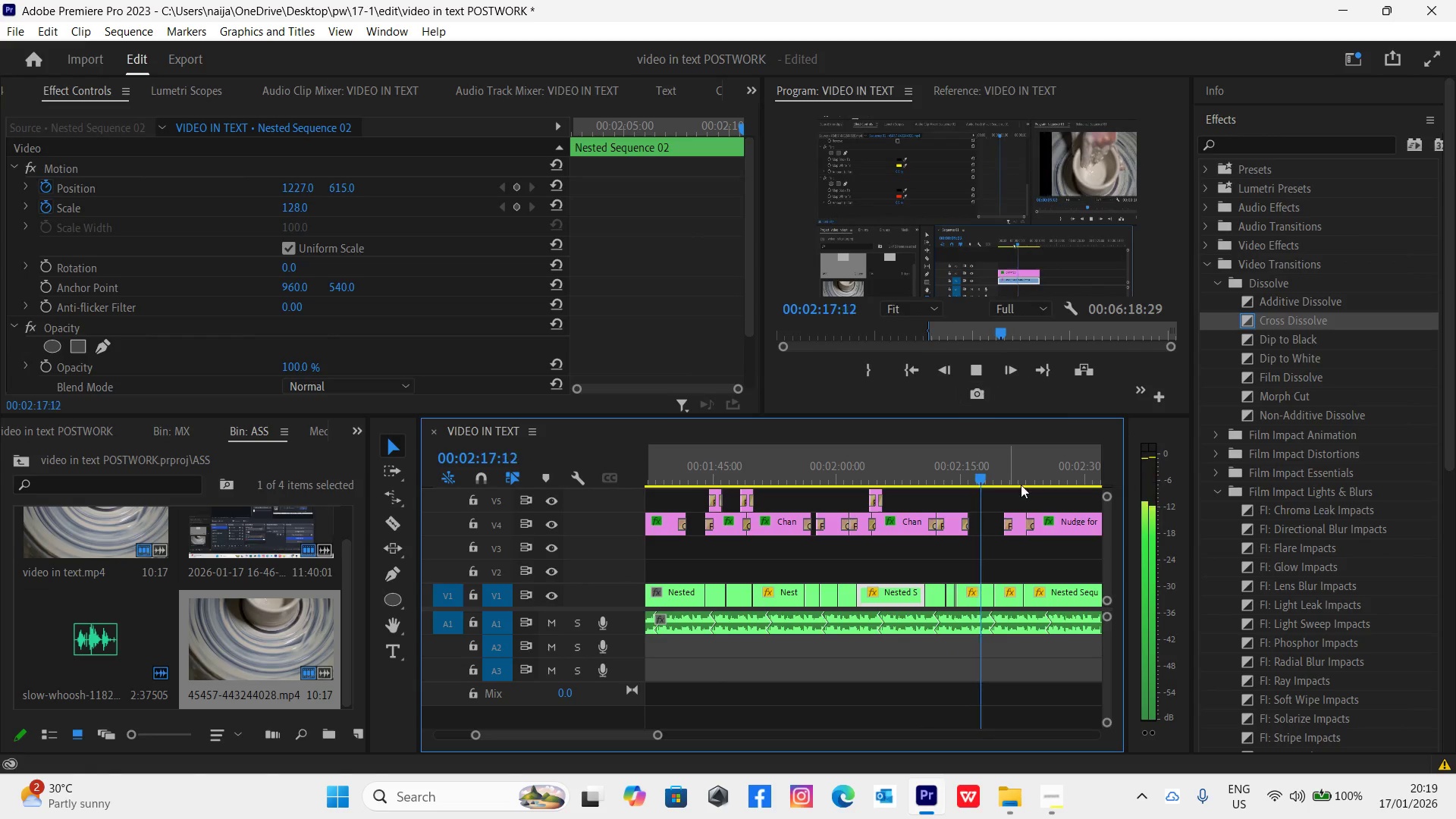 
wait(8.36)
 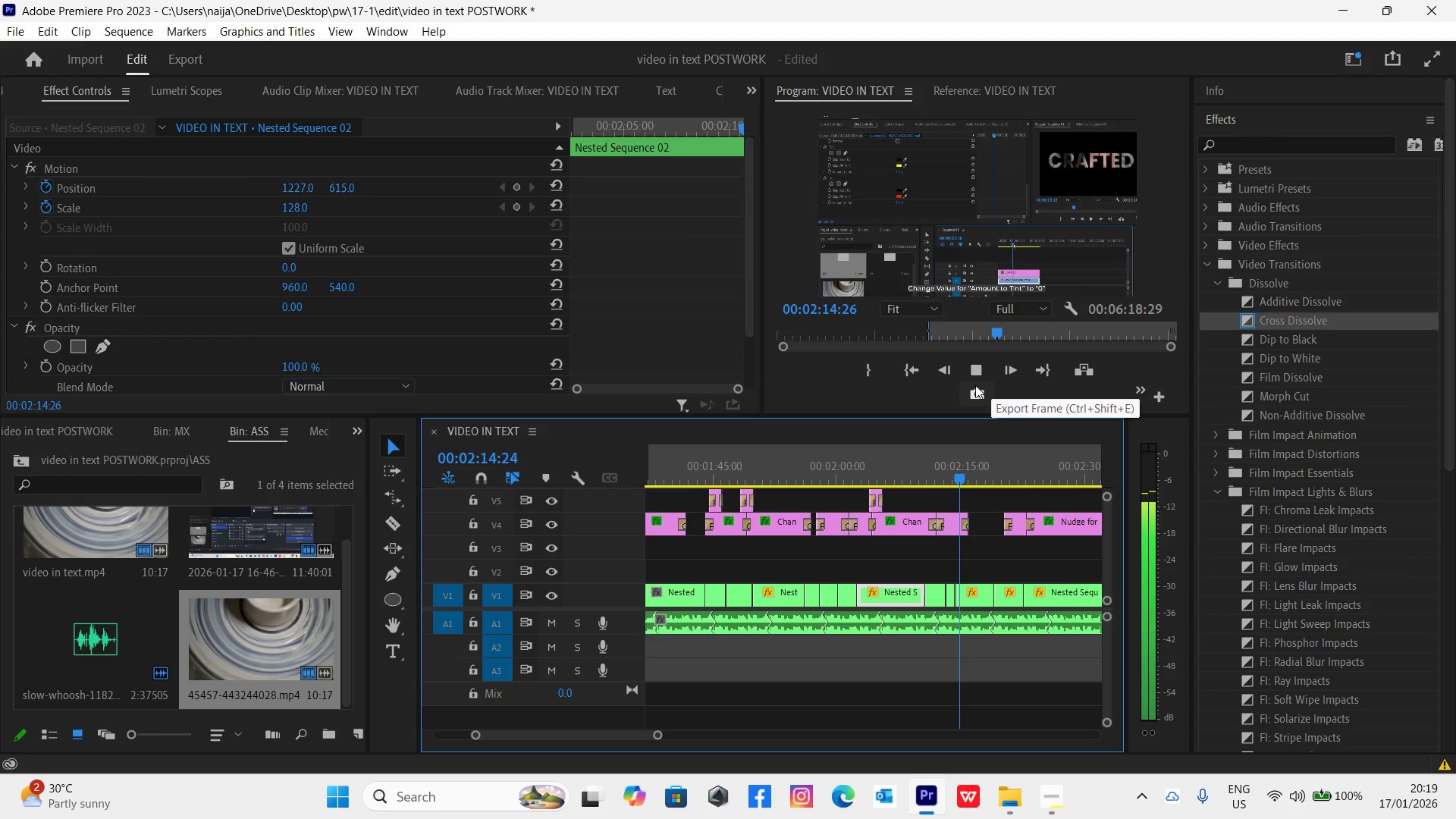 
key(Control+S)
 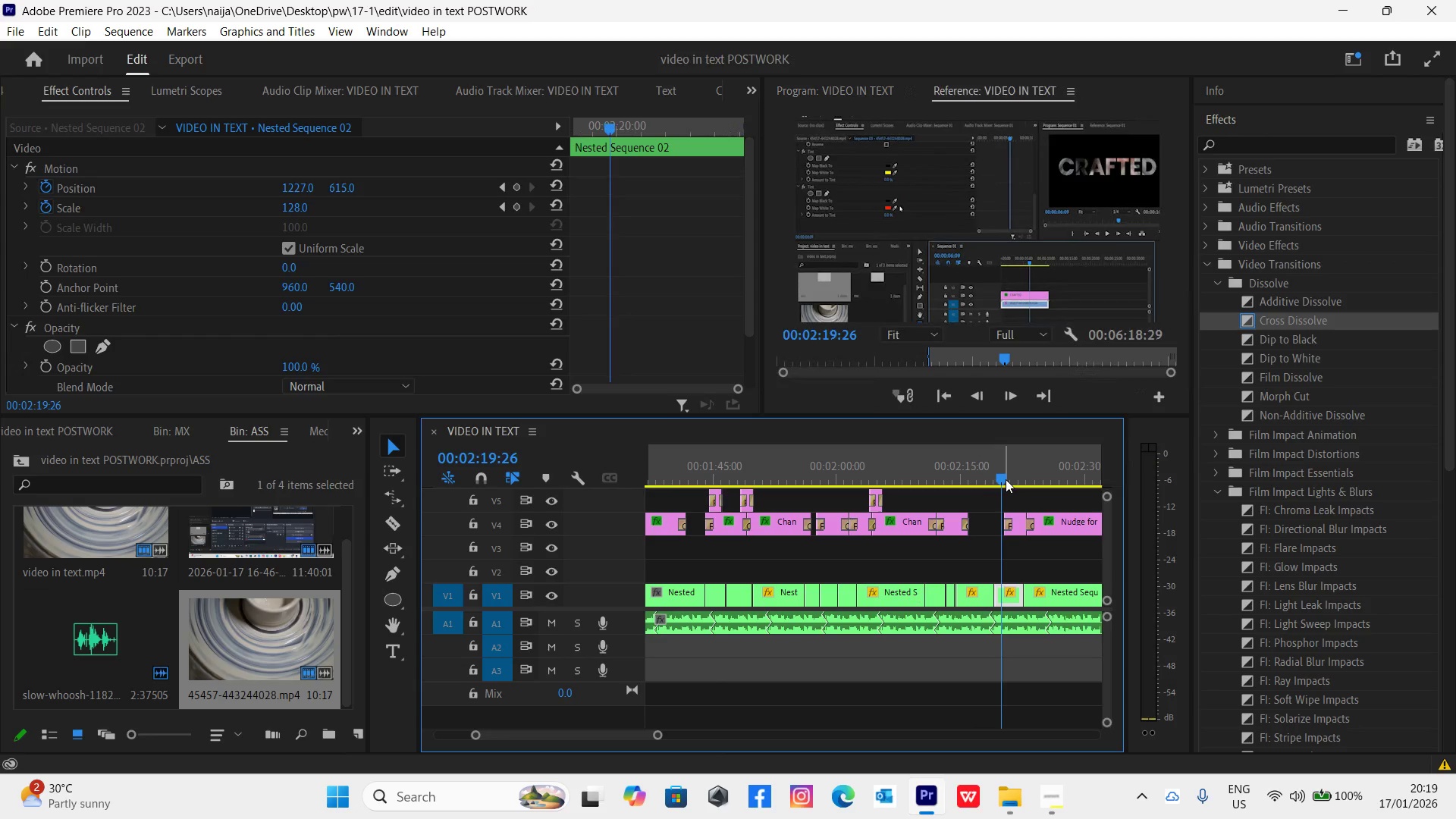 
key(Space)
 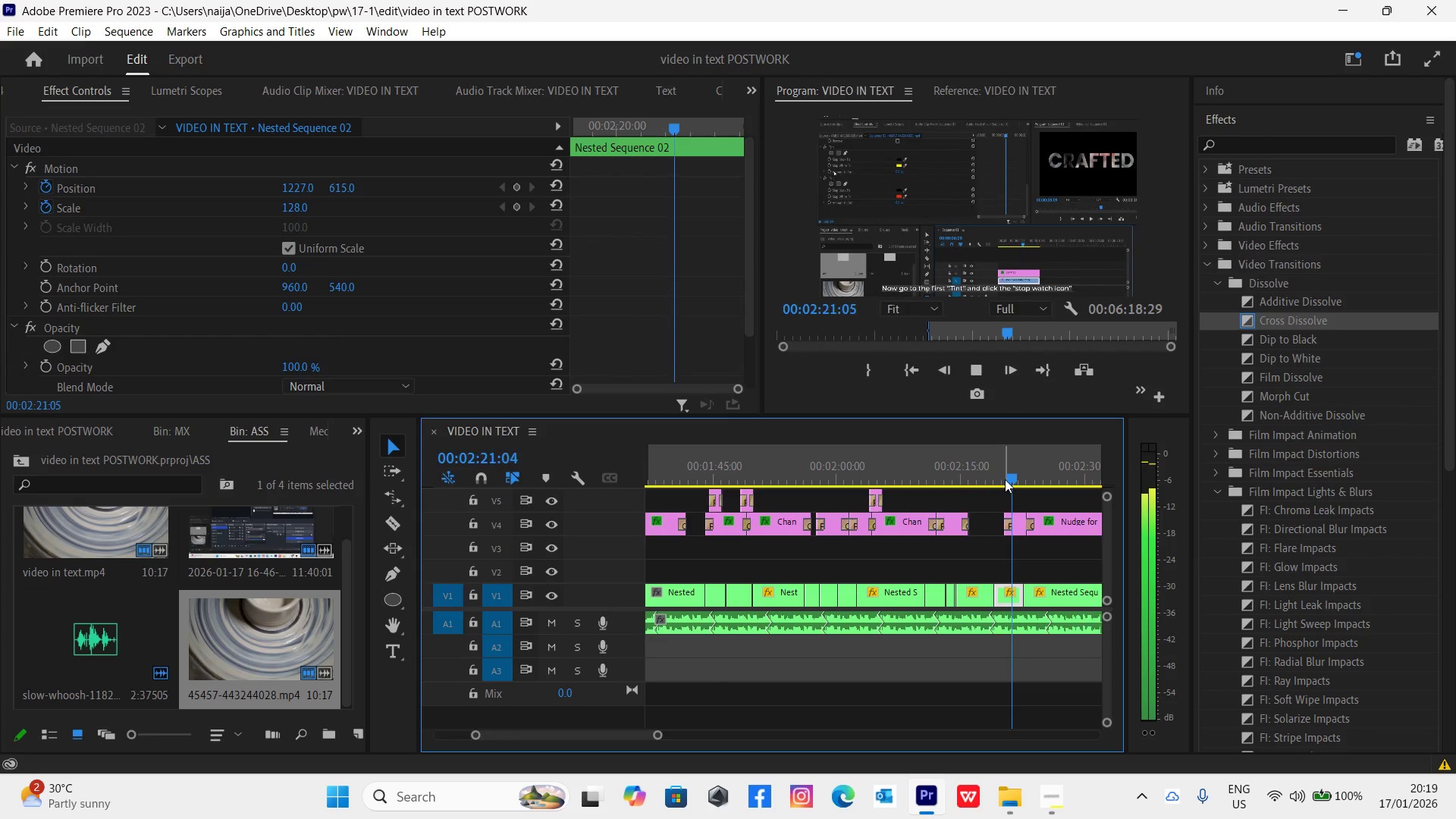 
key(Space)
 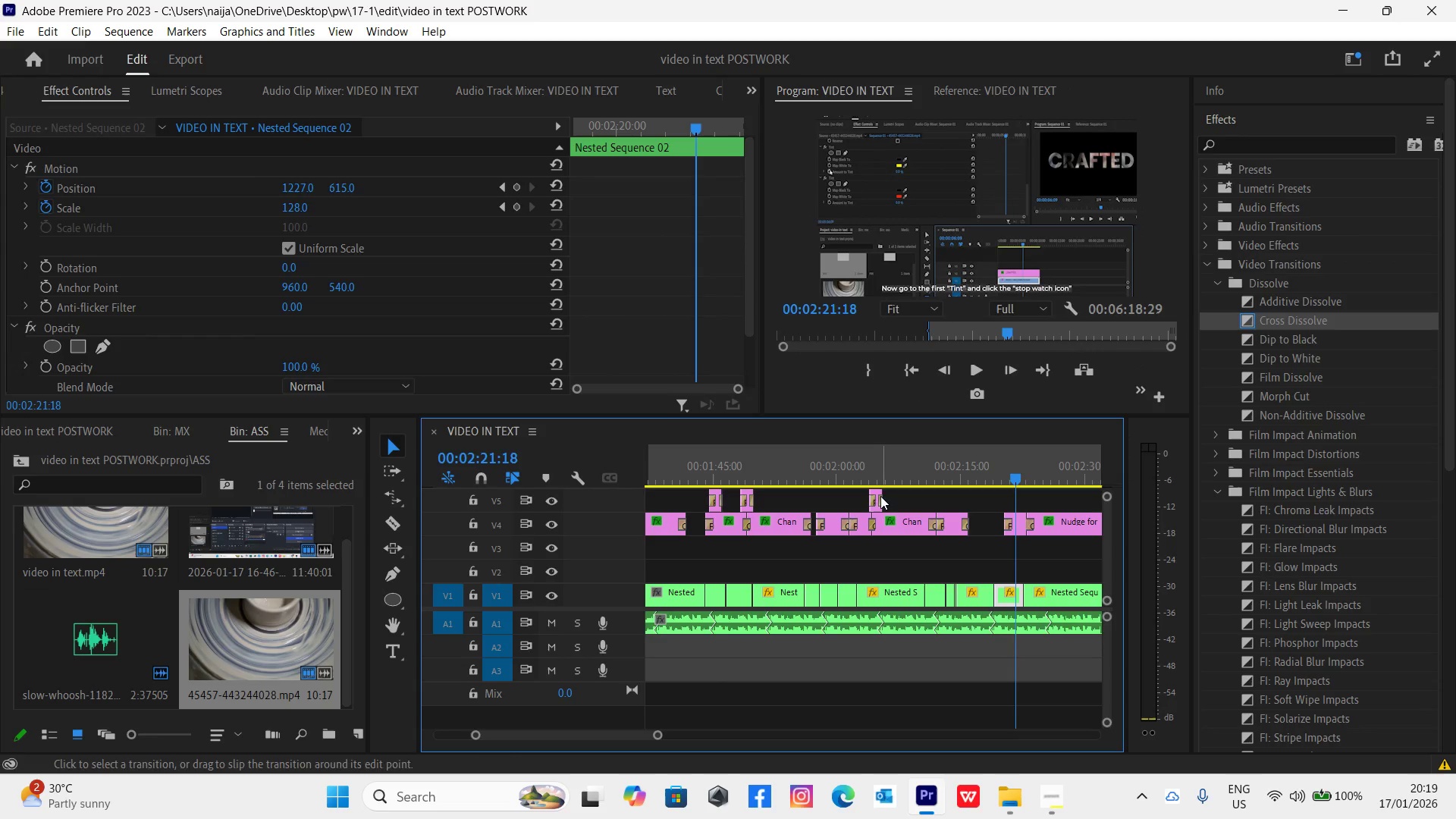 
left_click([876, 489])
 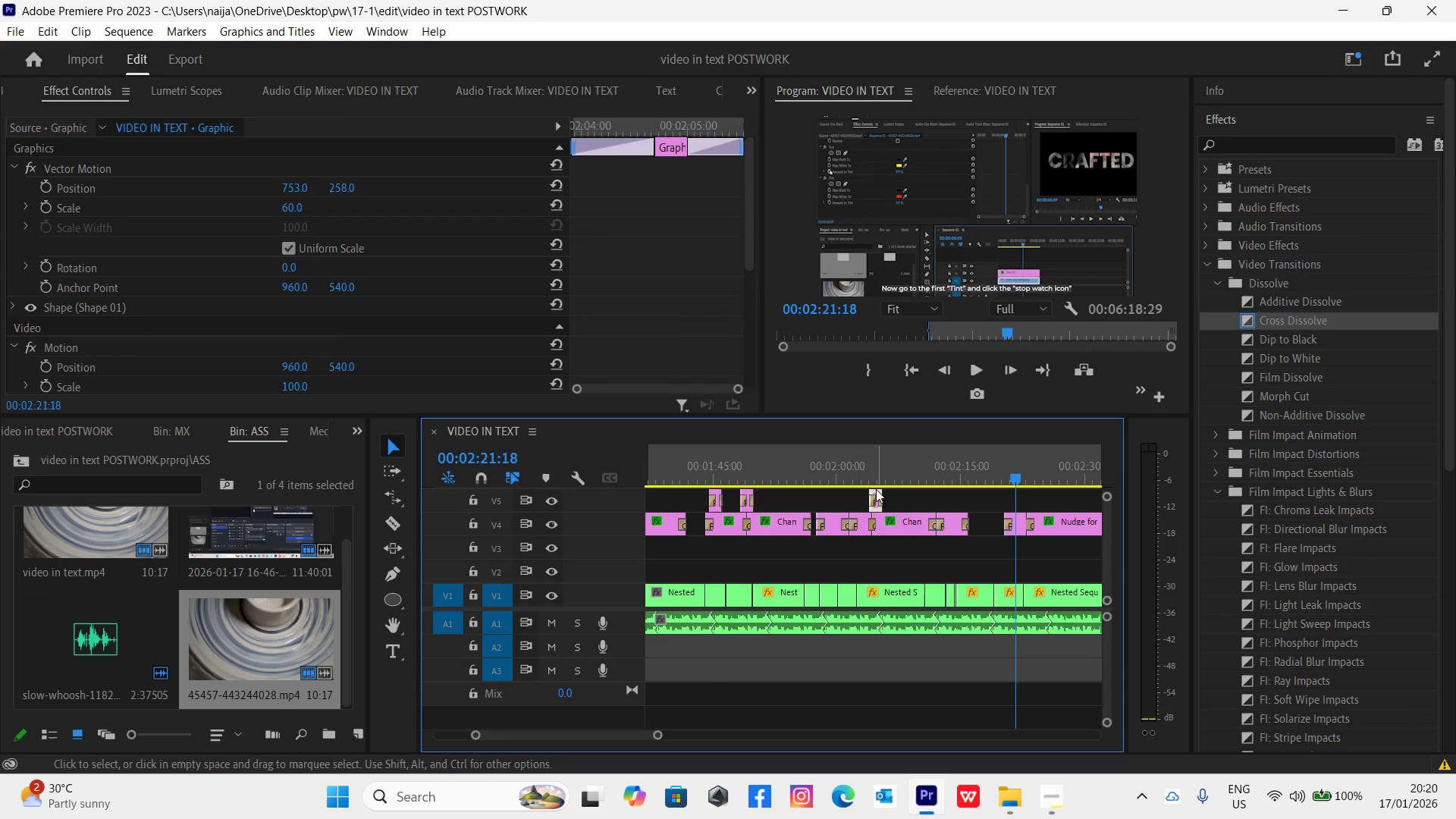 
hold_key(key=AltLeft, duration=1.52)
left_click_drag(start_coordinate=[876, 489], to_coordinate=[1020, 494])
 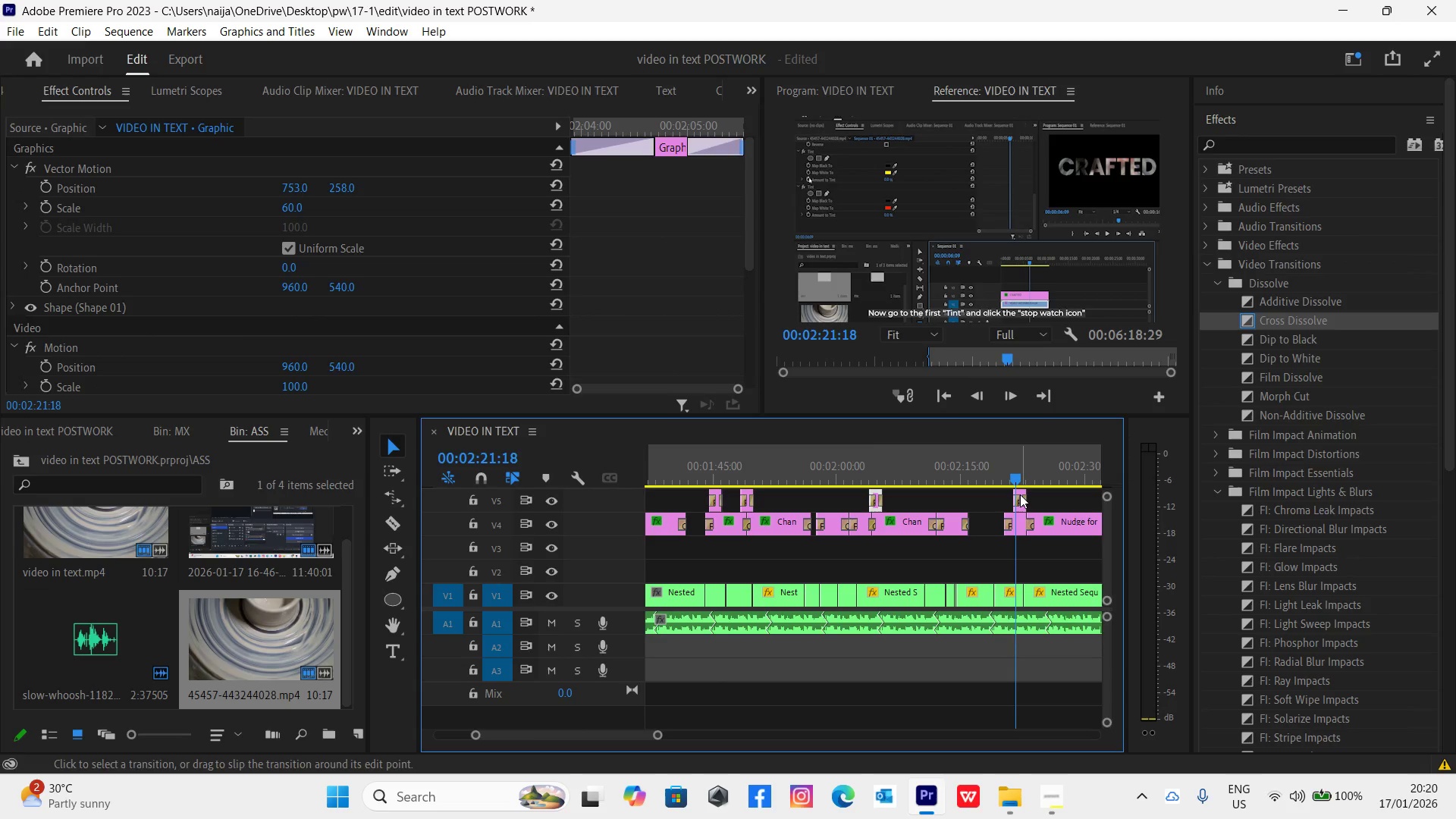 
hold_key(key=AltLeft, duration=0.42)
 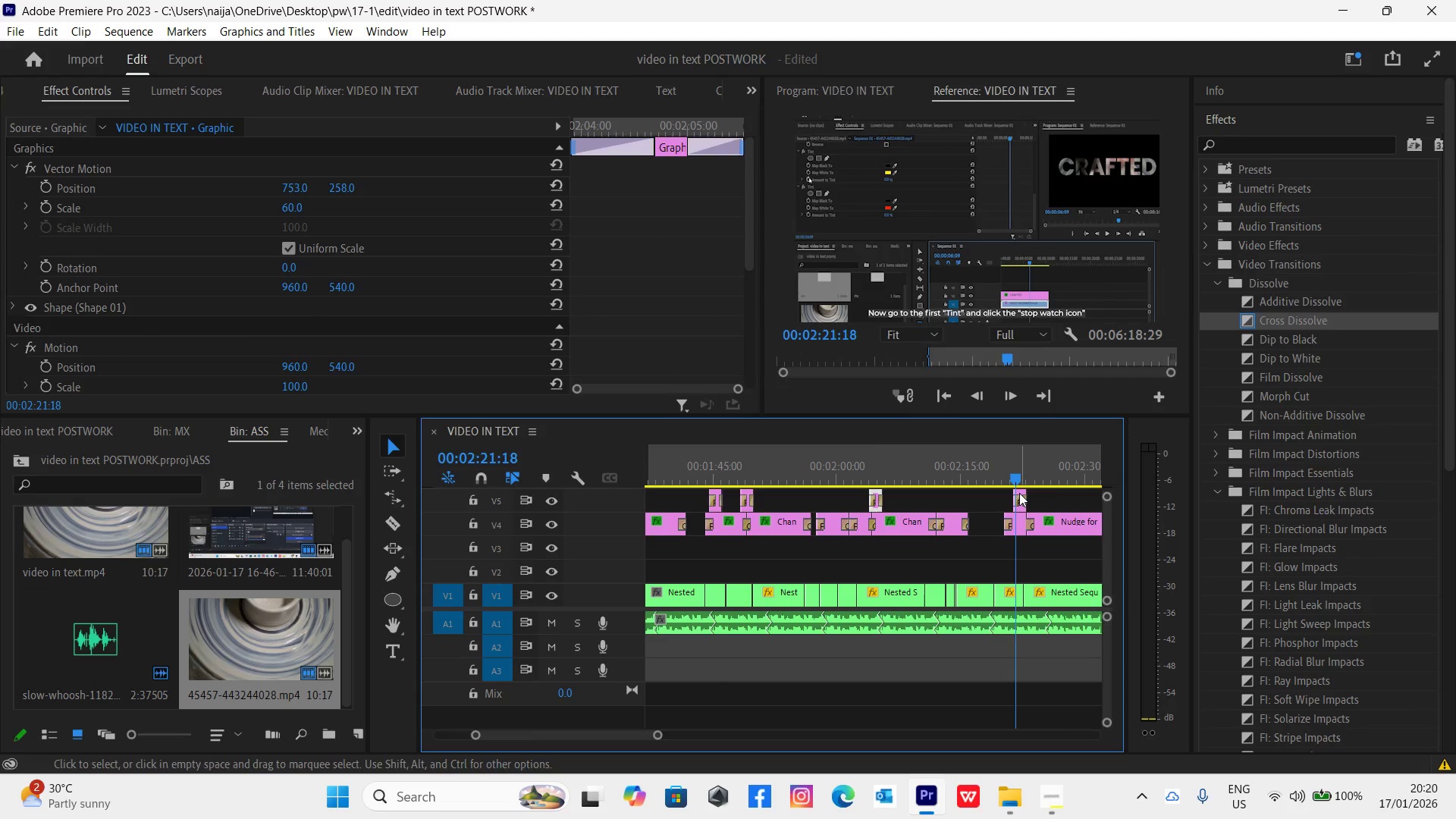 
left_click_drag(start_coordinate=[1018, 491], to_coordinate=[1012, 490])
 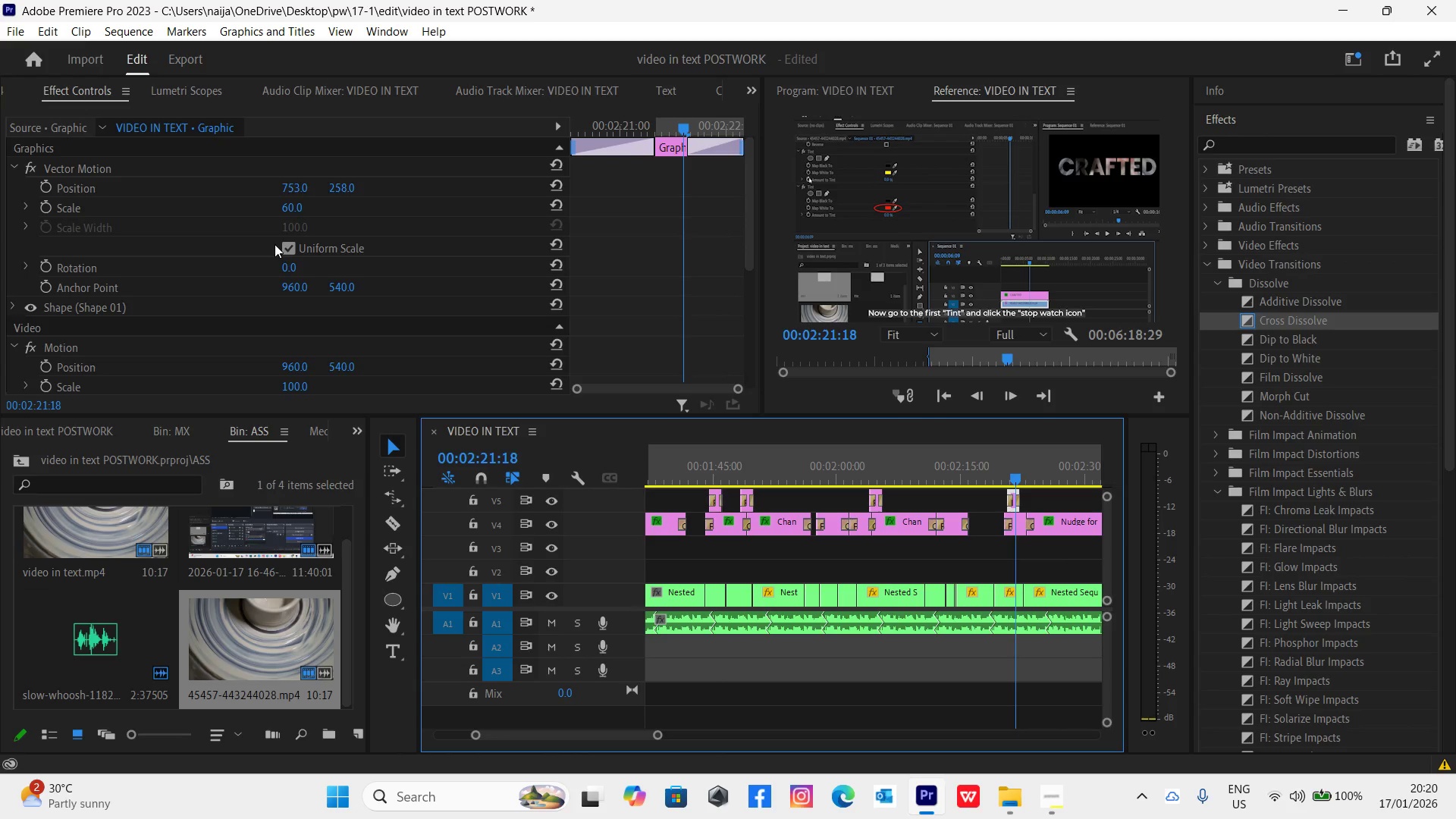 
left_click_drag(start_coordinate=[296, 187], to_coordinate=[210, 249])
 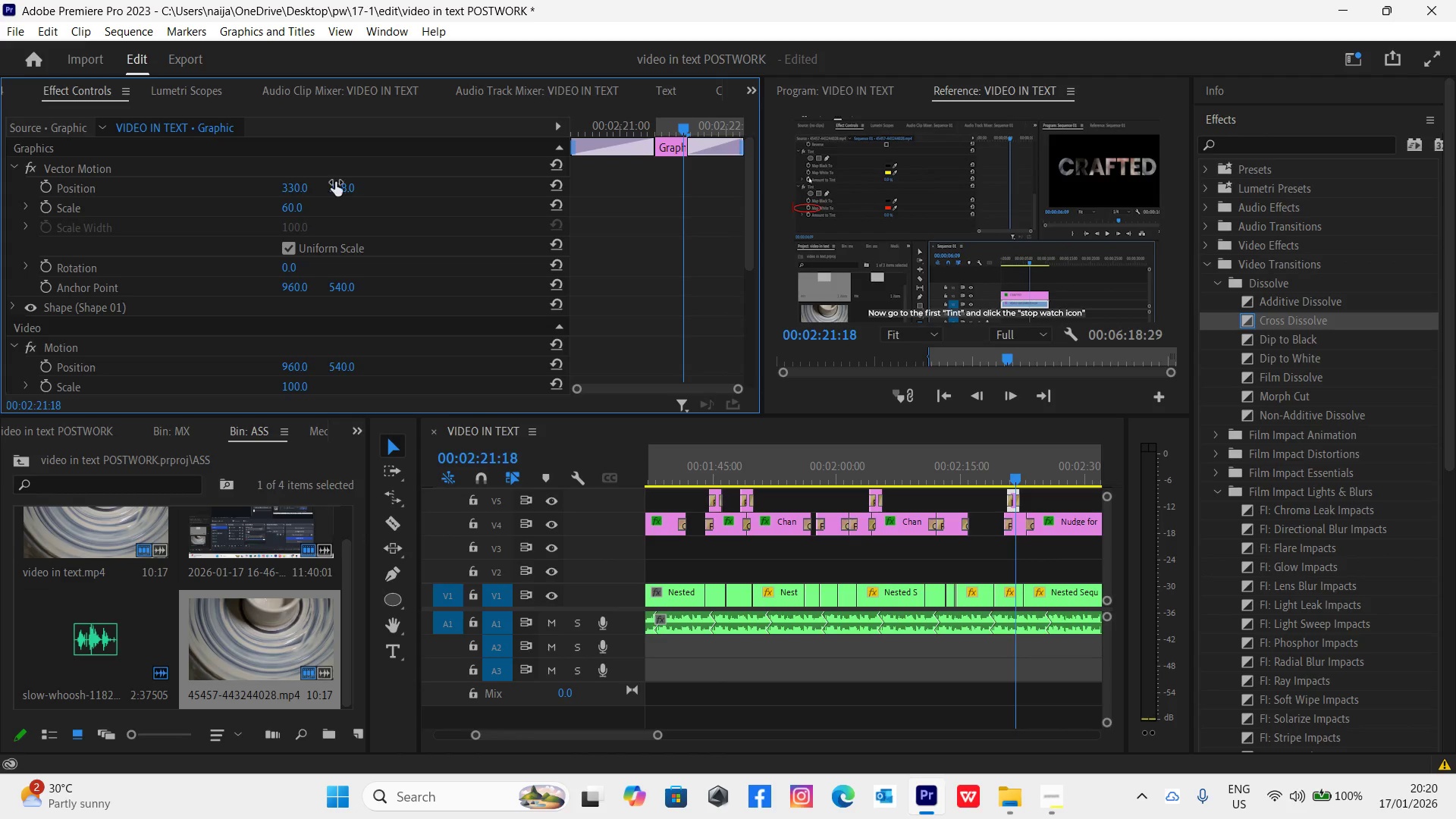 
left_click_drag(start_coordinate=[338, 185], to_coordinate=[187, 209])
 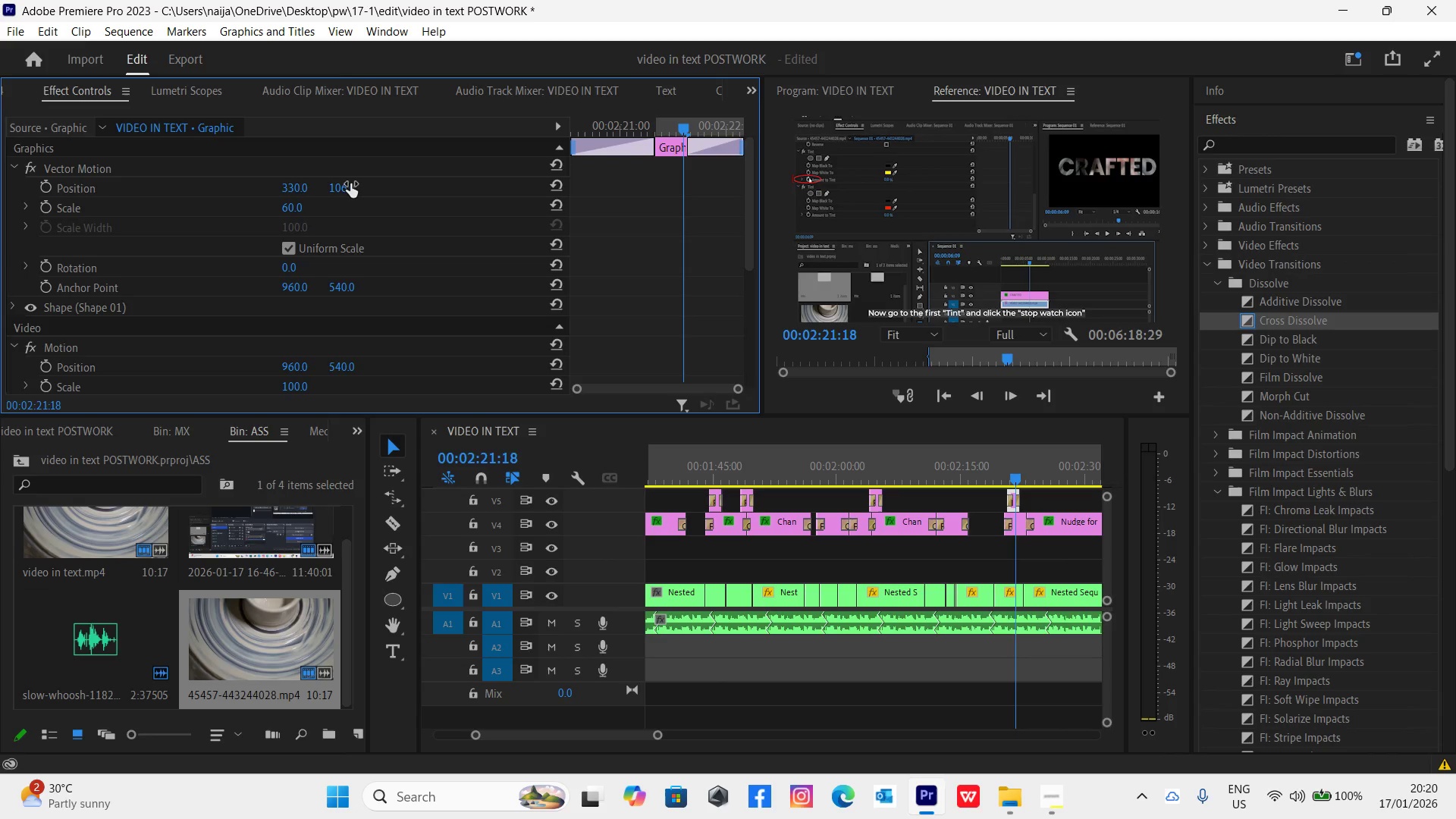 
key(Control+Backquote)
 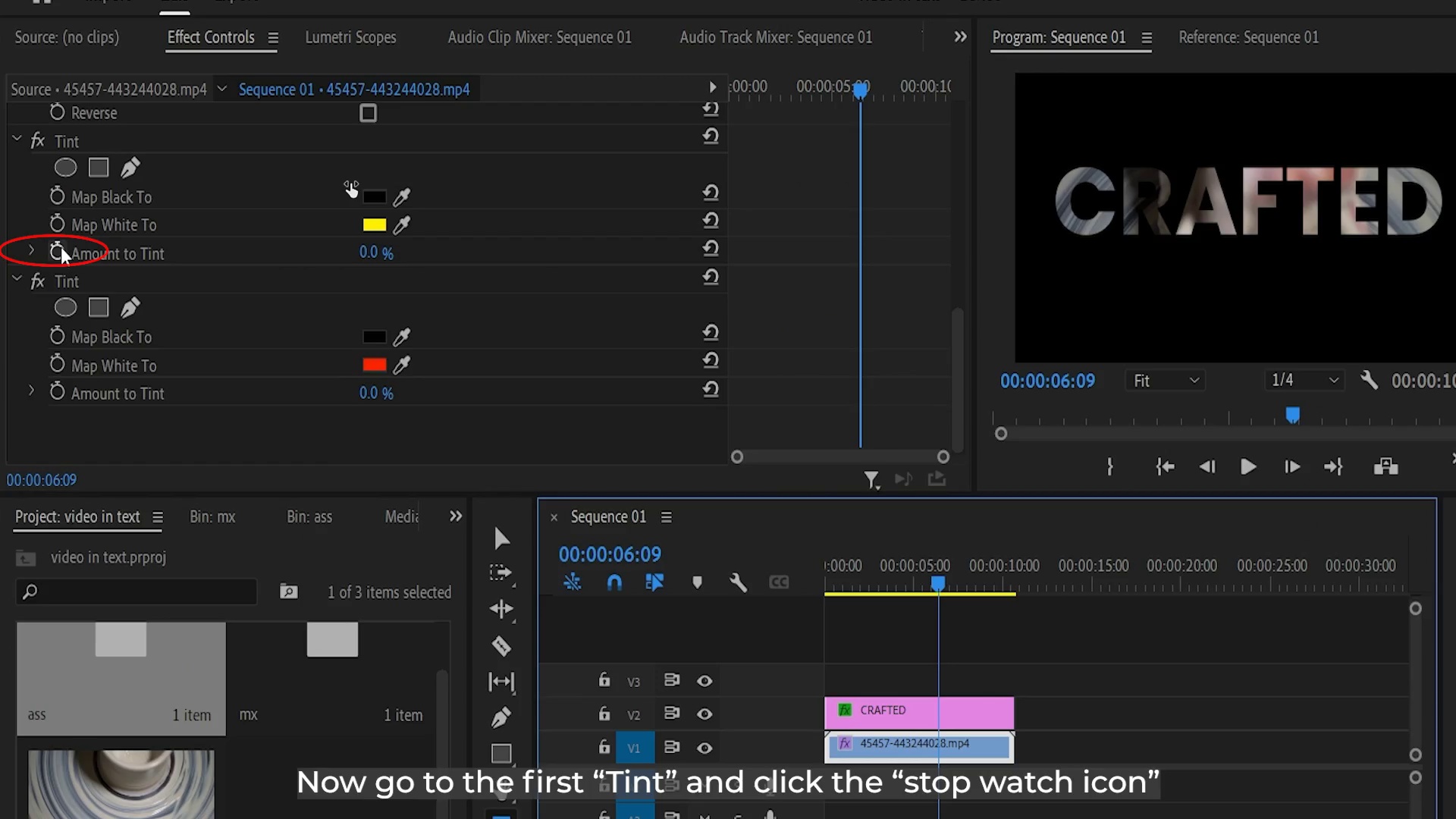 
key(Control+Backquote)
 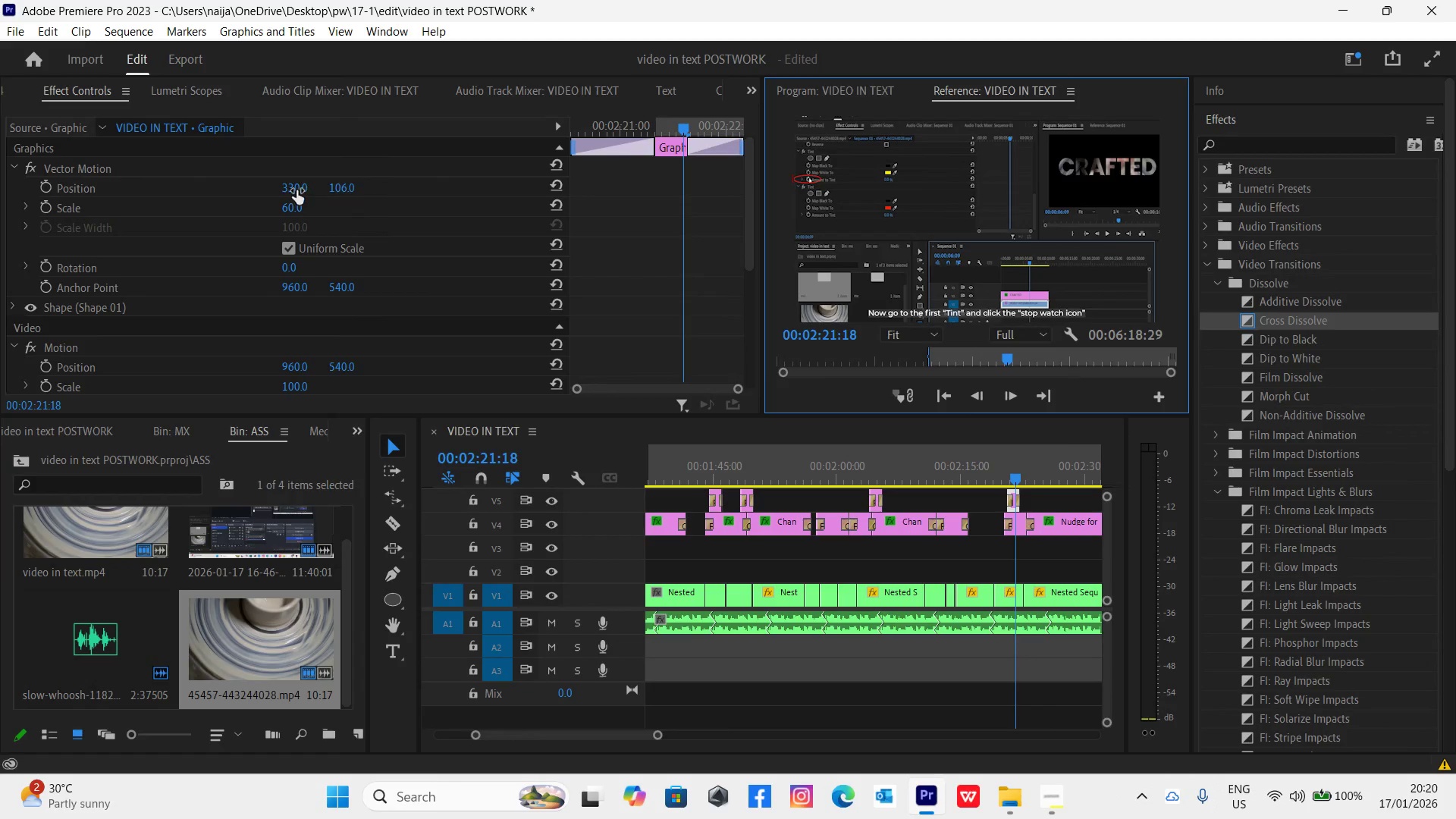 
left_click_drag(start_coordinate=[292, 192], to_coordinate=[308, 190])
 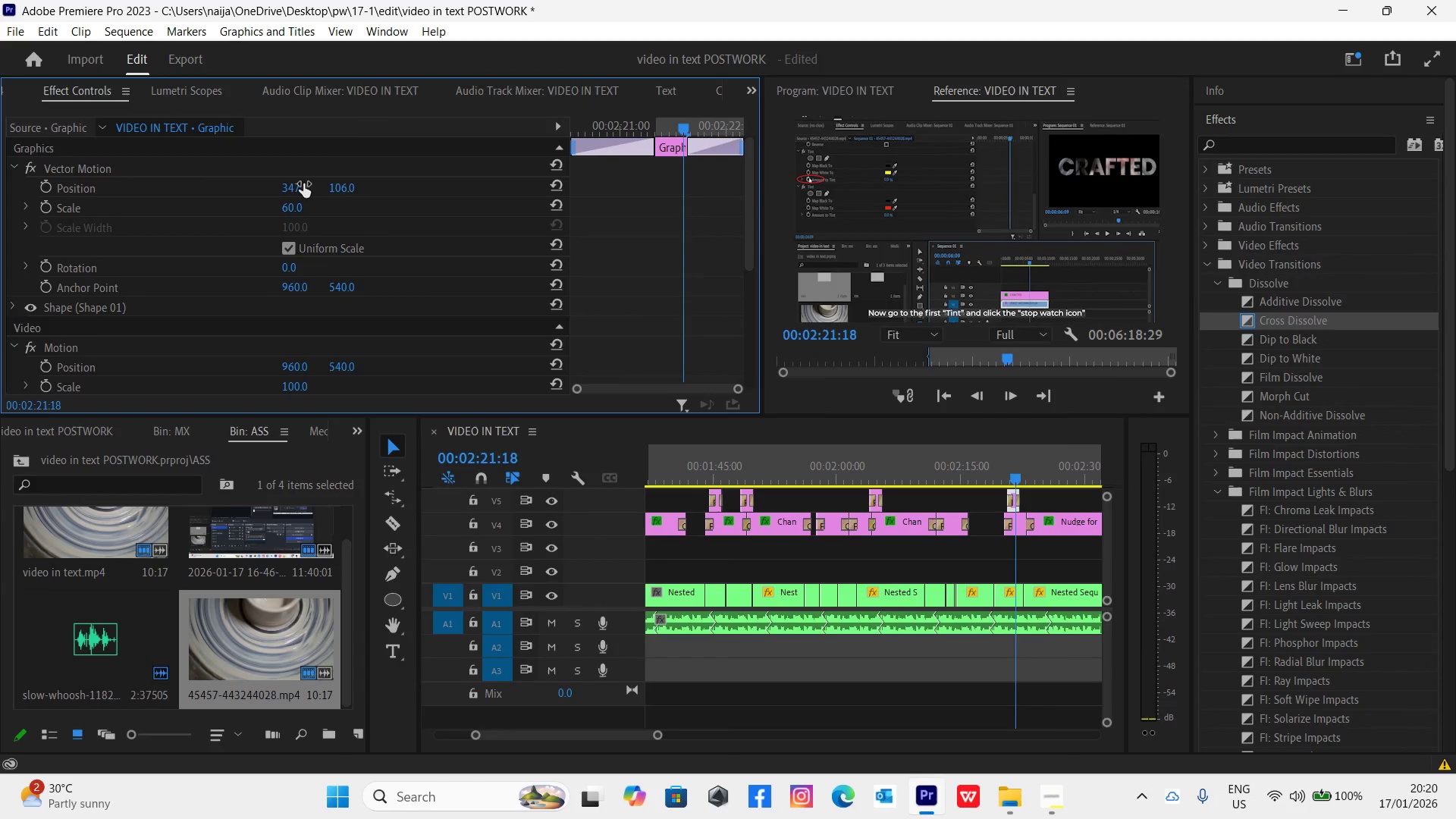 
key(Control+S)
 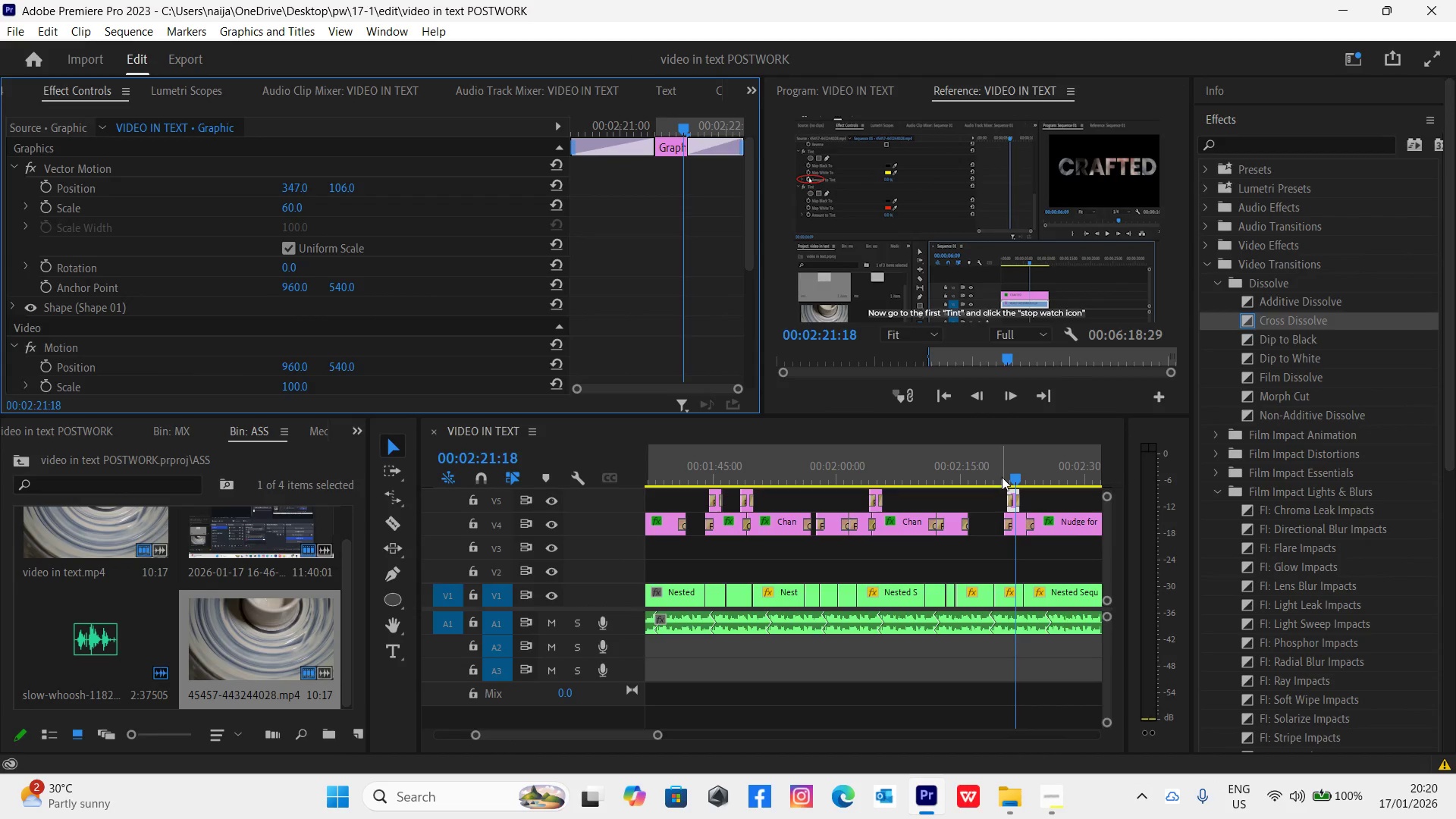 
left_click([1004, 477])
 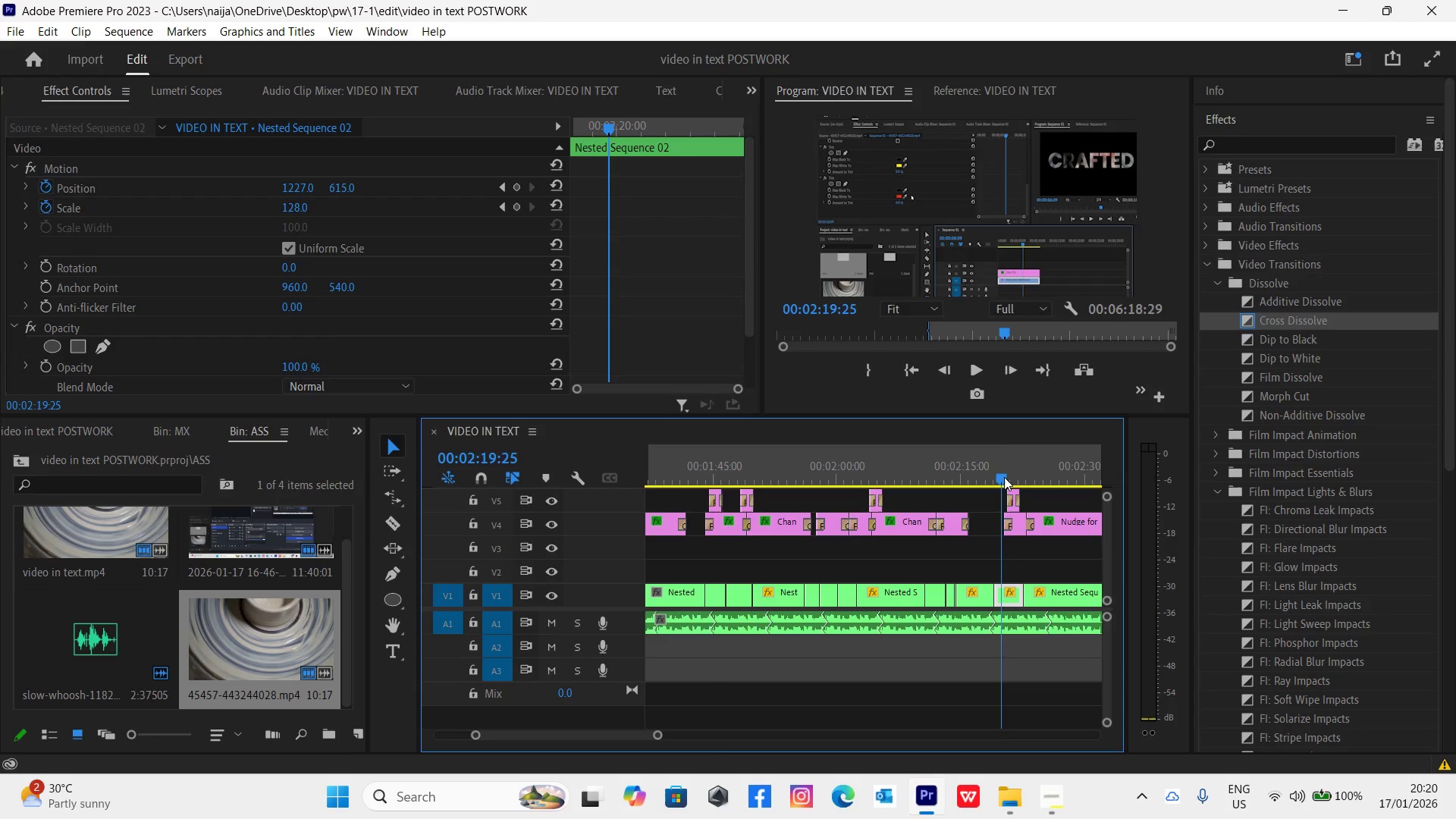 
key(Control+Backquote)
 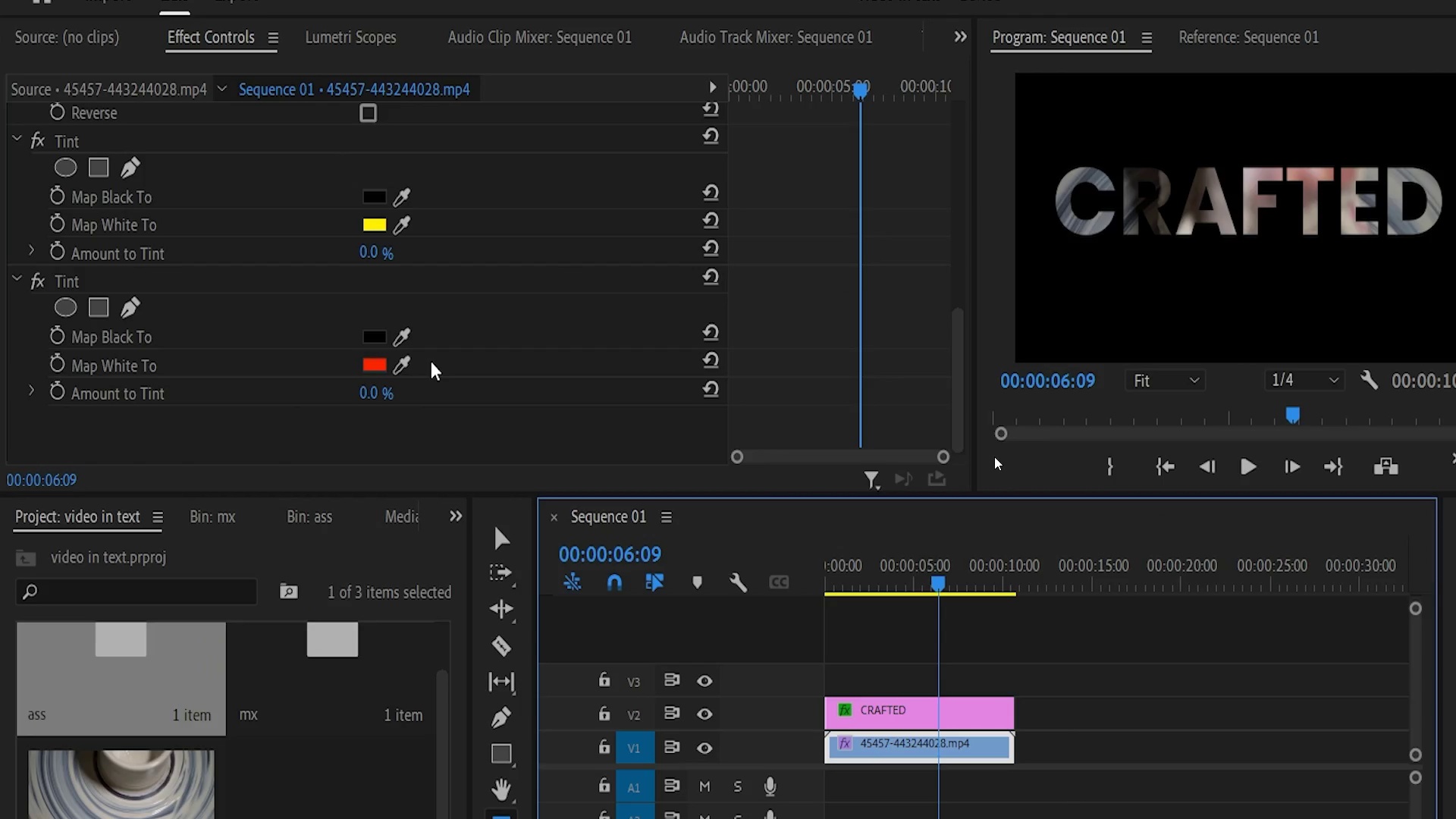 
key(Space)
 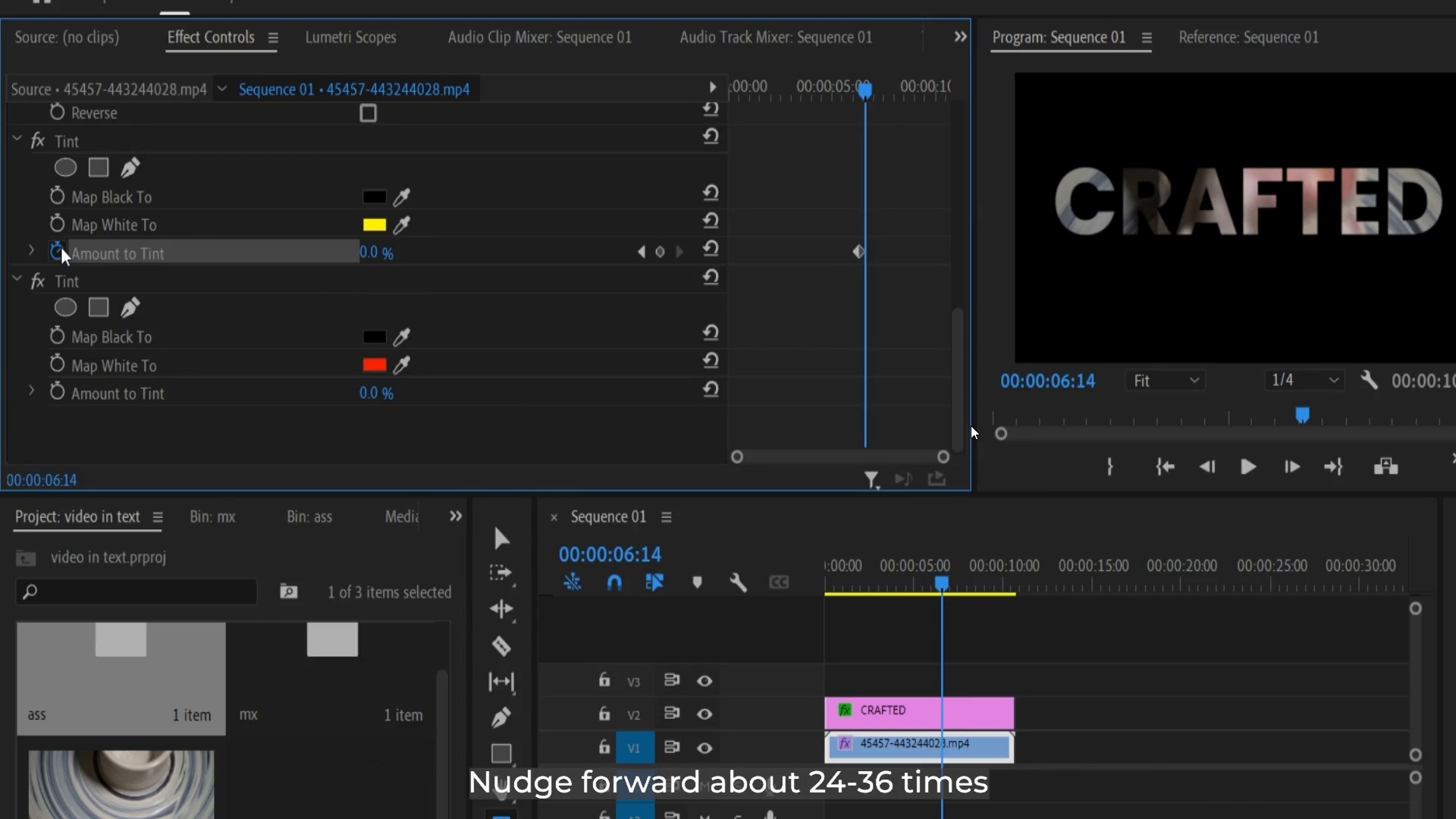 
wait(5.7)
 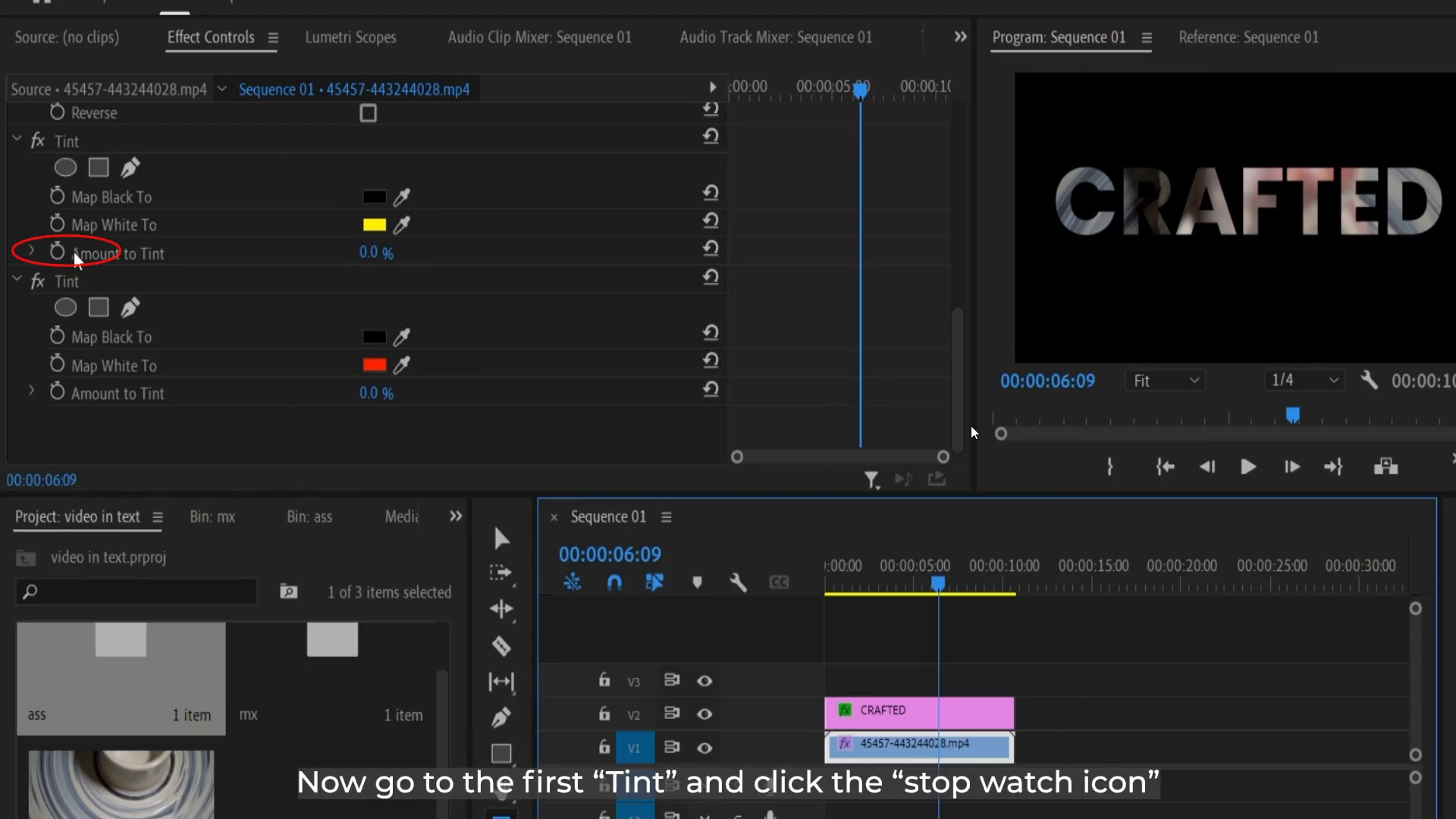 
key(Space)
 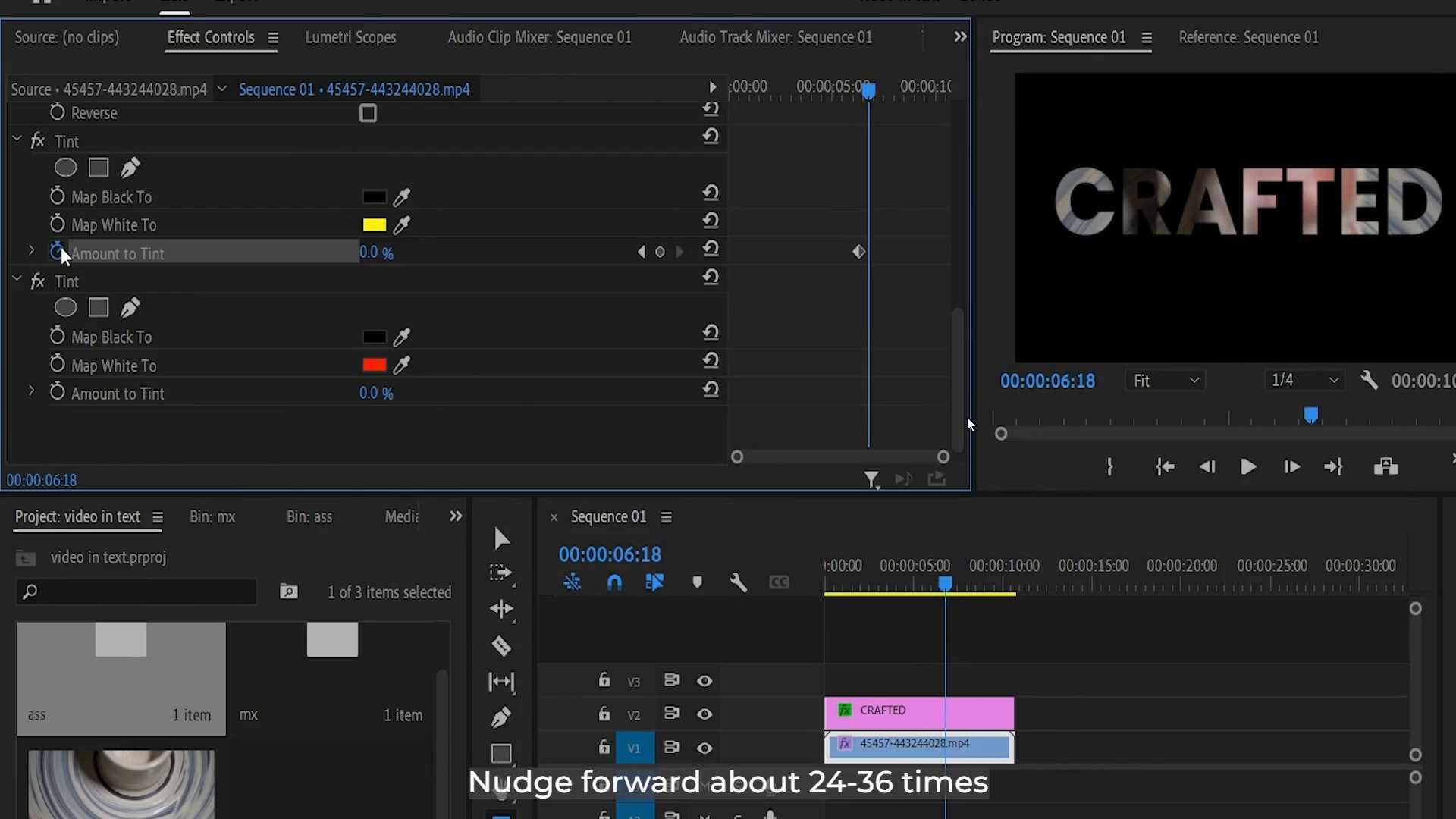 
key(Control+Backquote)
 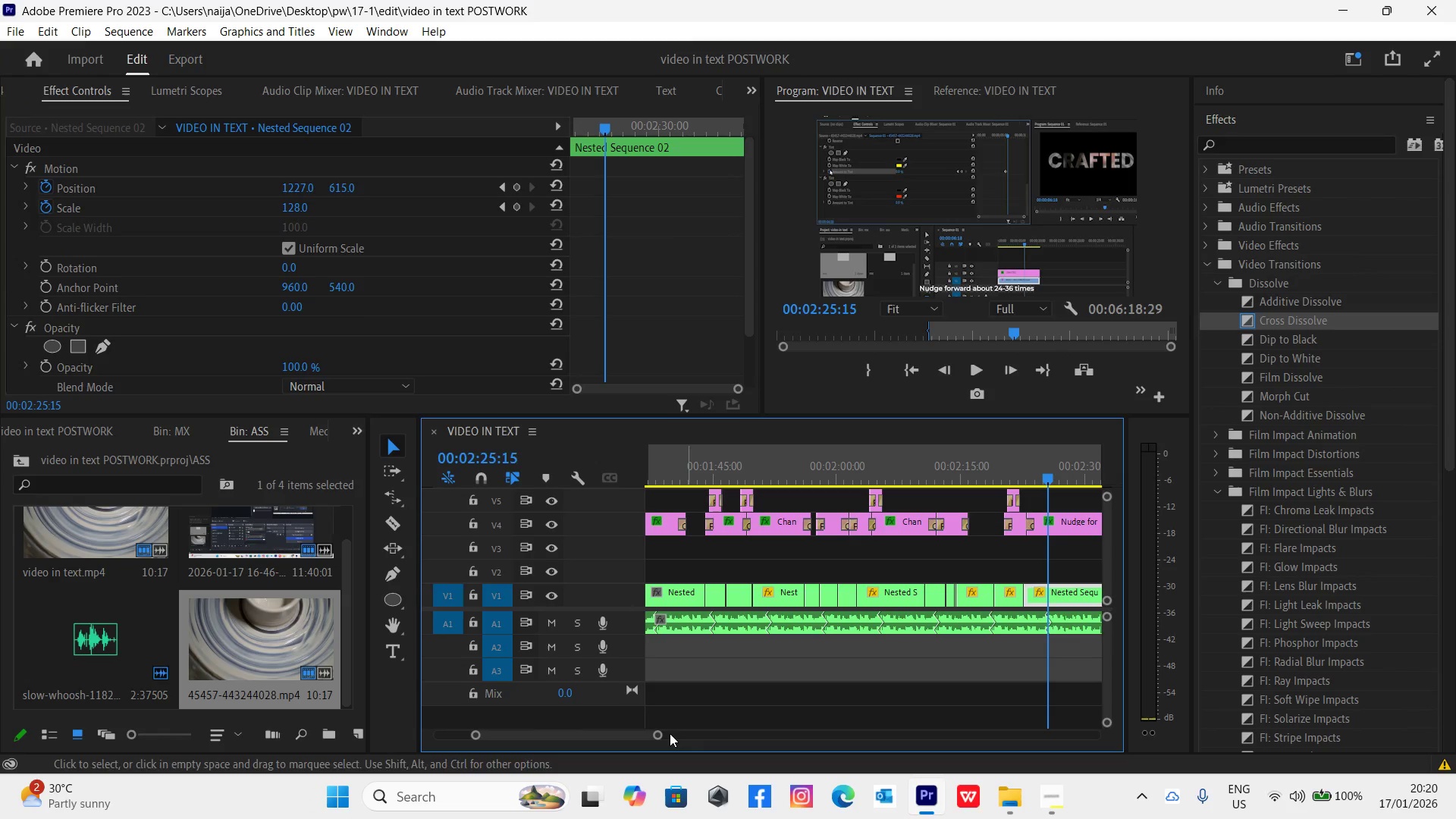 
left_click_drag(start_coordinate=[657, 737], to_coordinate=[661, 739])
 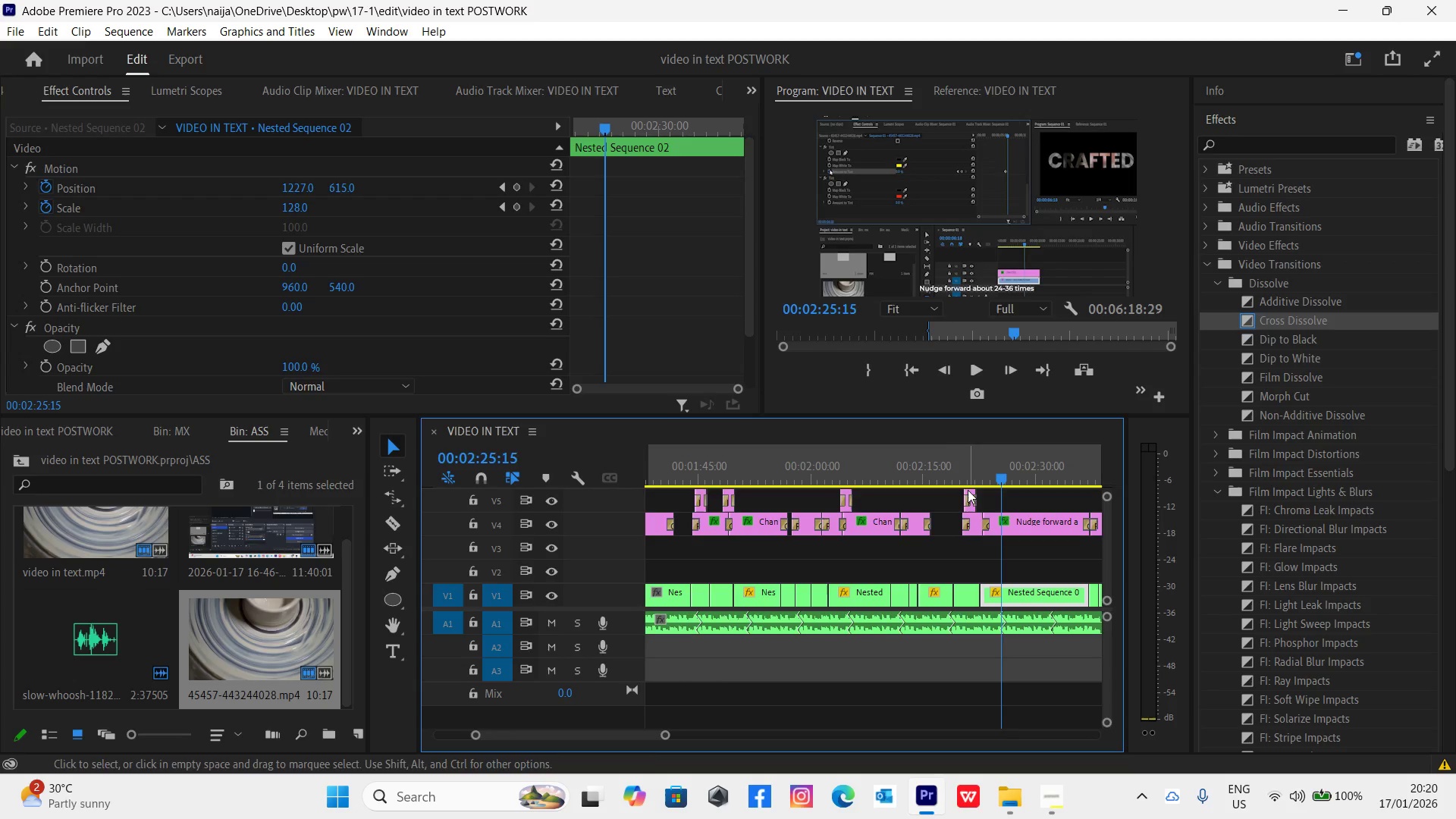 
left_click([968, 490])
 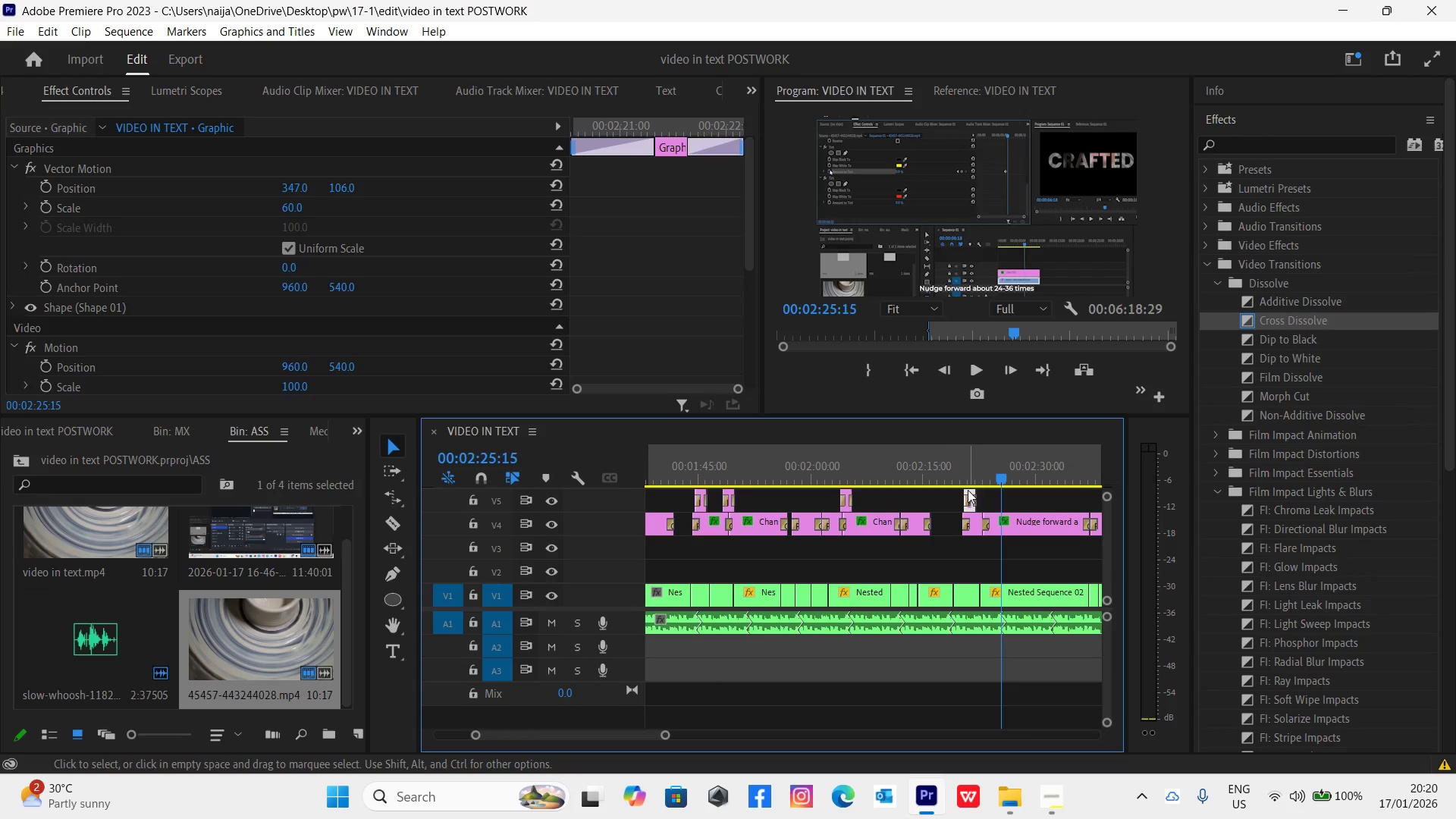 
hold_key(key=AltLeft, duration=1.5)
left_click_drag(start_coordinate=[968, 490], to_coordinate=[1001, 502])
 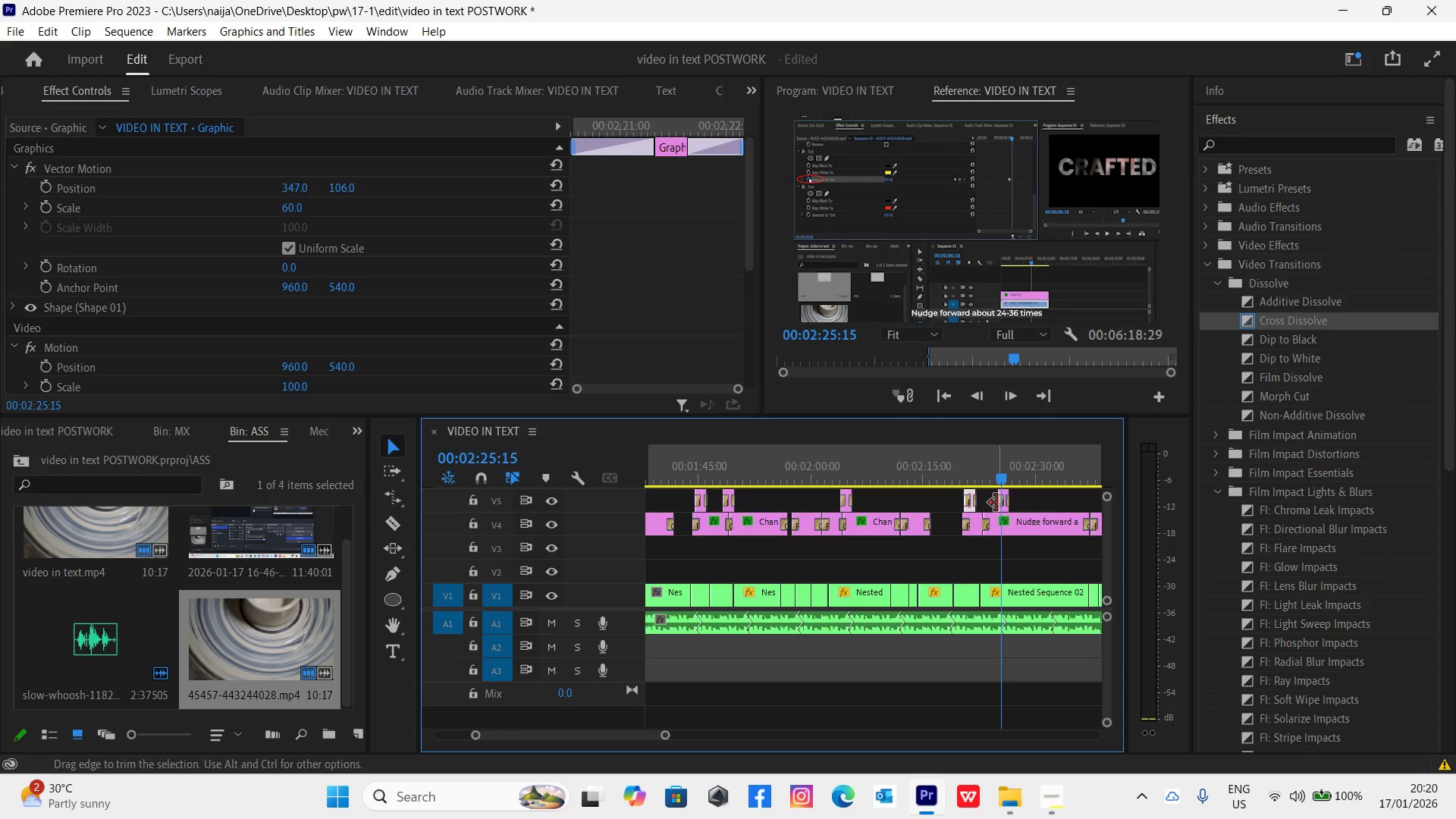 
hold_key(key=AltLeft, duration=0.59)
 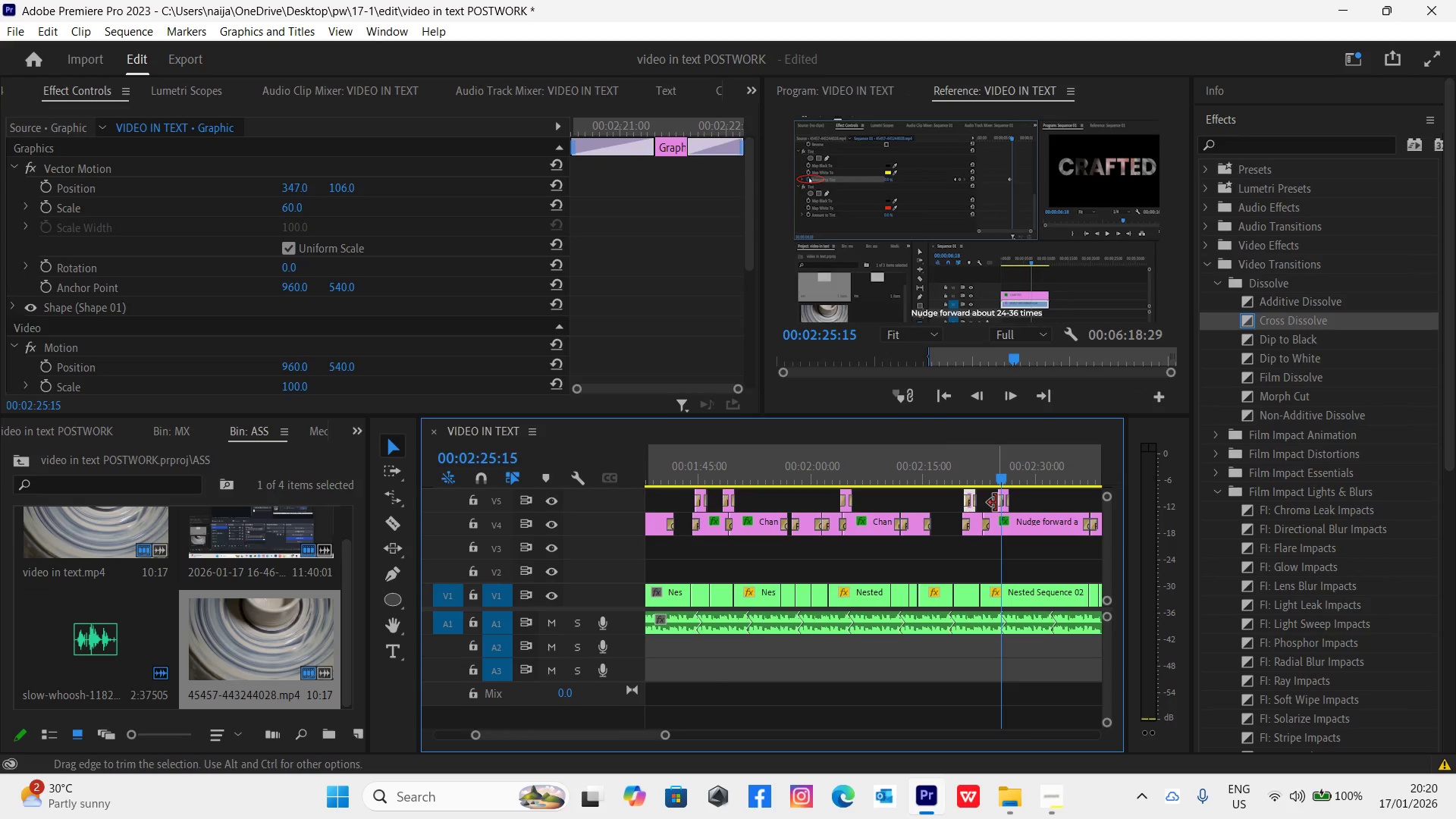 
key(Control+S)
 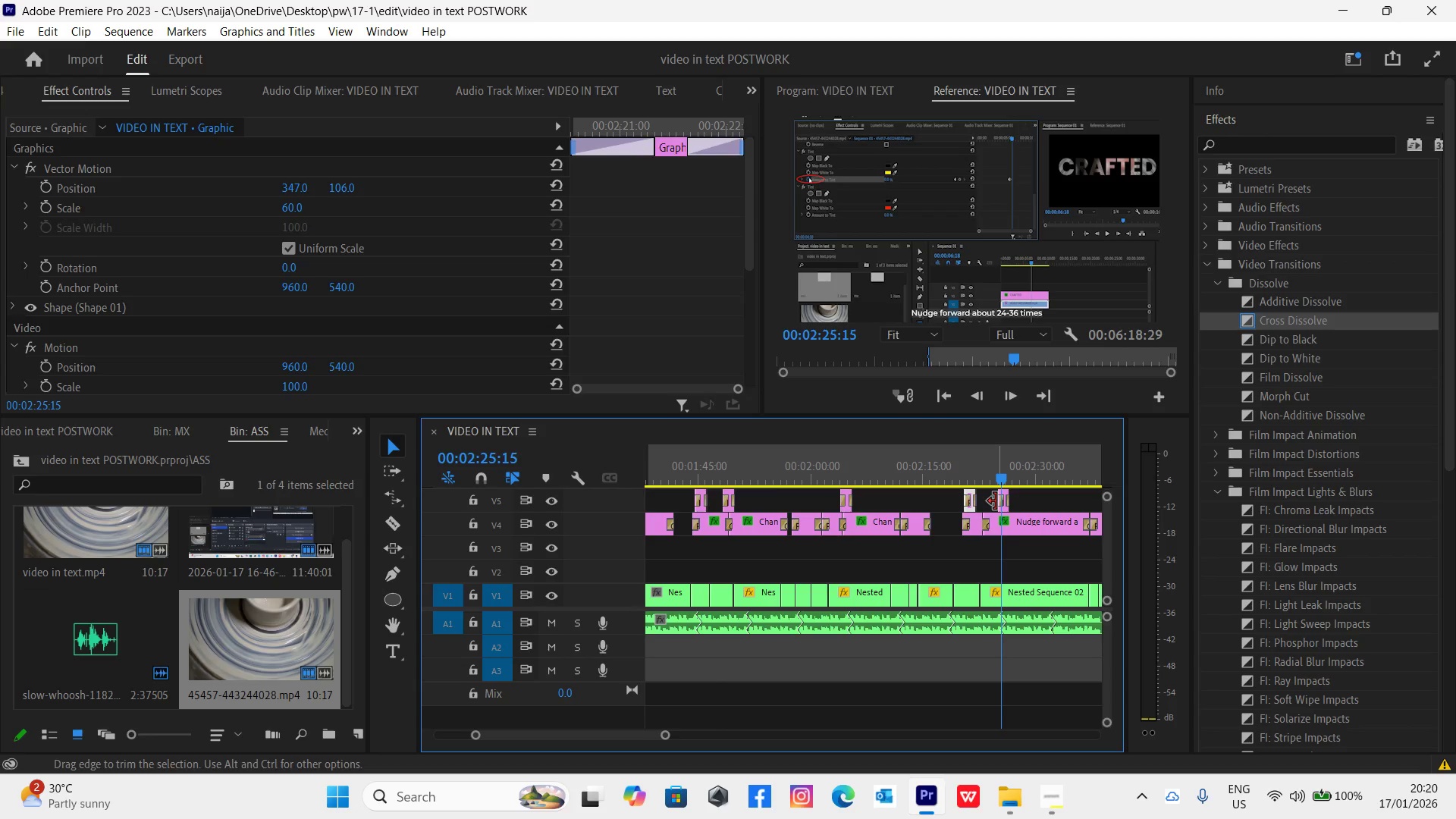 
wait(6.72)
 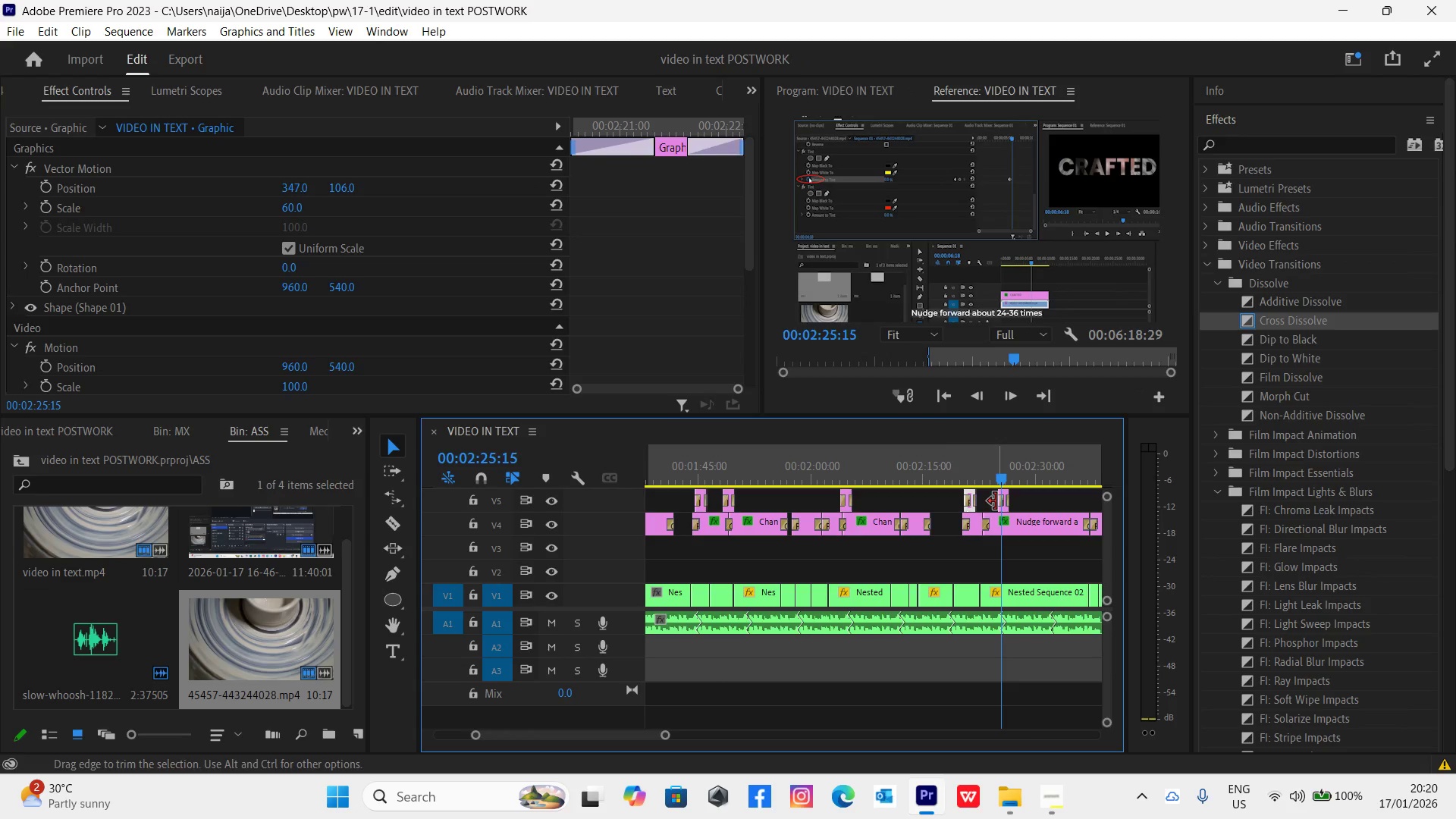 
key(Control+S)
 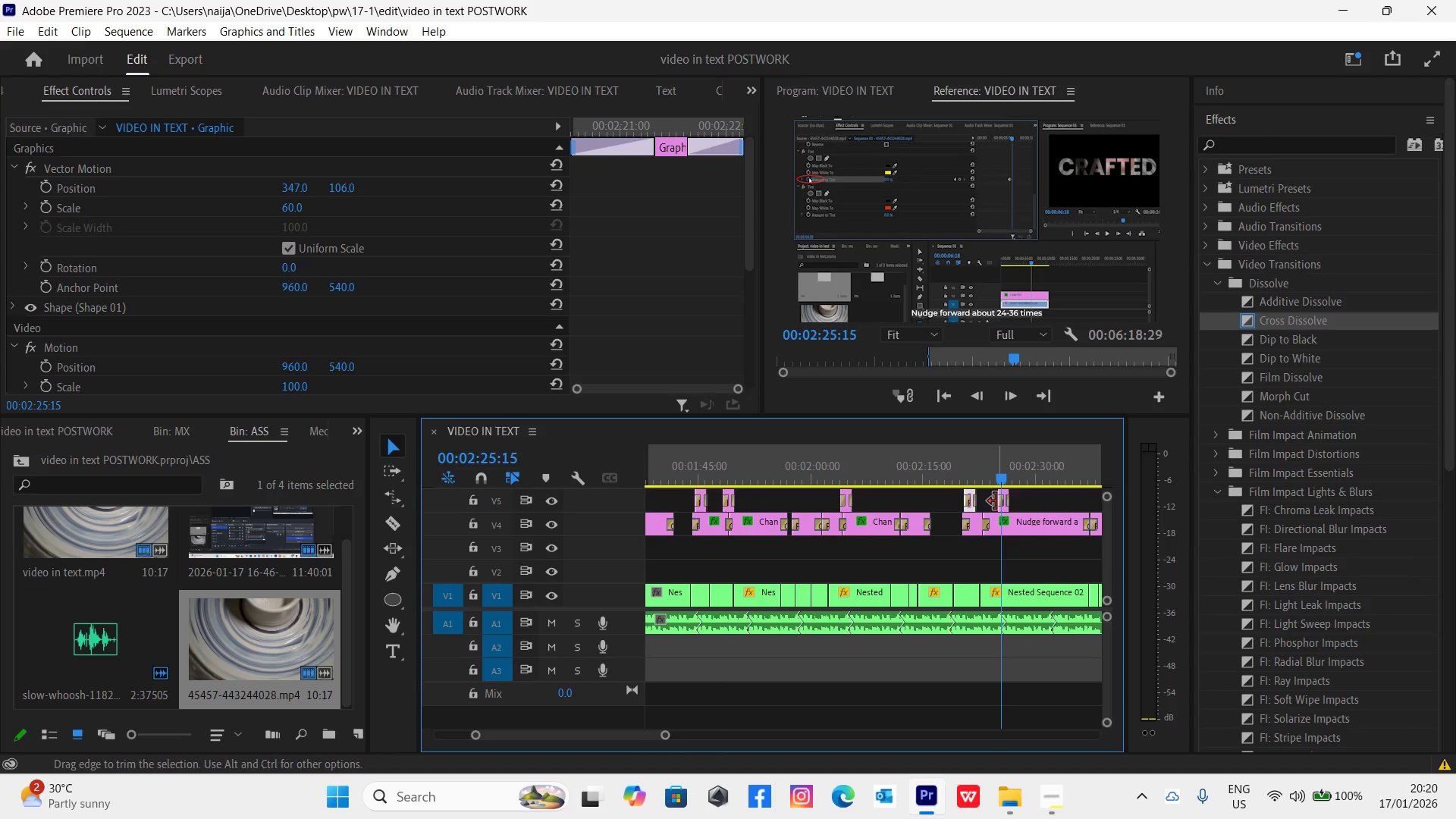 
key(Space)
 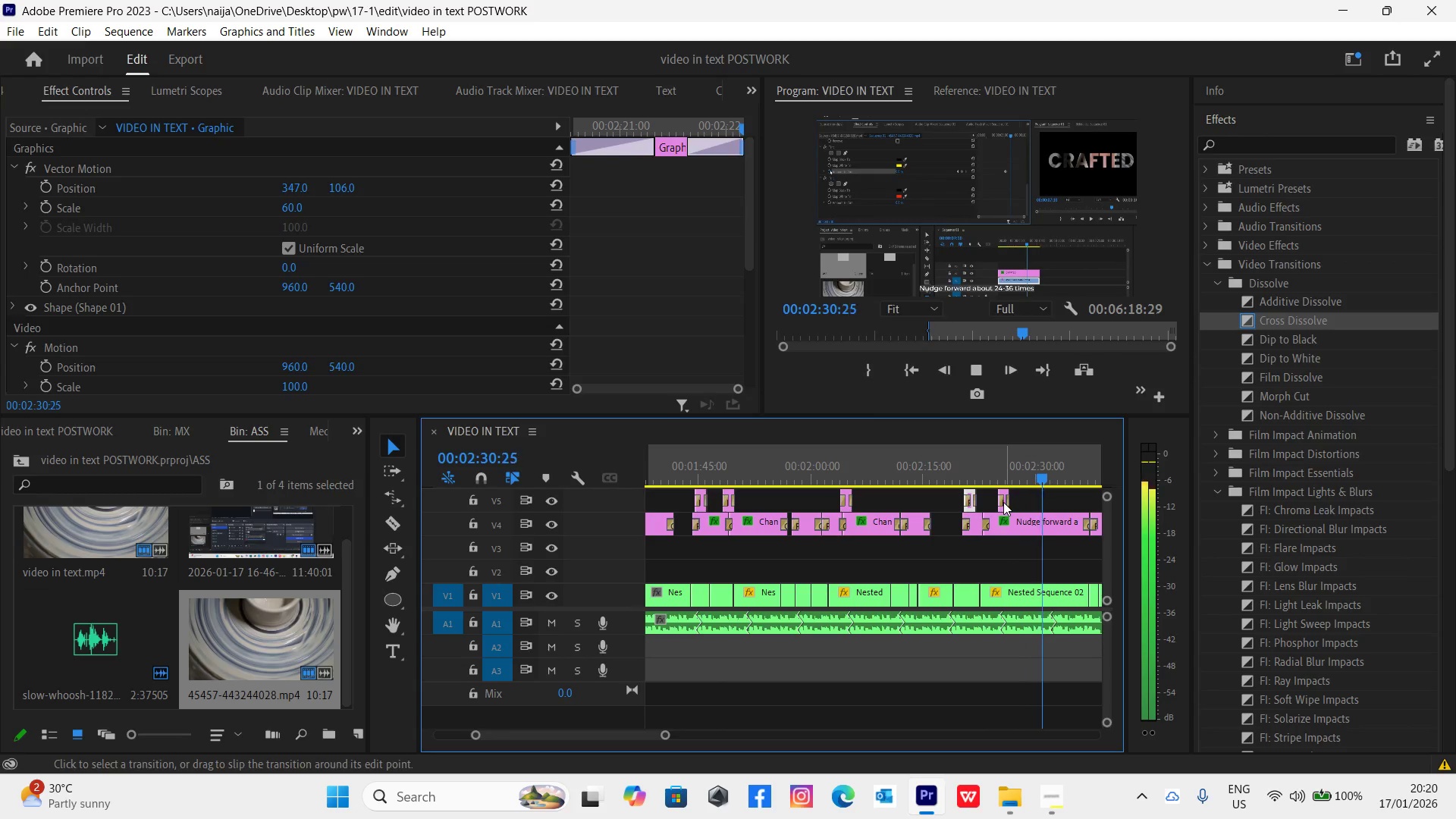 
wait(7.06)
 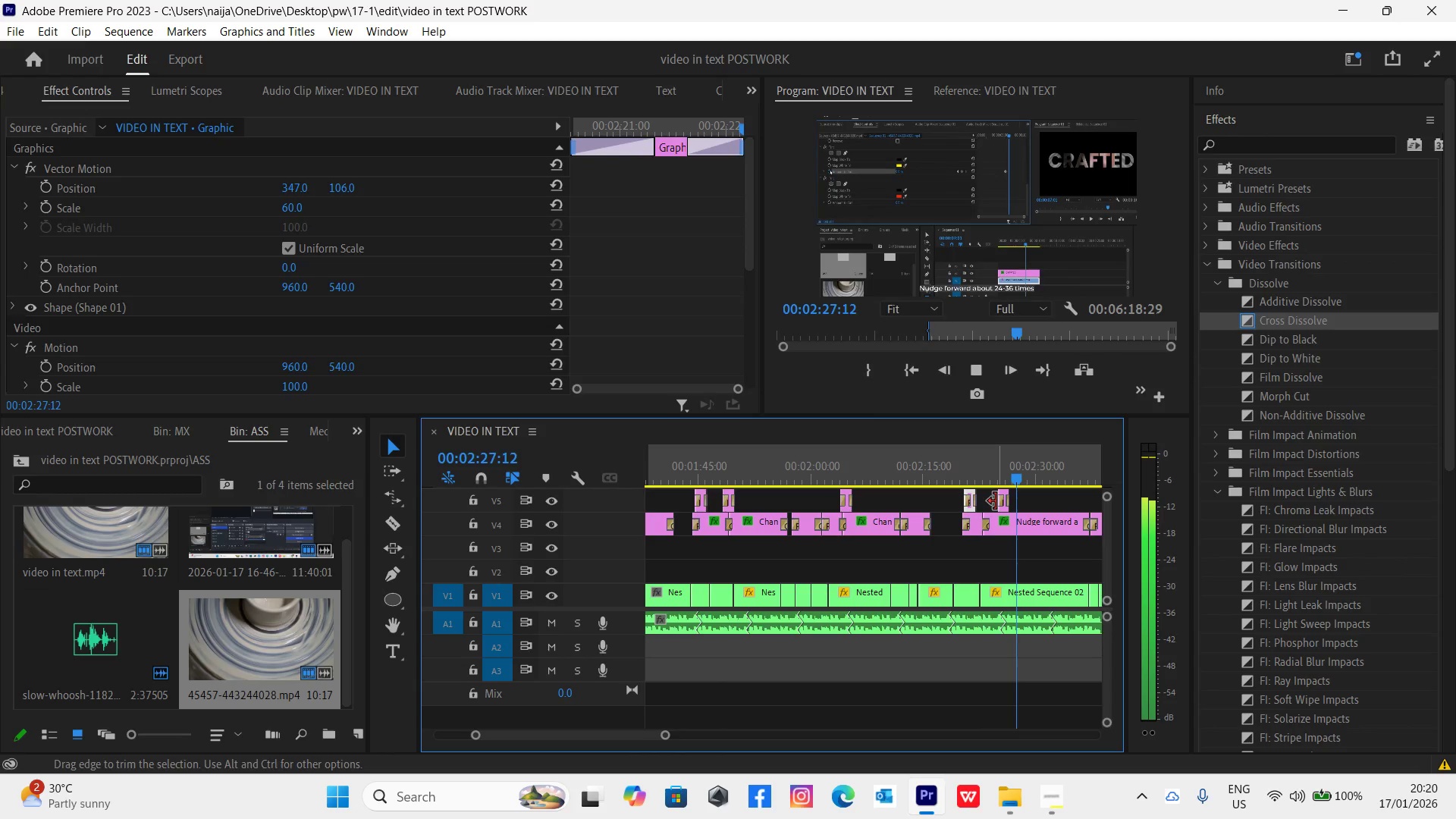 
key(Space)
 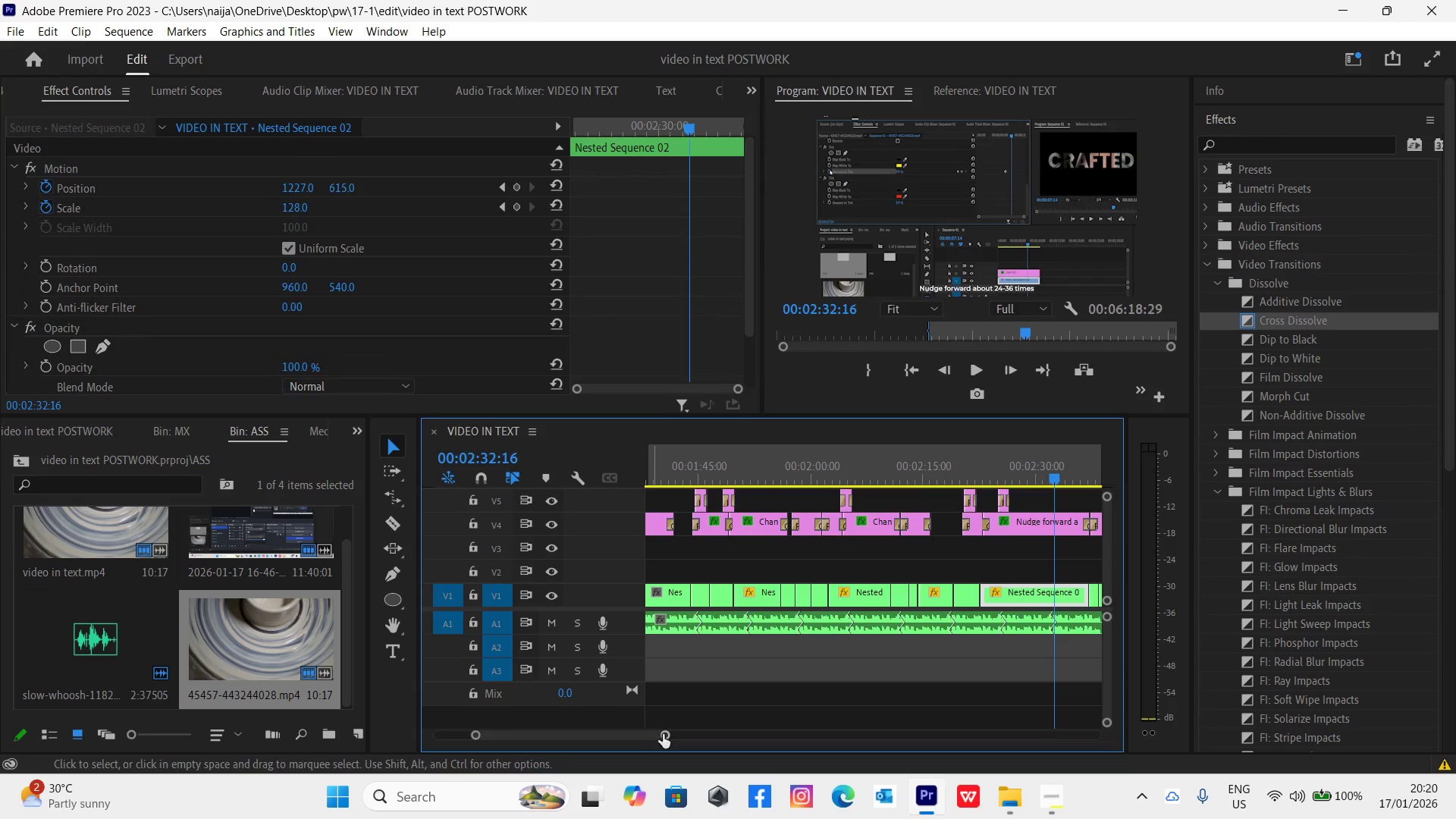 
left_click_drag(start_coordinate=[663, 735], to_coordinate=[670, 738])
 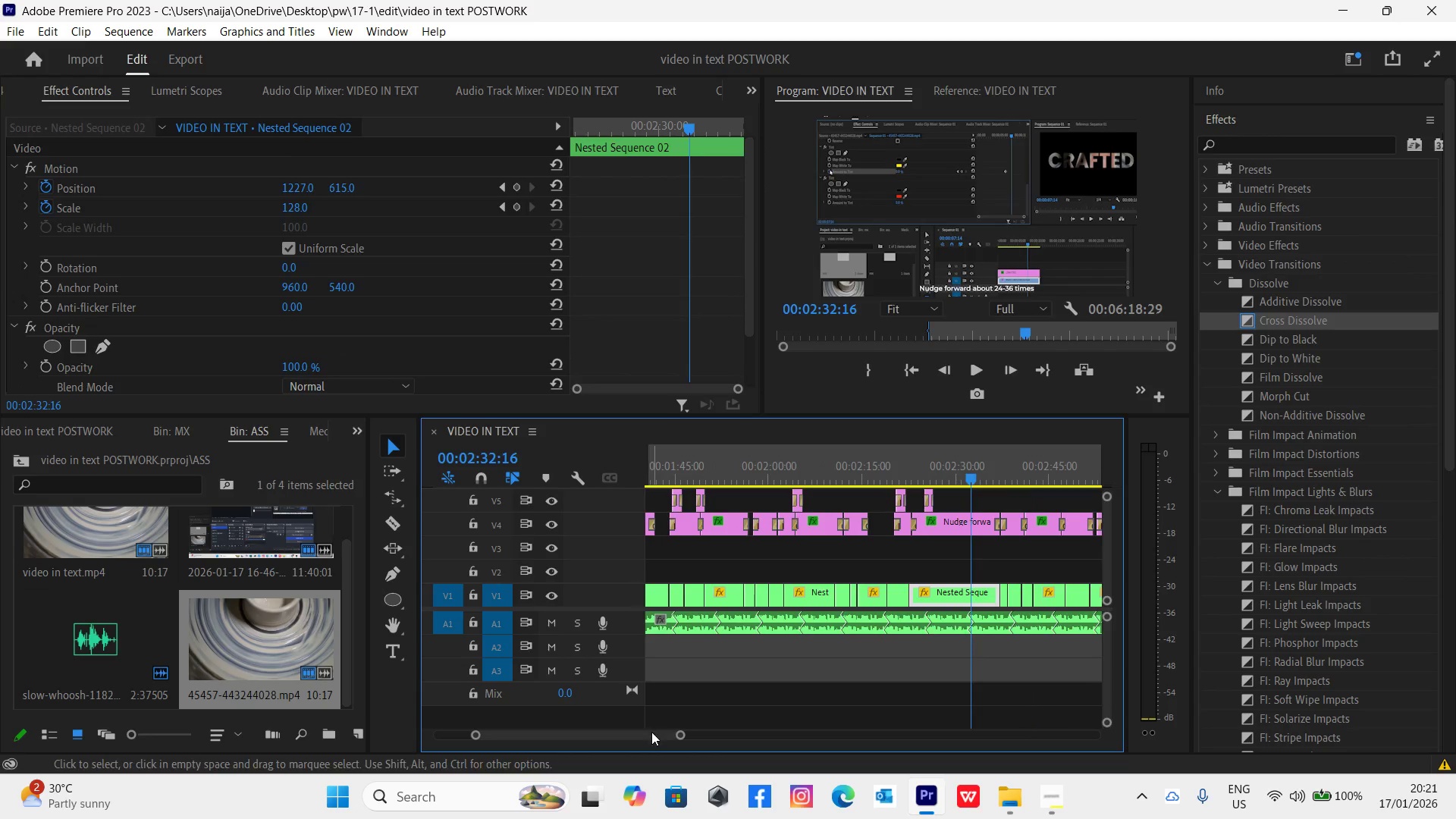 
left_click_drag(start_coordinate=[652, 733], to_coordinate=[656, 733])
 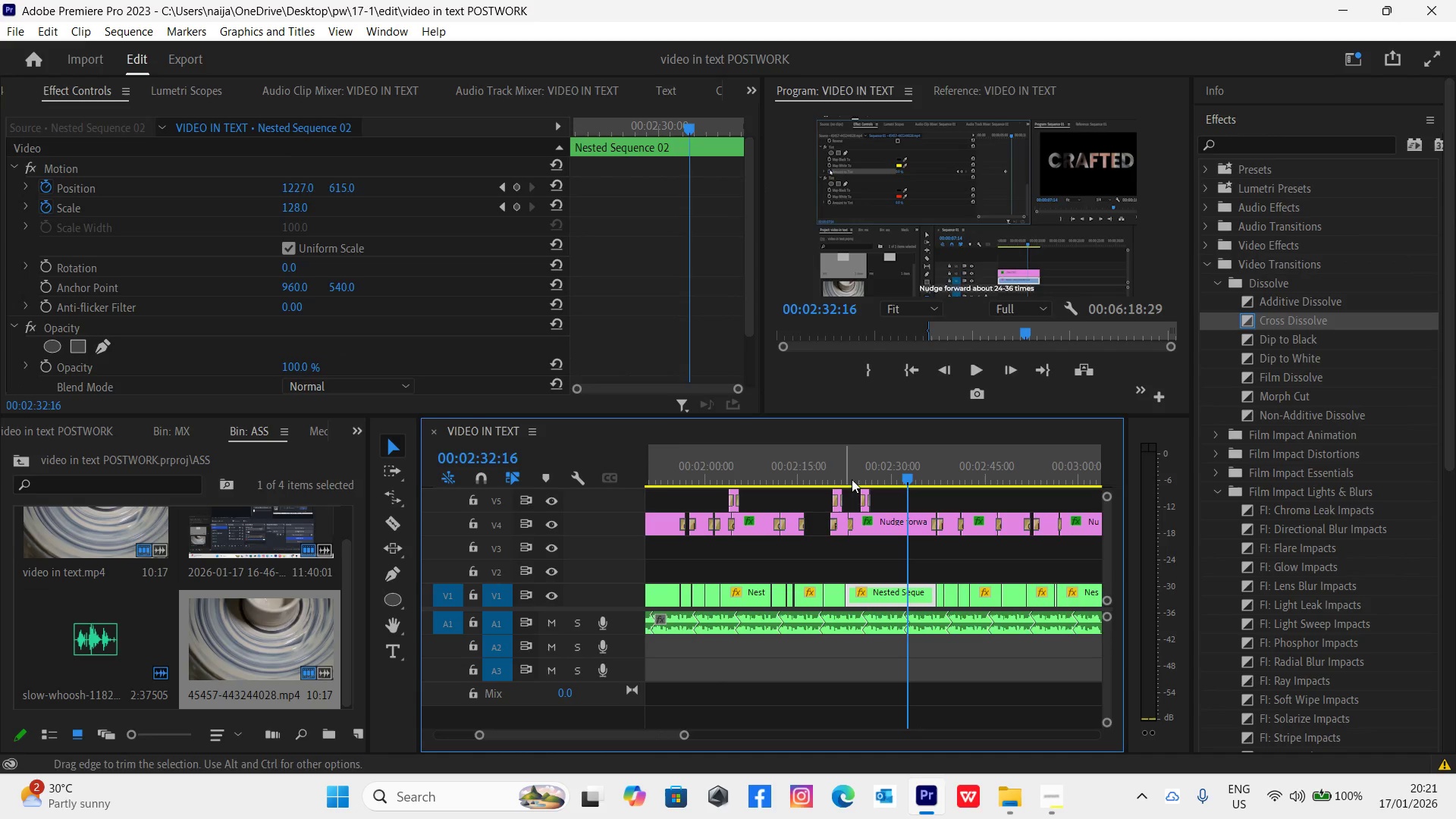 
key(Space)
 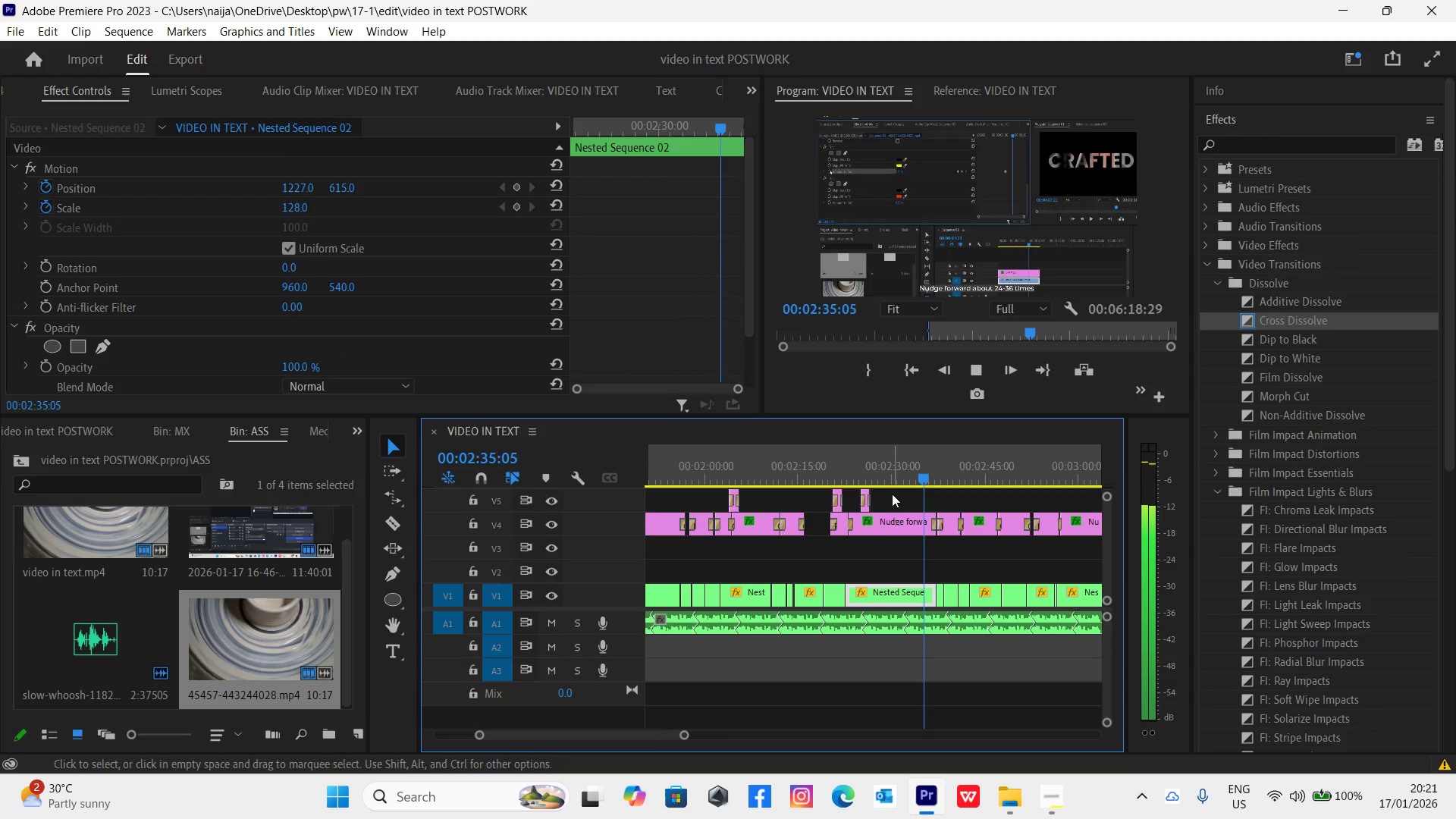 
key(Space)
 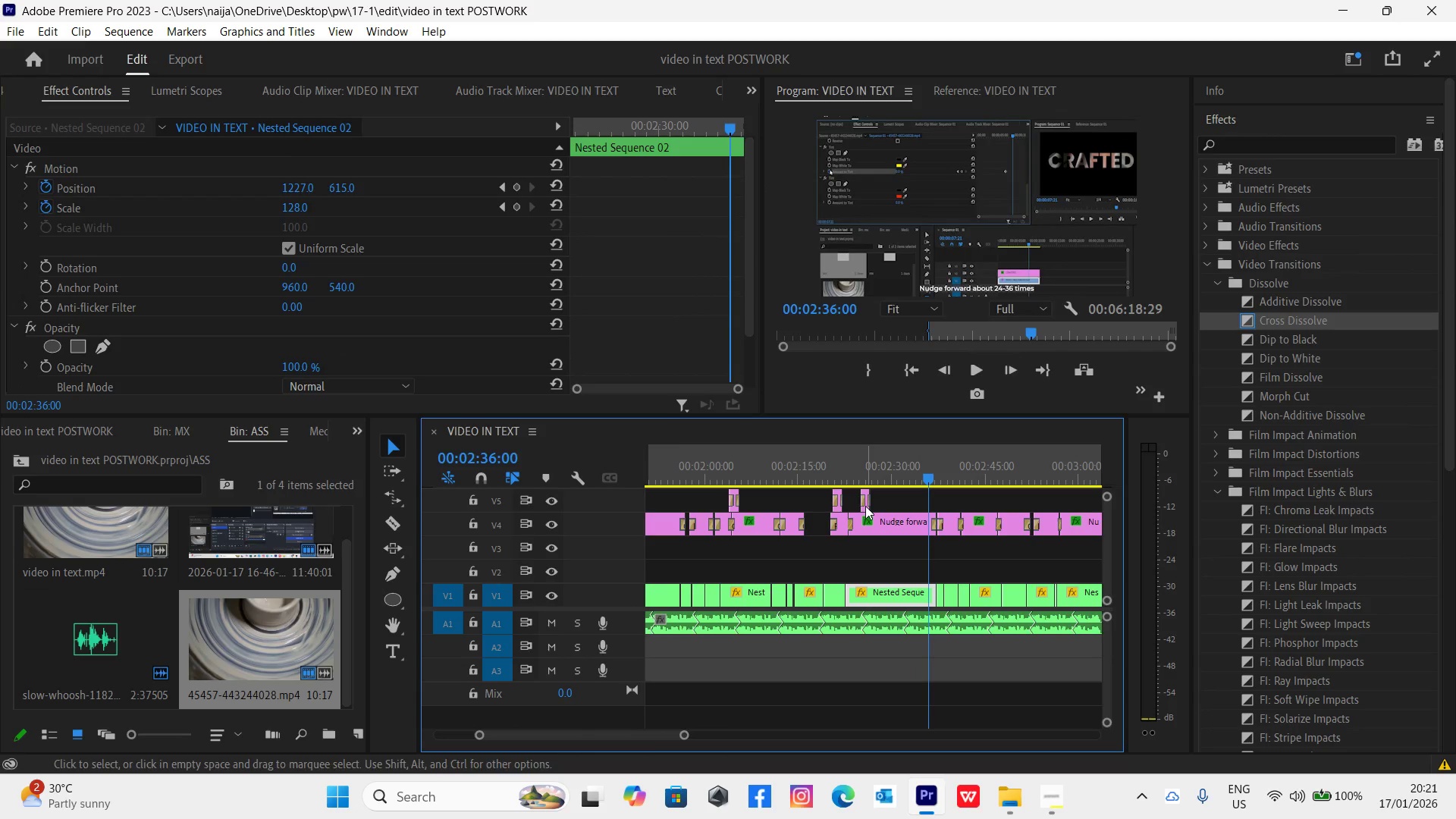 
left_click_drag(start_coordinate=[865, 506], to_coordinate=[953, 507])
 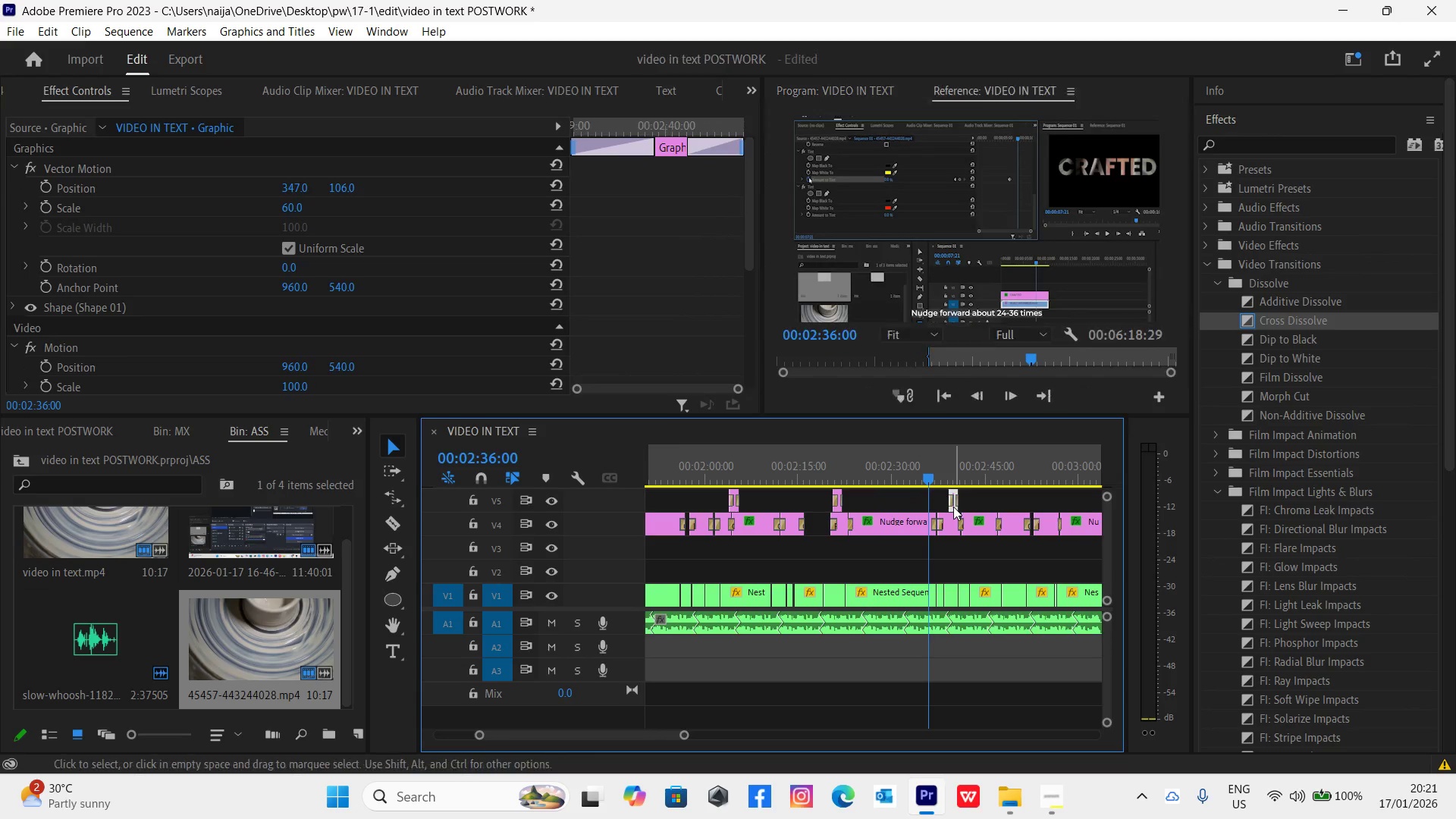 
key(Space)
 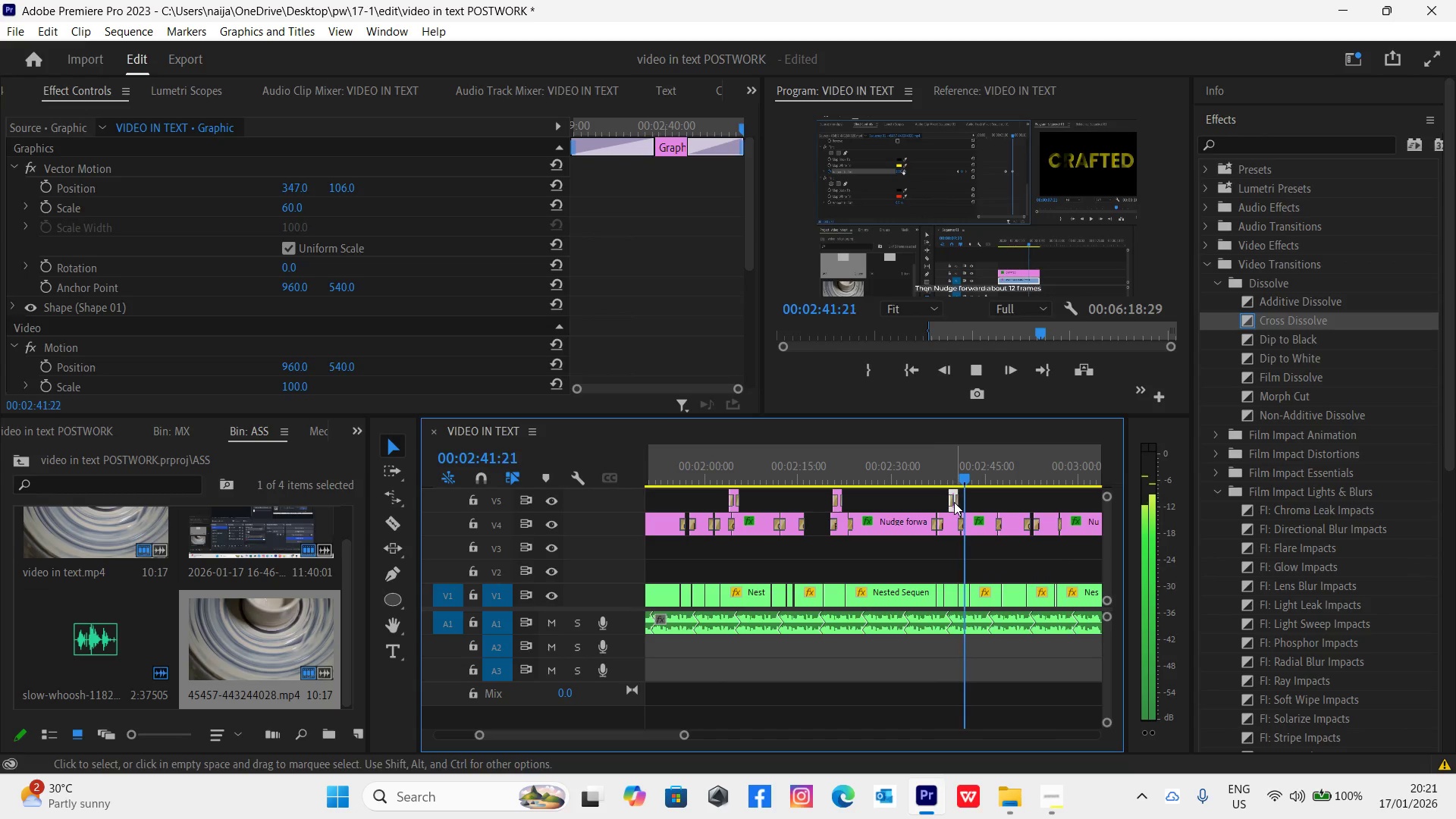 
wait(7.7)
 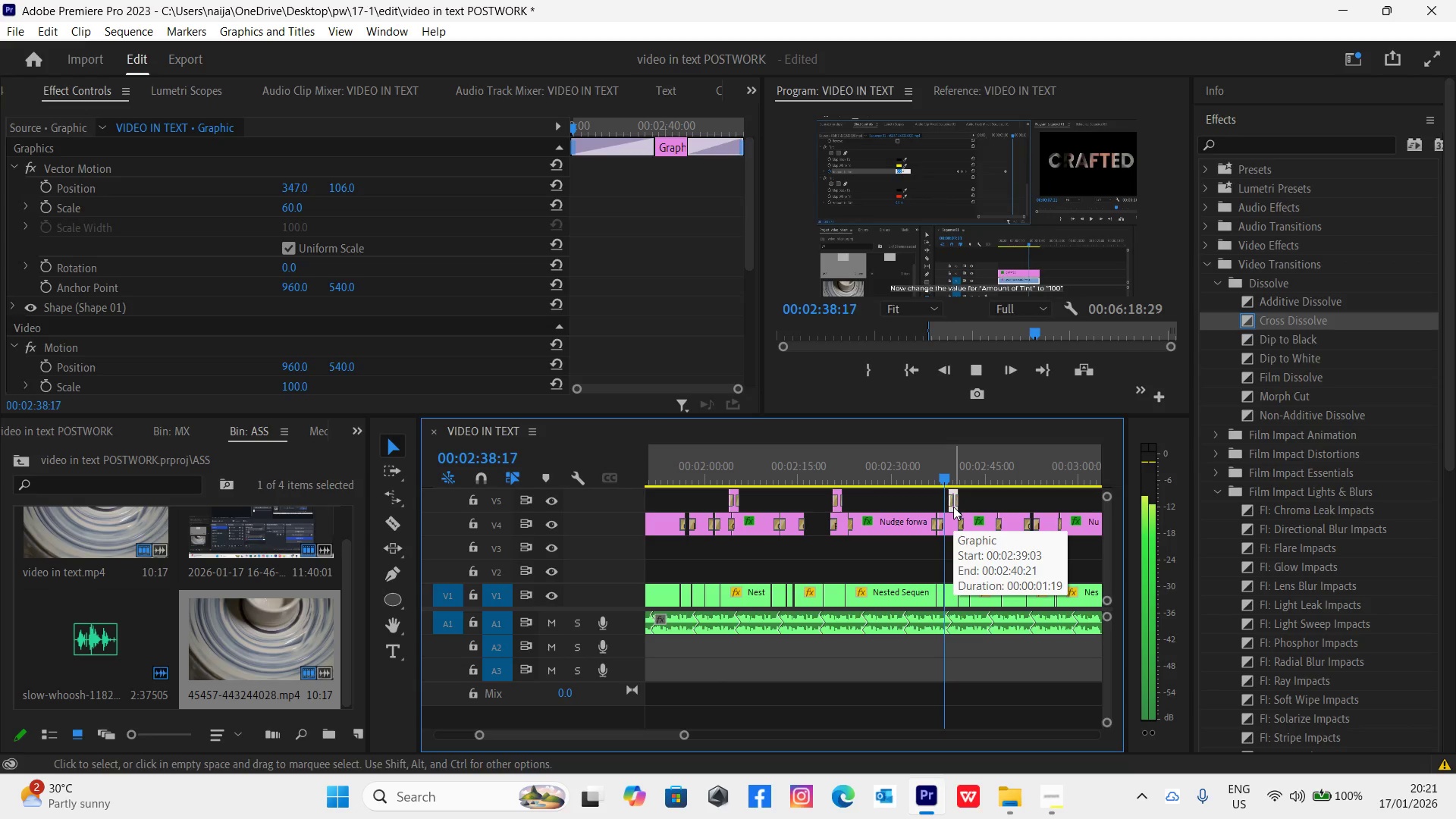 
left_click_drag(start_coordinate=[956, 509], to_coordinate=[1017, 505])
 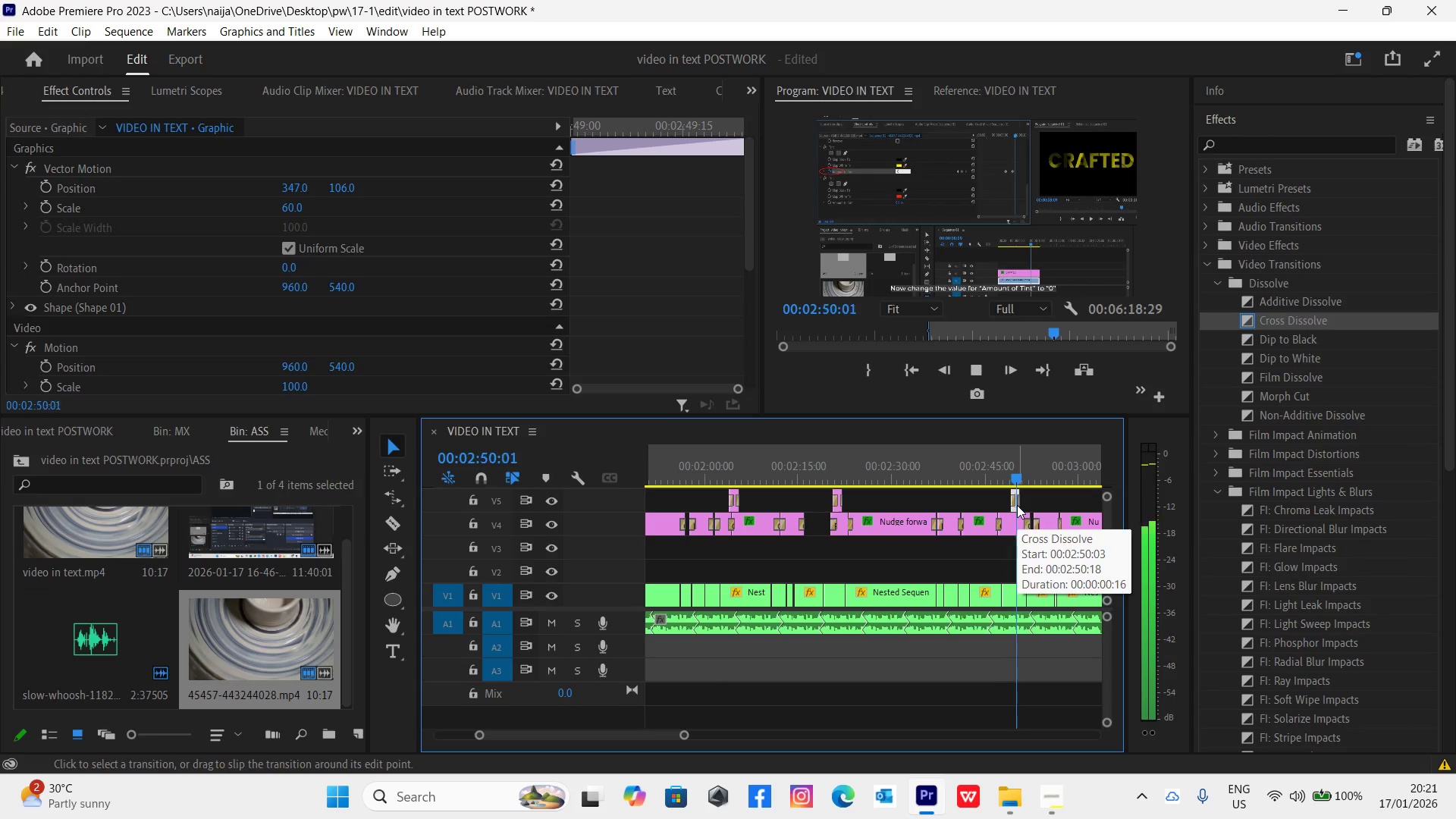 
wait(6.78)
 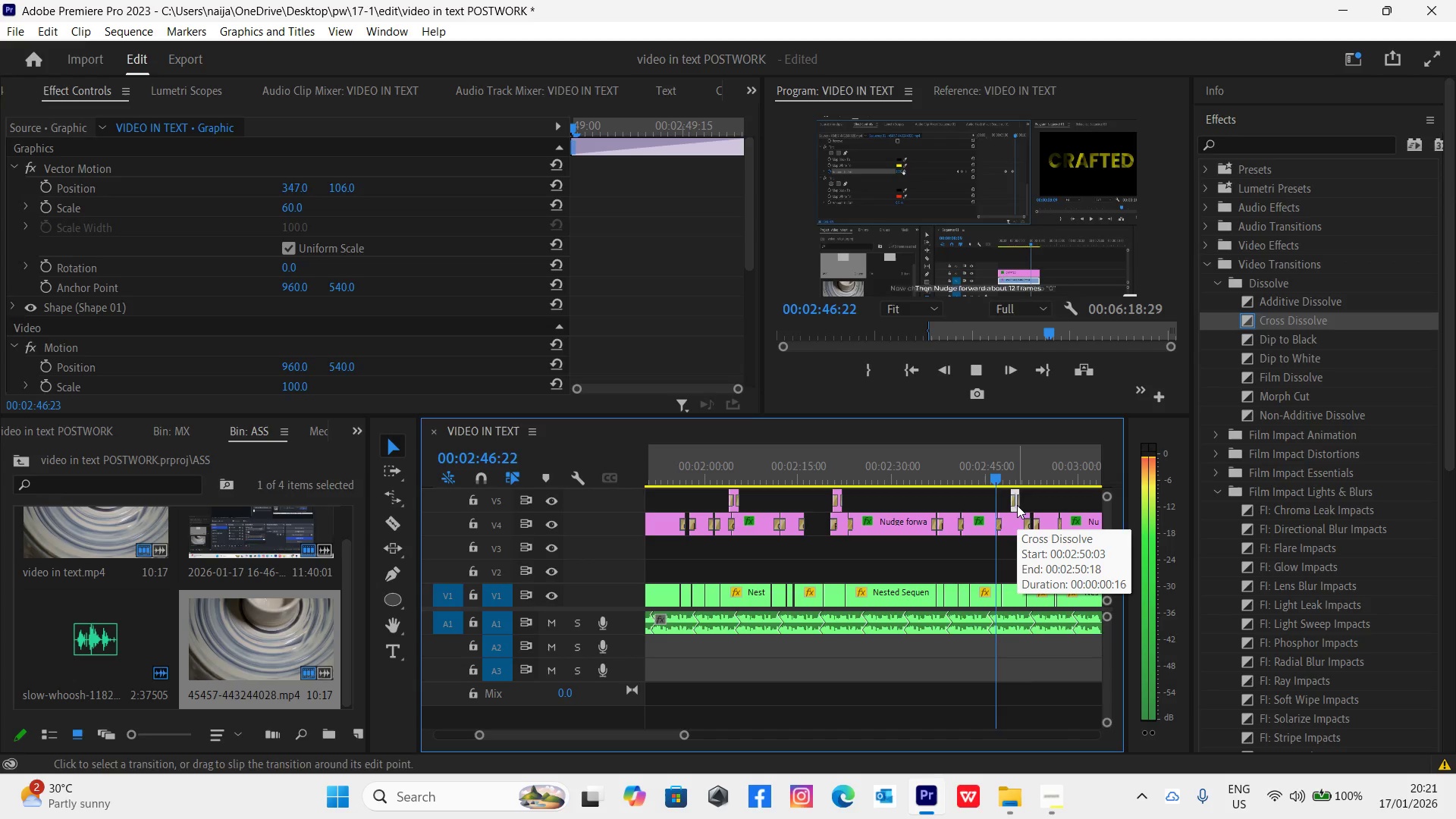 
key(Space)
 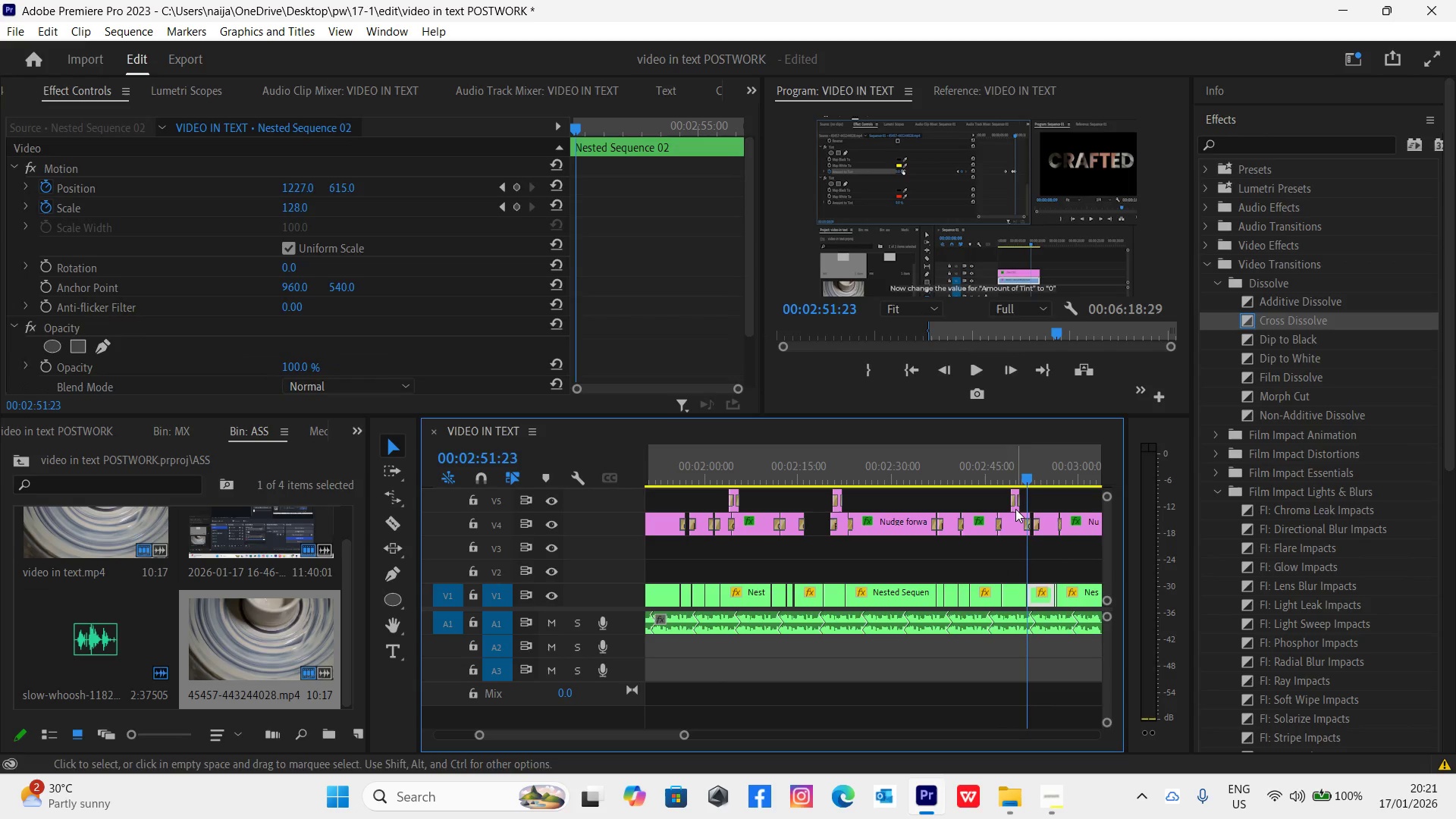 
left_click_drag(start_coordinate=[1015, 509], to_coordinate=[1068, 506])
 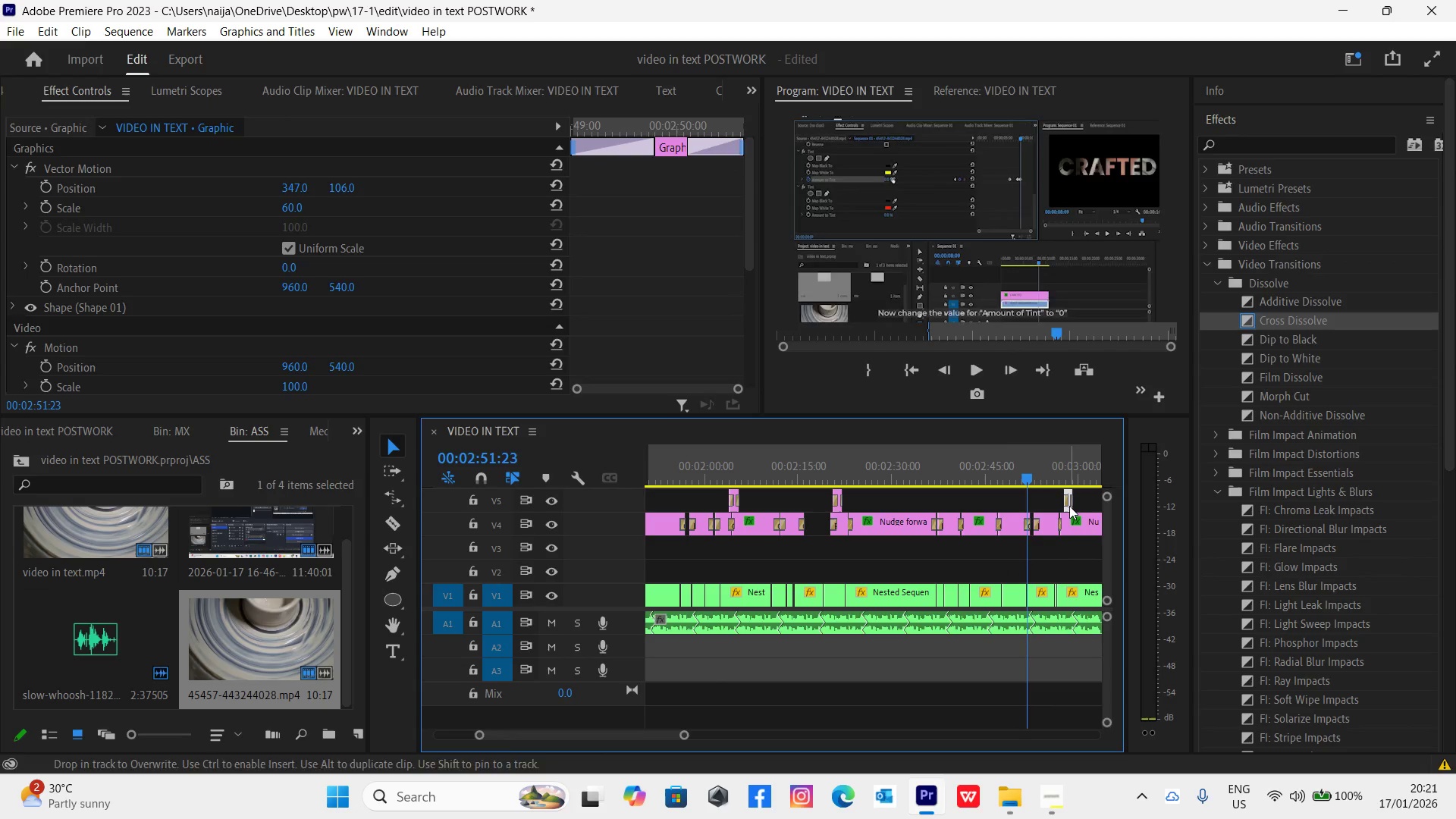 
key(Space)
 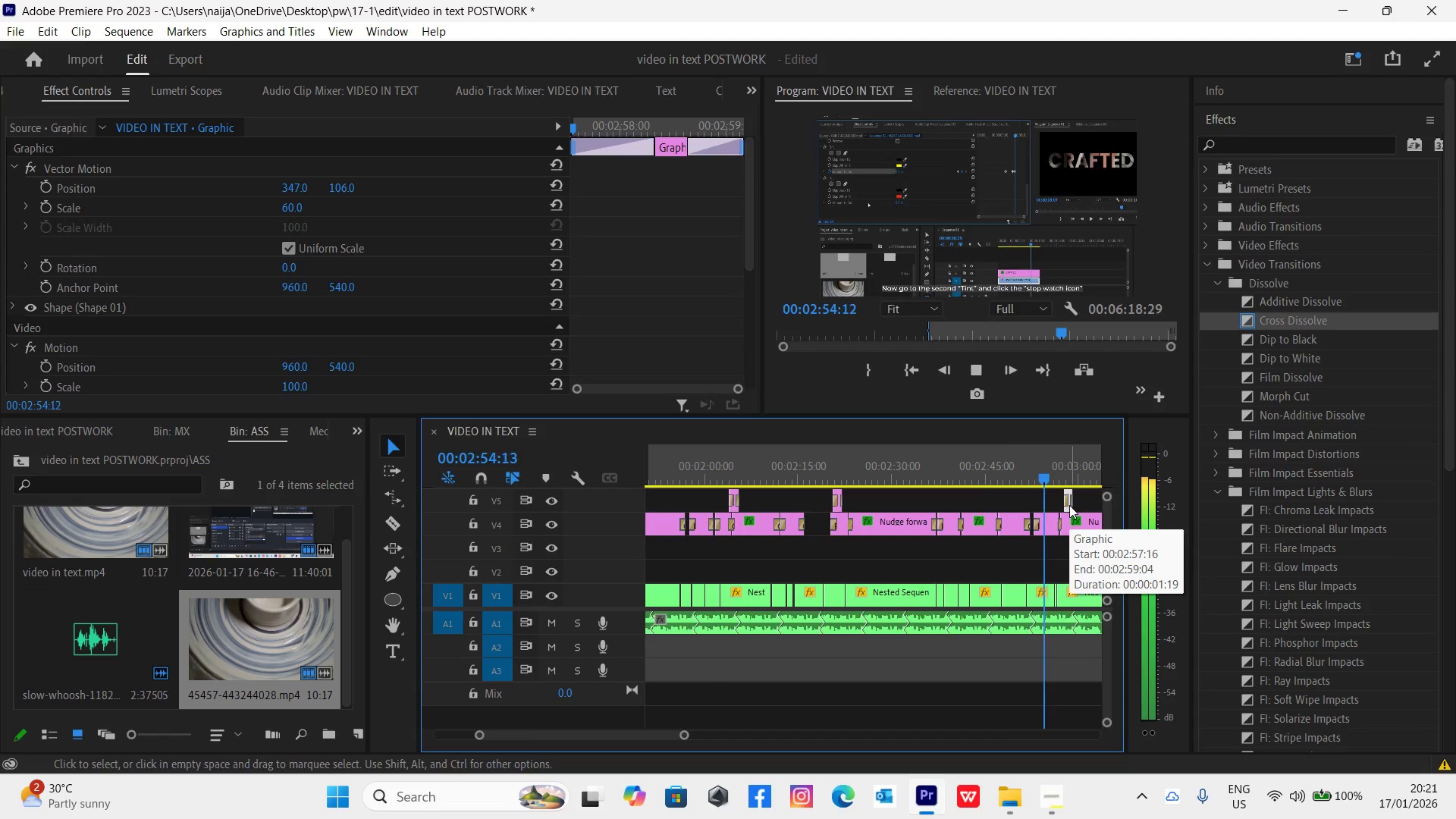 
key(Space)
 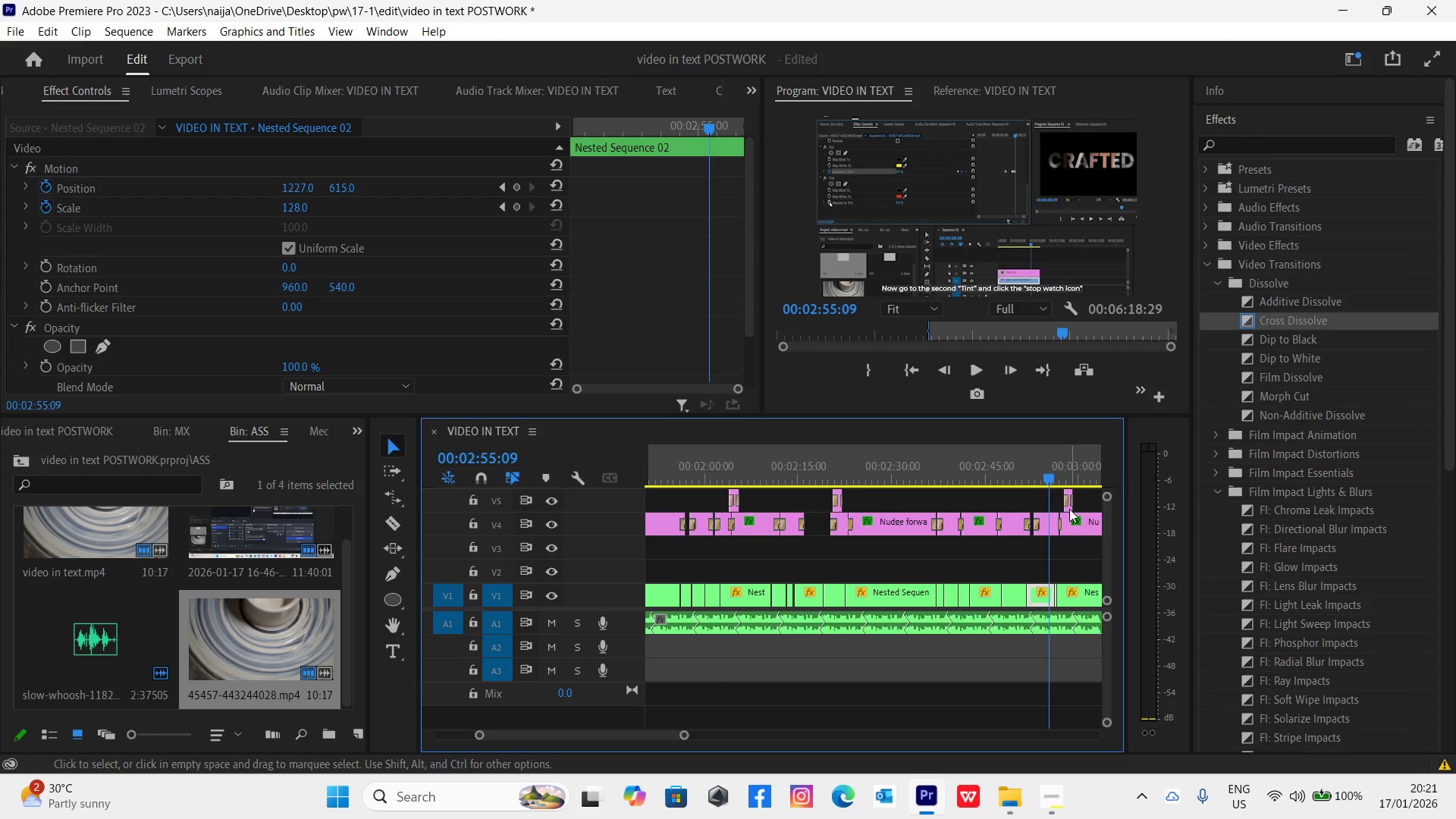 
left_click_drag(start_coordinate=[1069, 509], to_coordinate=[1052, 500])
 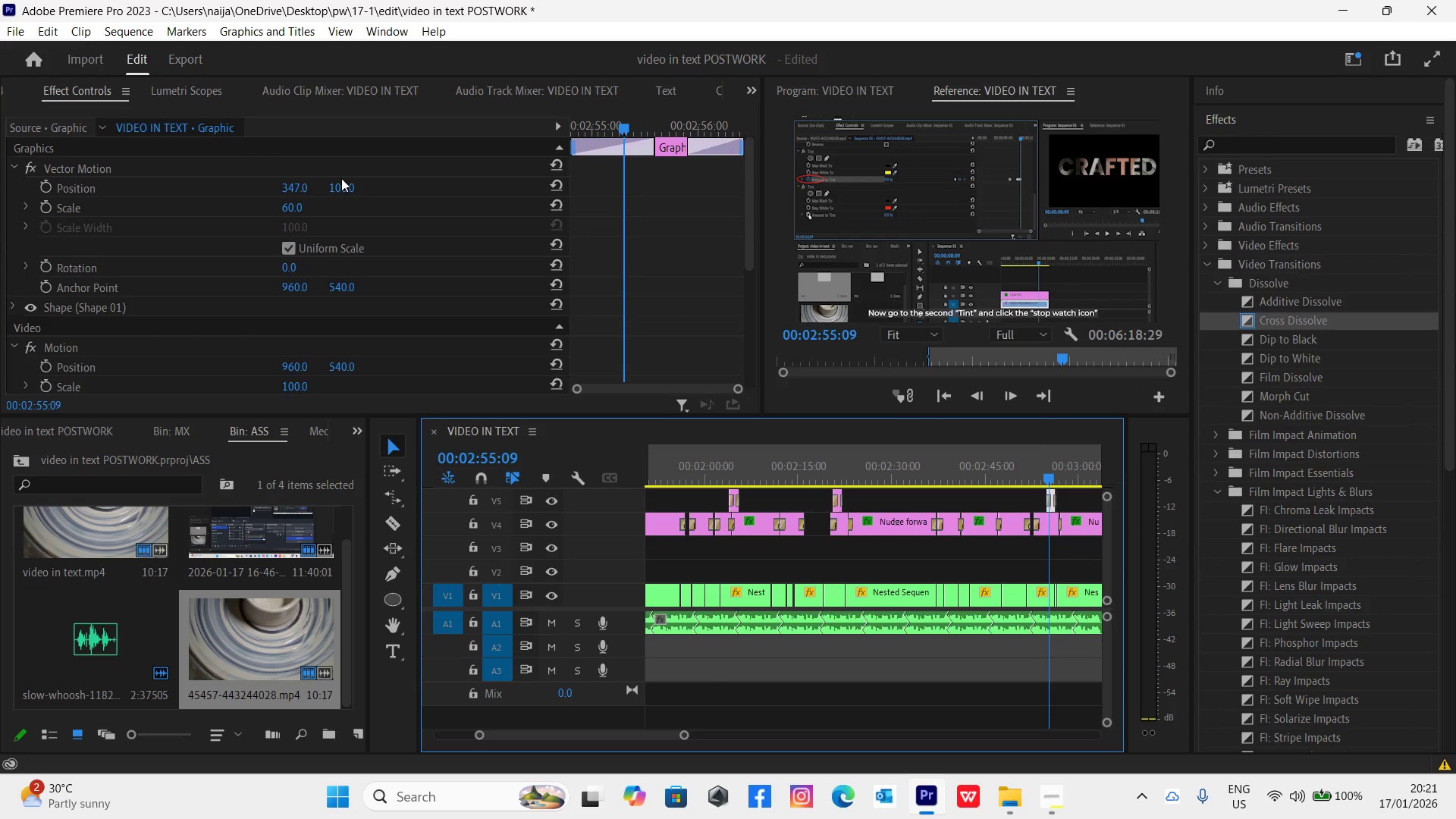 
left_click_drag(start_coordinate=[339, 184], to_coordinate=[543, 234])
 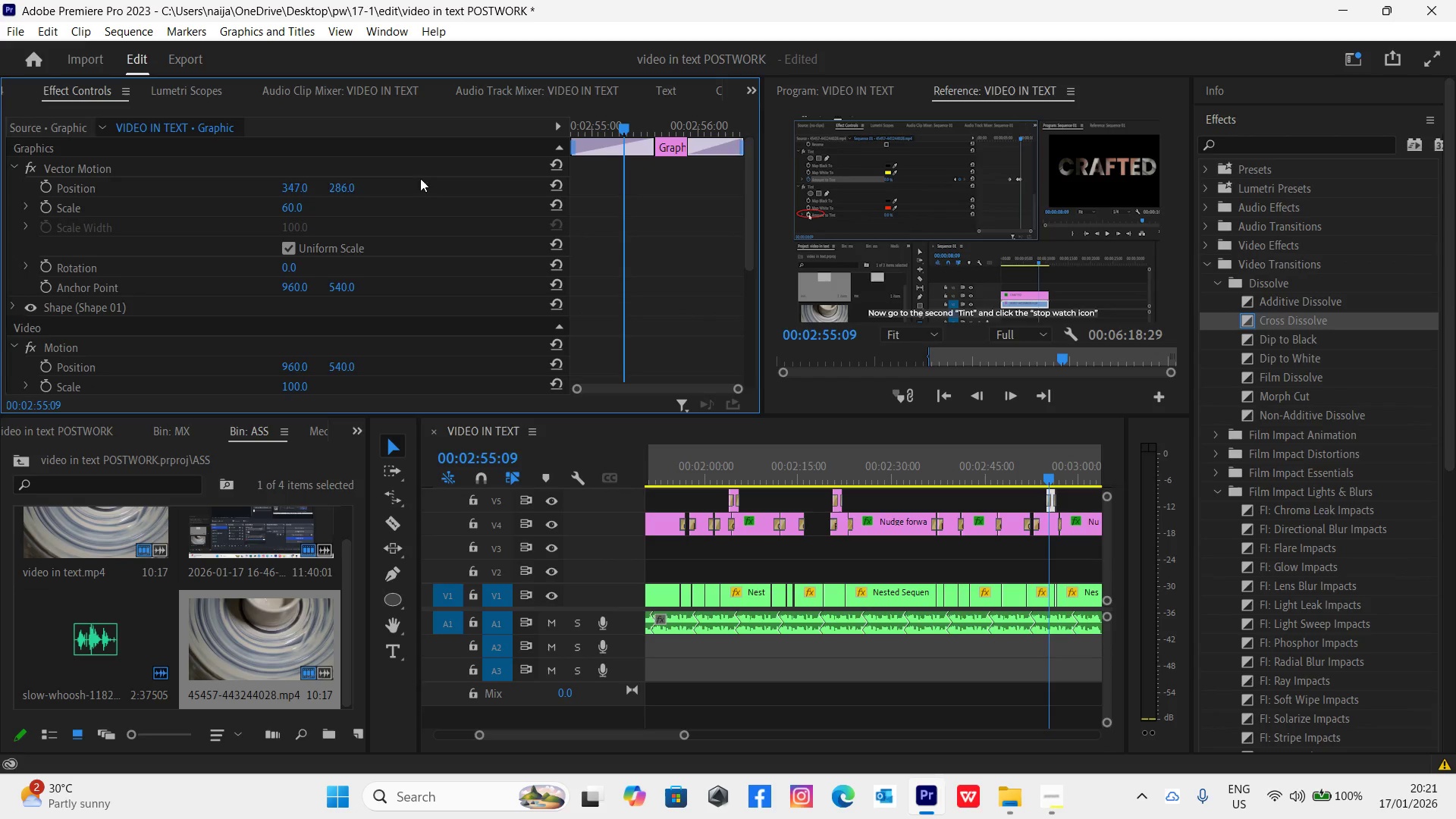 
left_click_drag(start_coordinate=[340, 184], to_coordinate=[359, 198])
 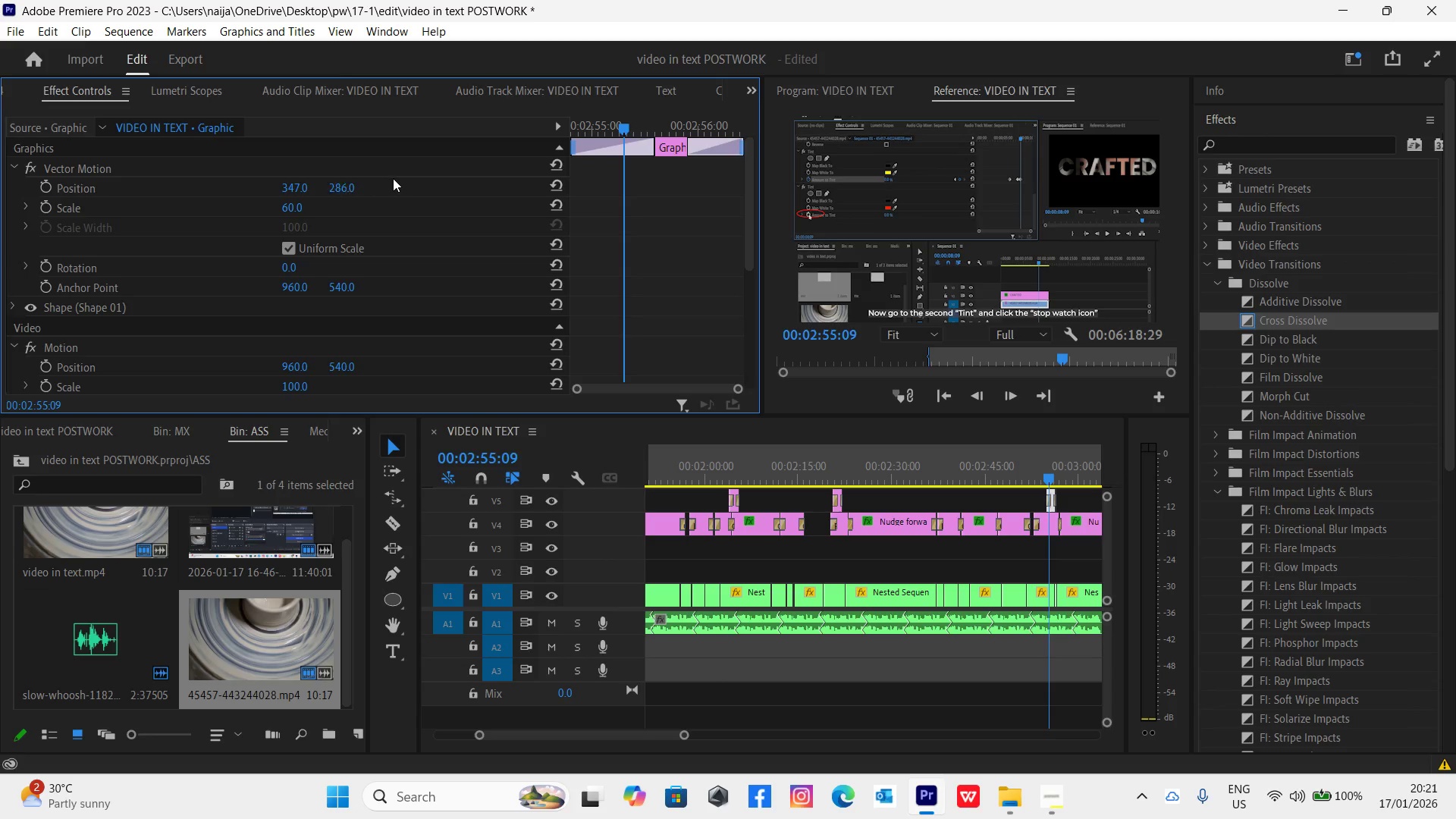 
left_click_drag(start_coordinate=[343, 186], to_coordinate=[353, 191])
 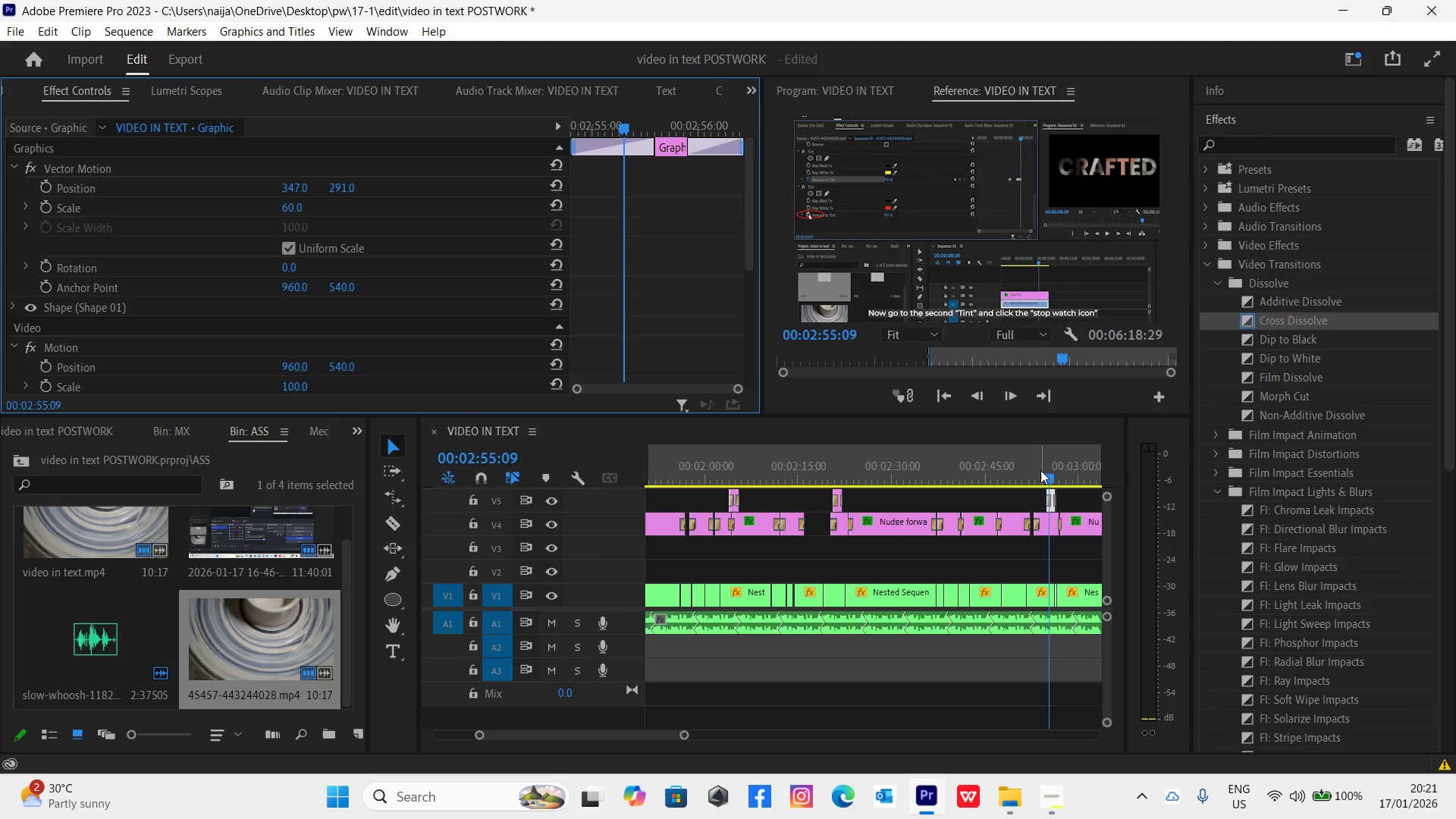 
left_click([1042, 475])
 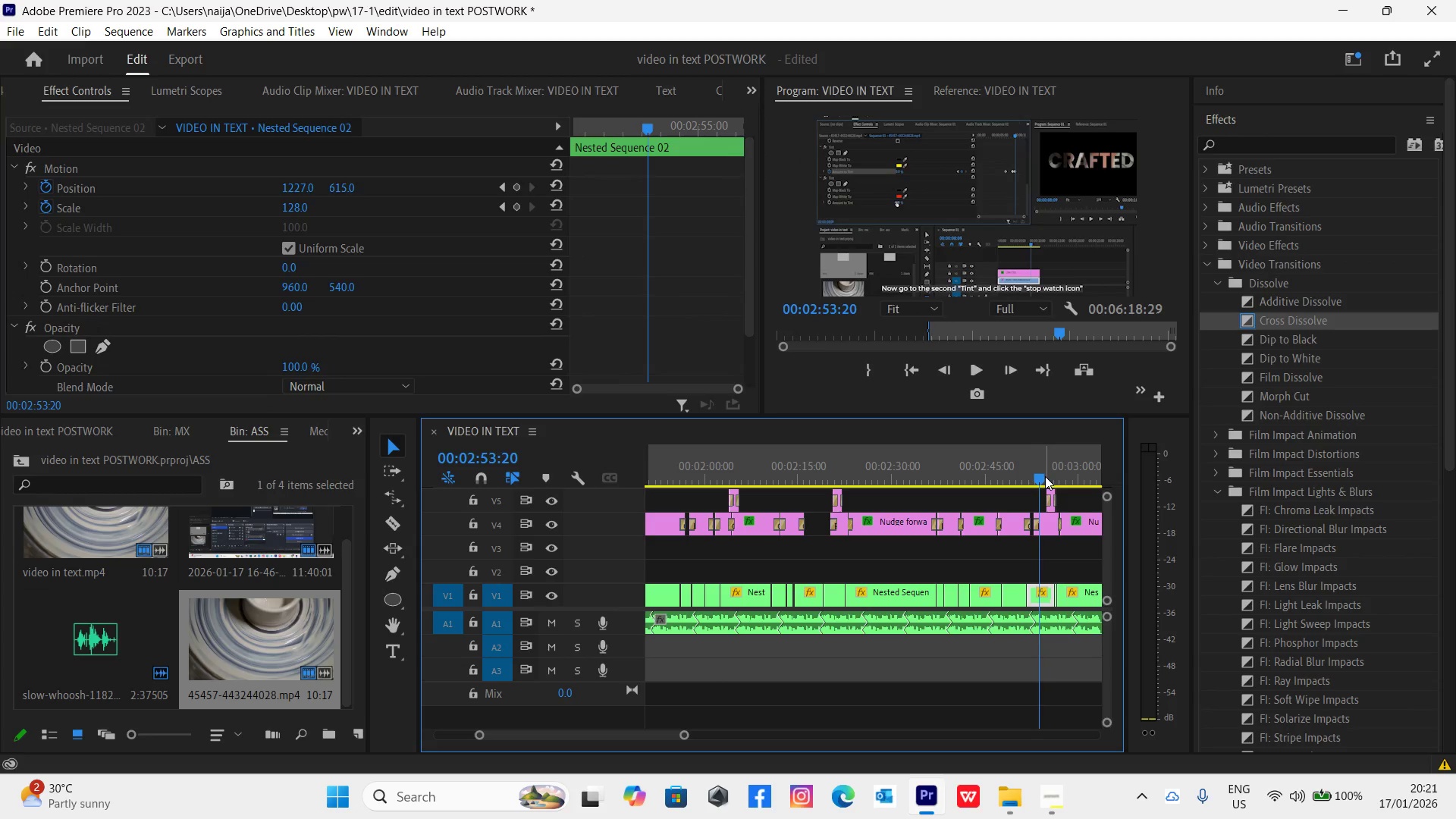 
key(Control+Backquote)
 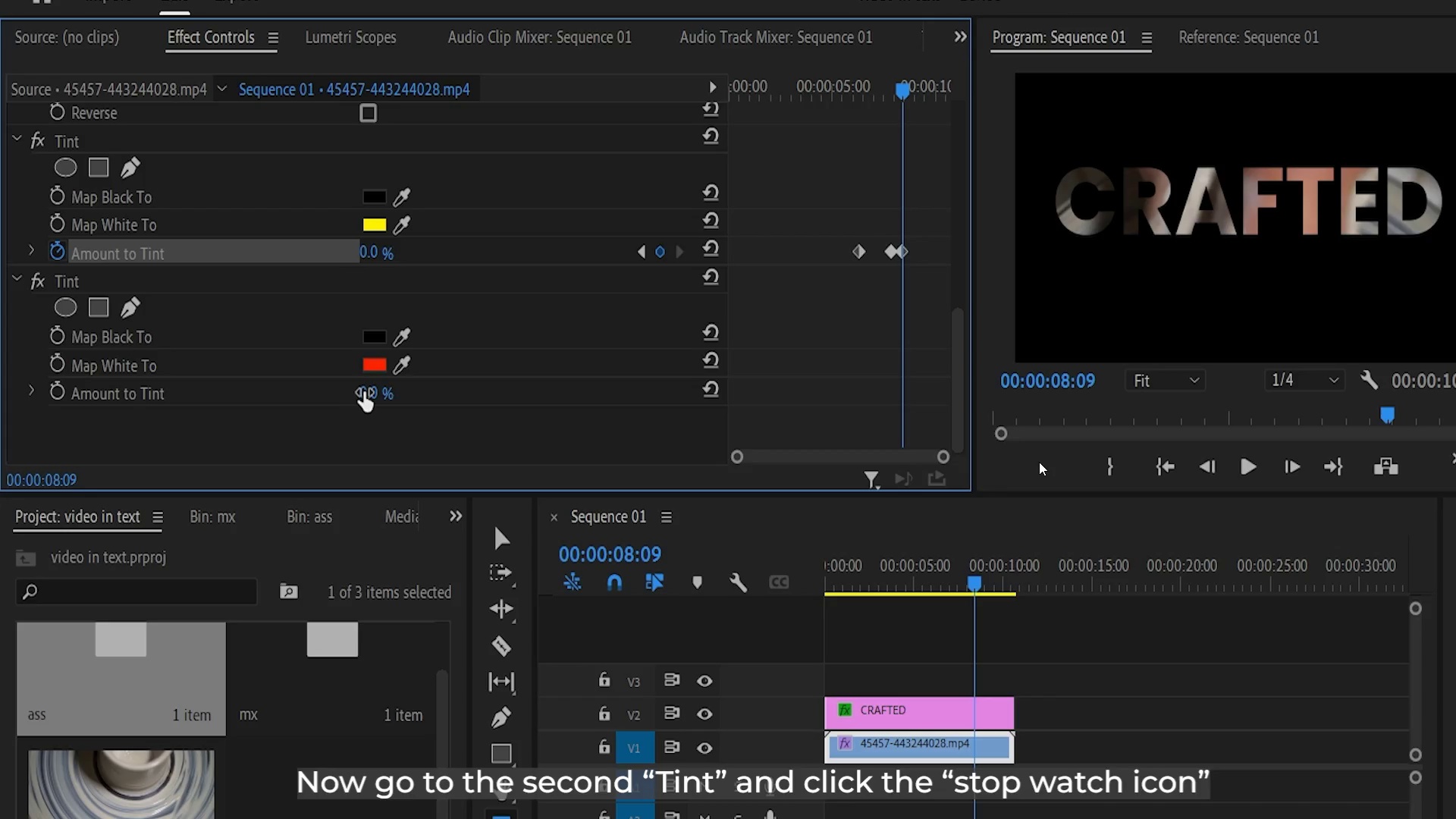 
key(Space)
 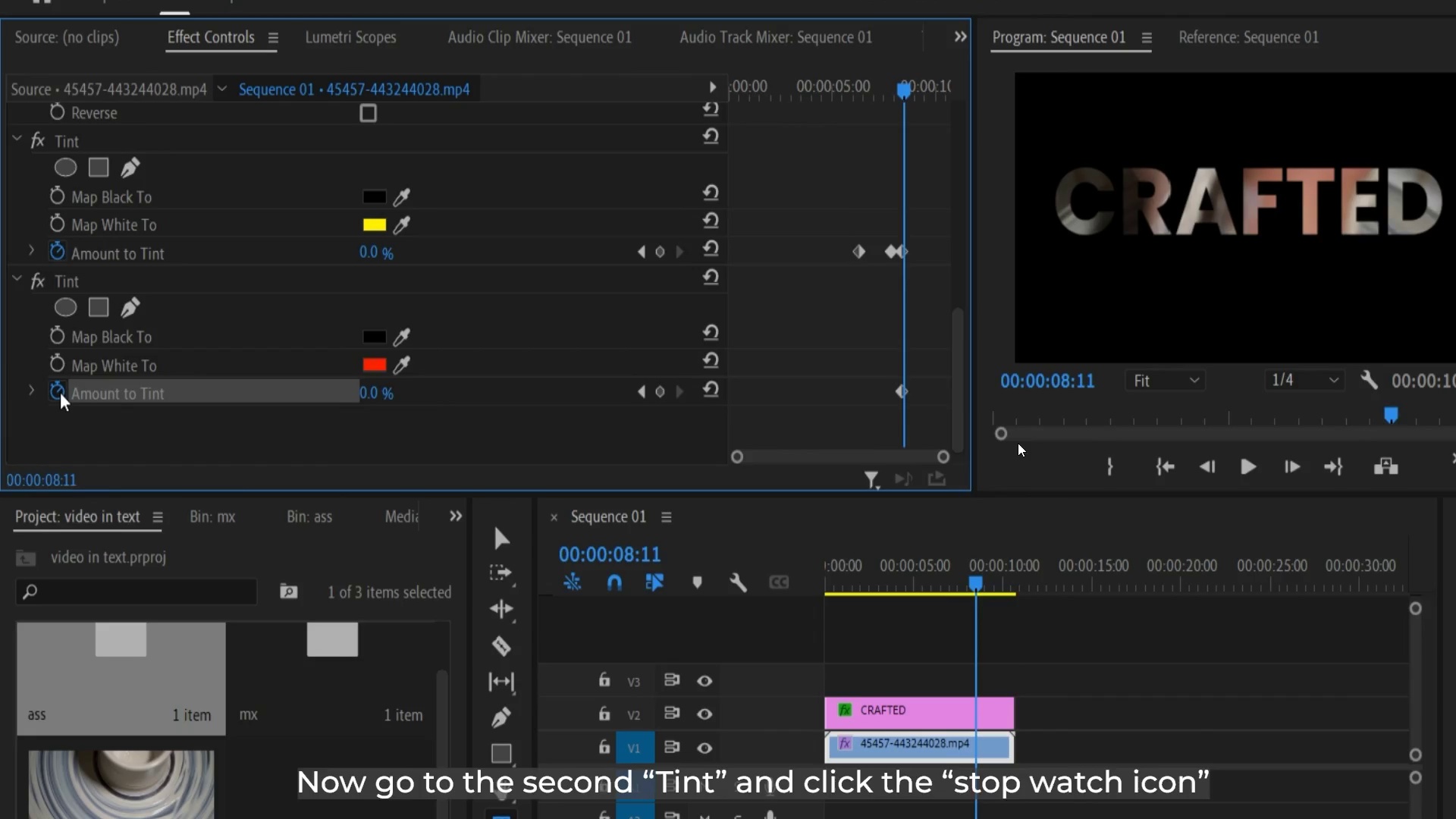 
key(Space)
 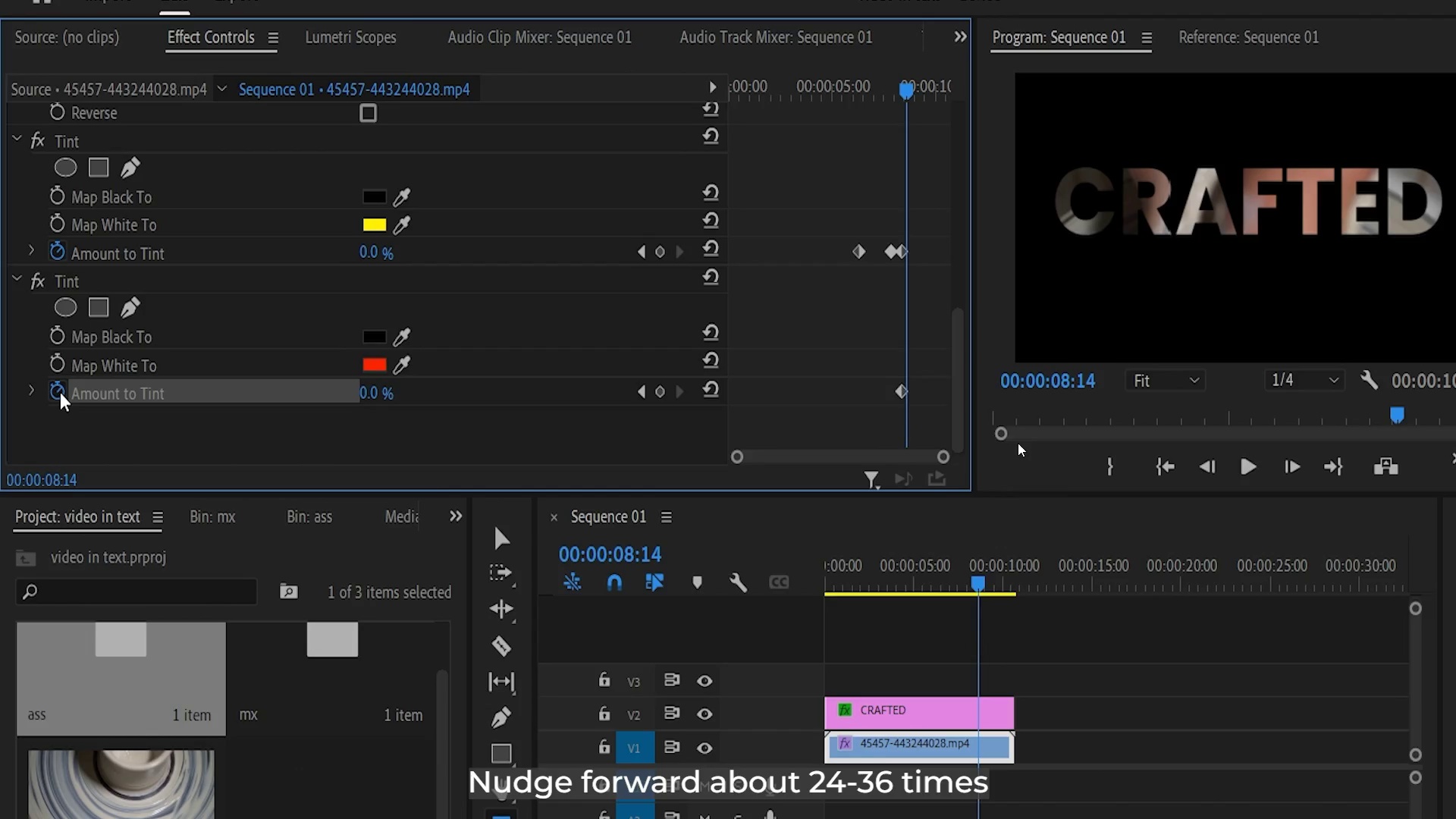 
key(Control+Backquote)
 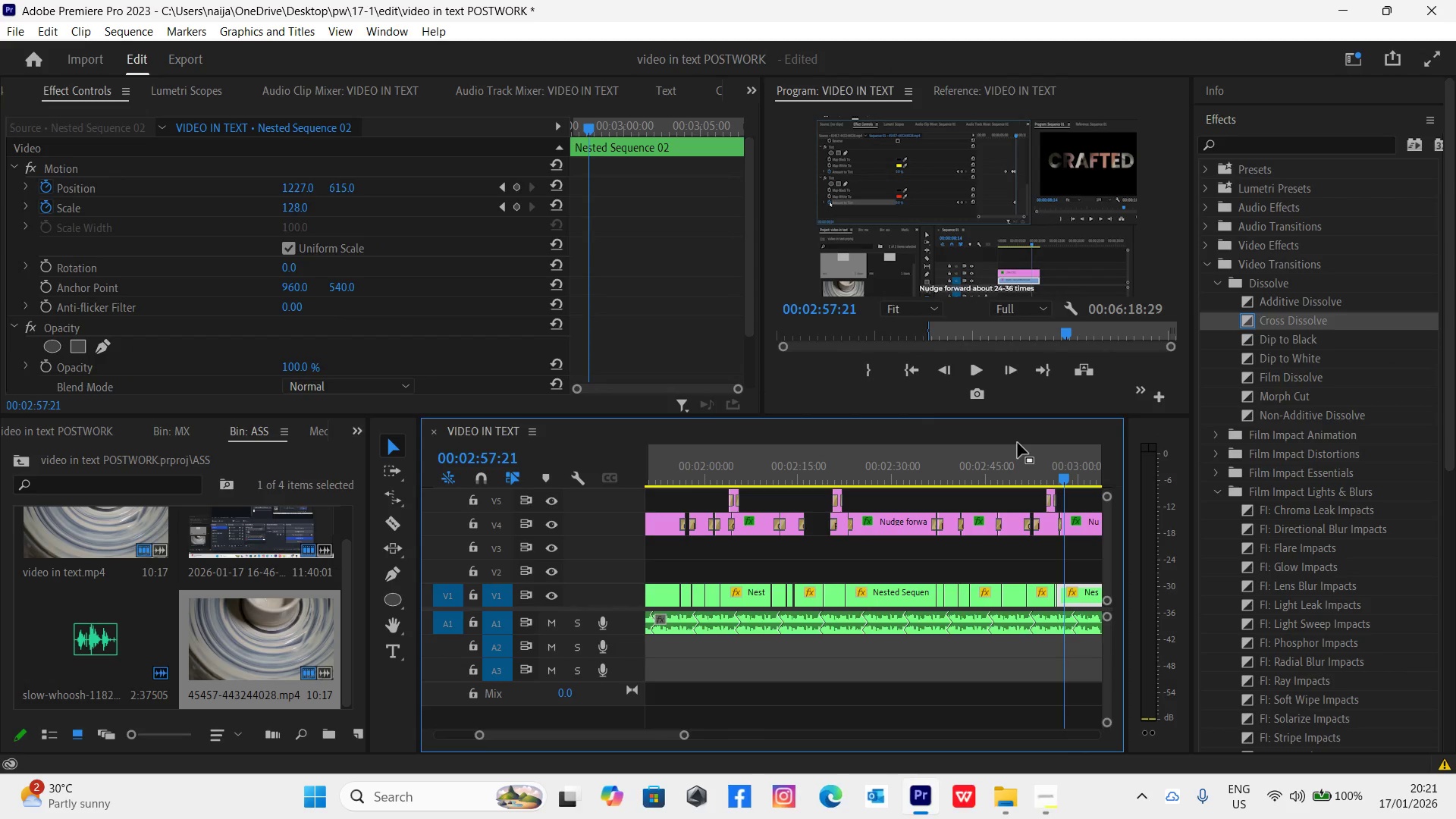 
key(Control+S)
 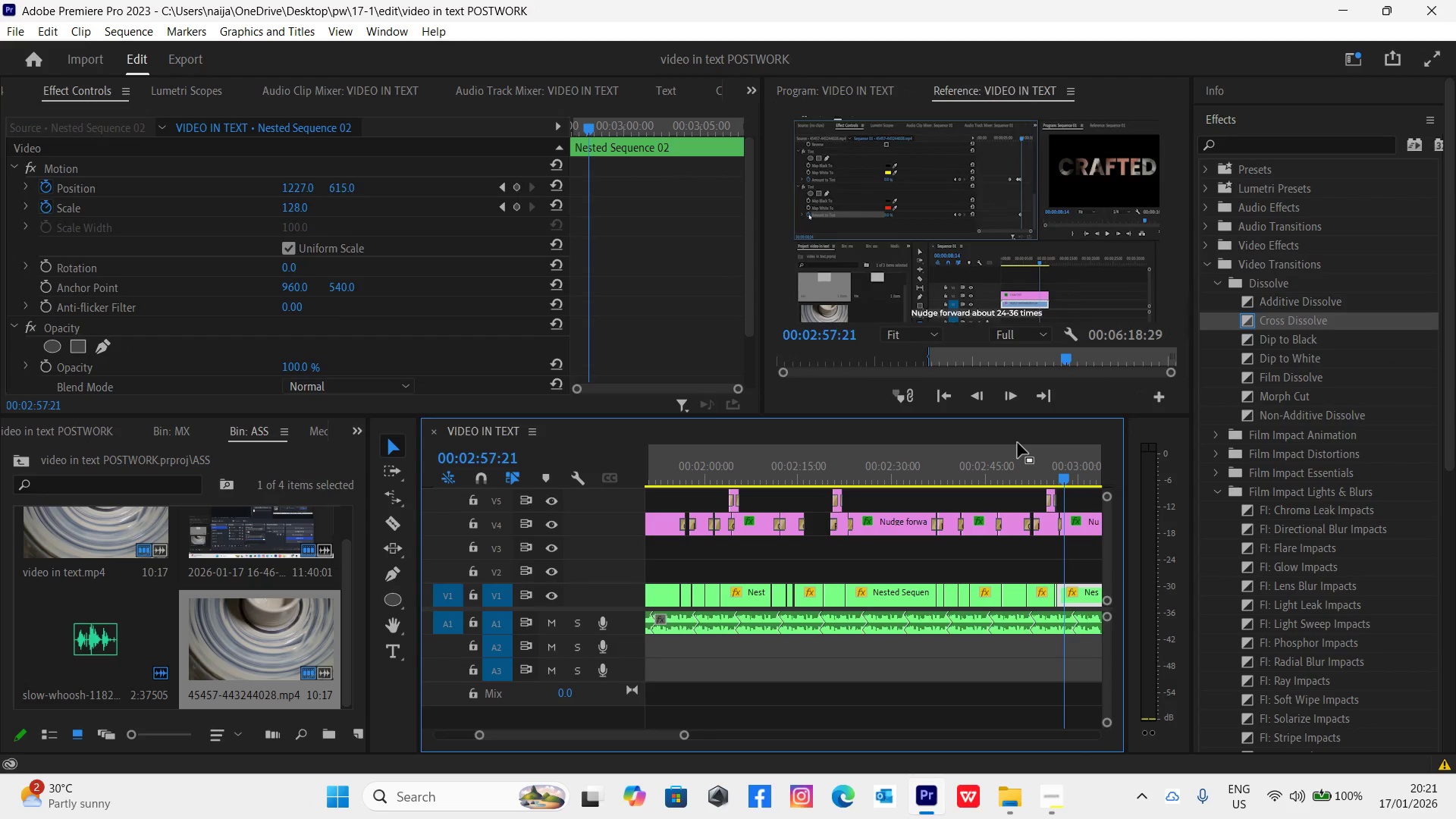 
key(Space)
 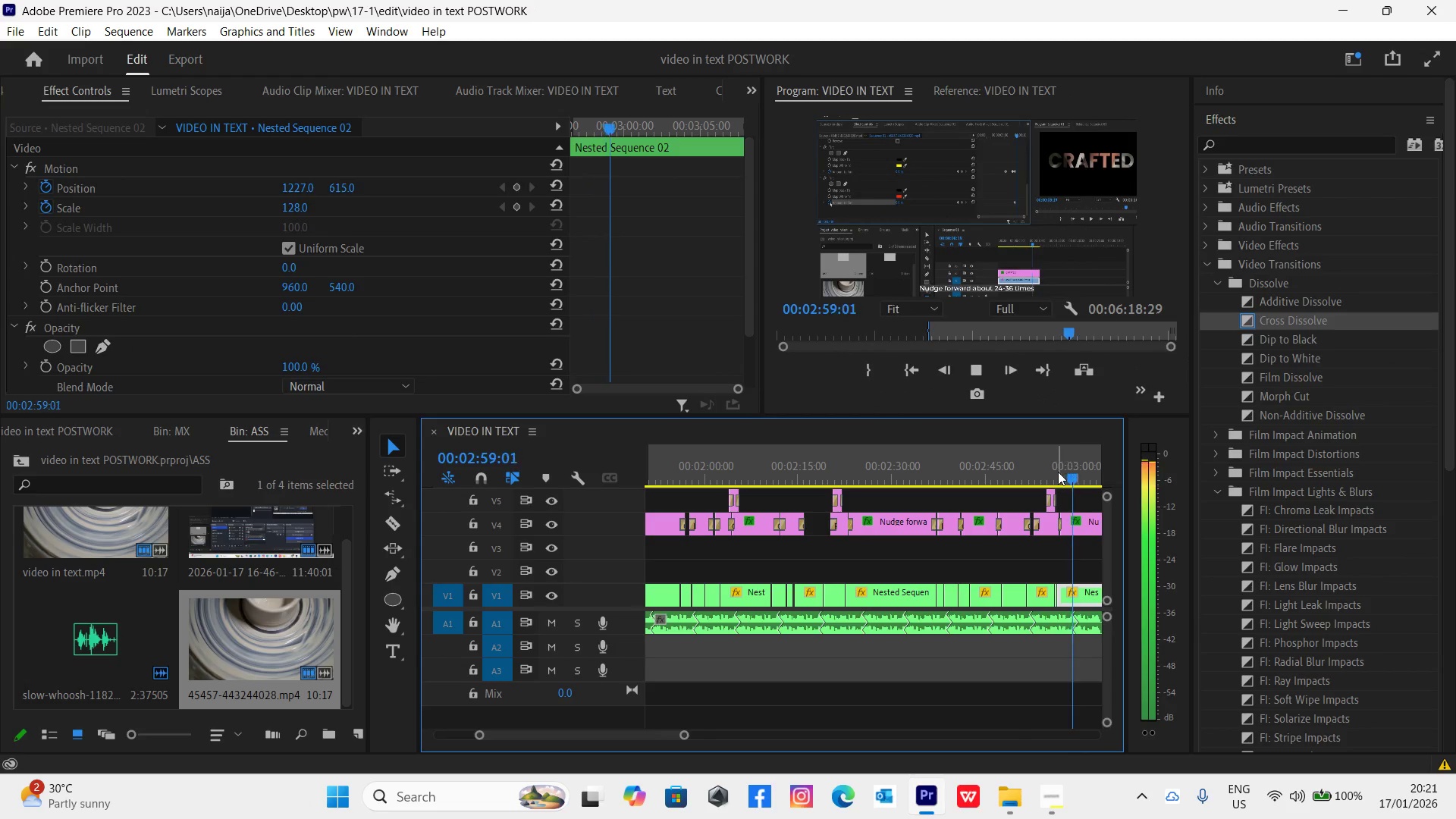 
mouse_move([999, 432])
 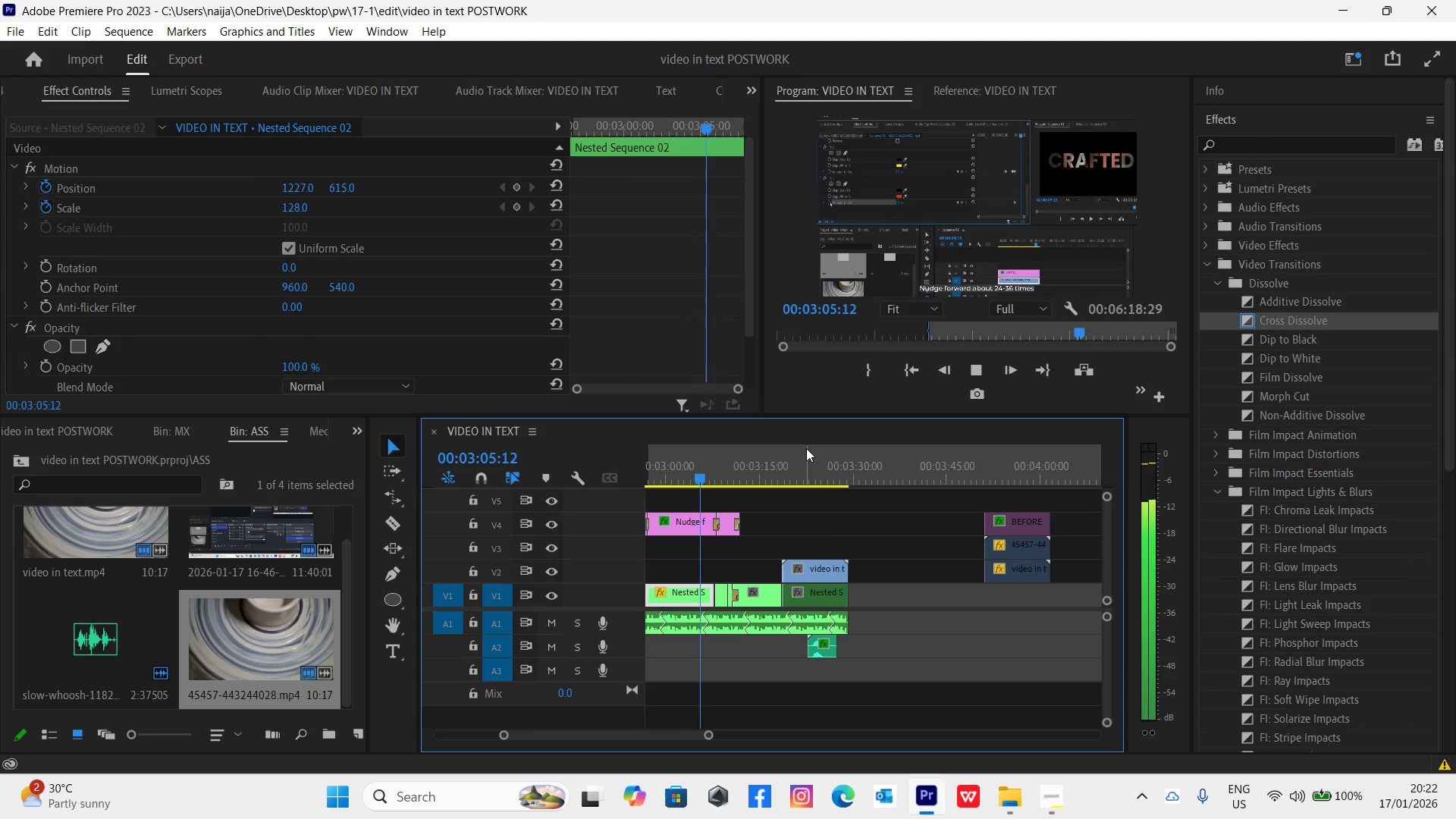 
wait(8.81)
 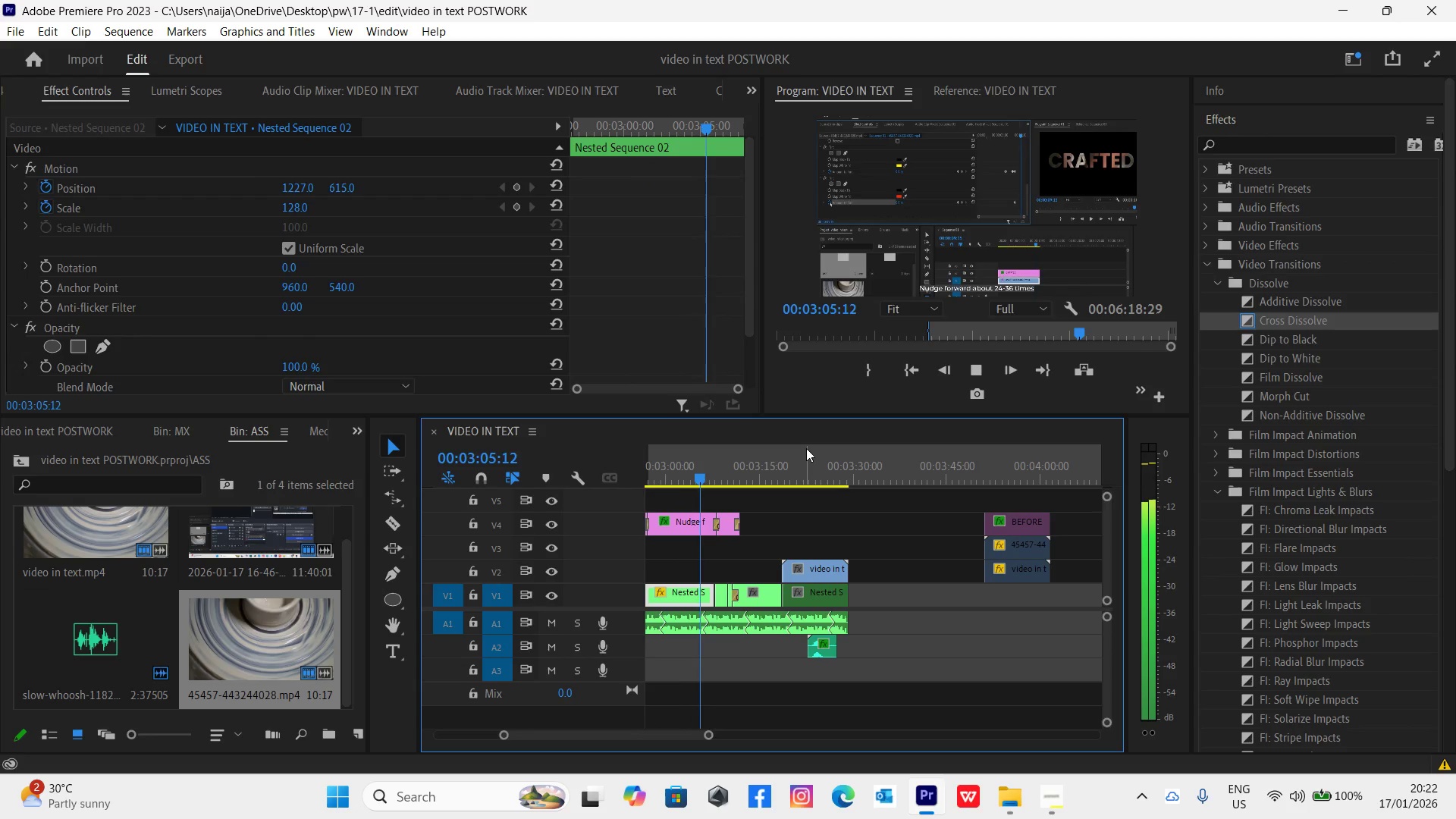 
key(Space)
 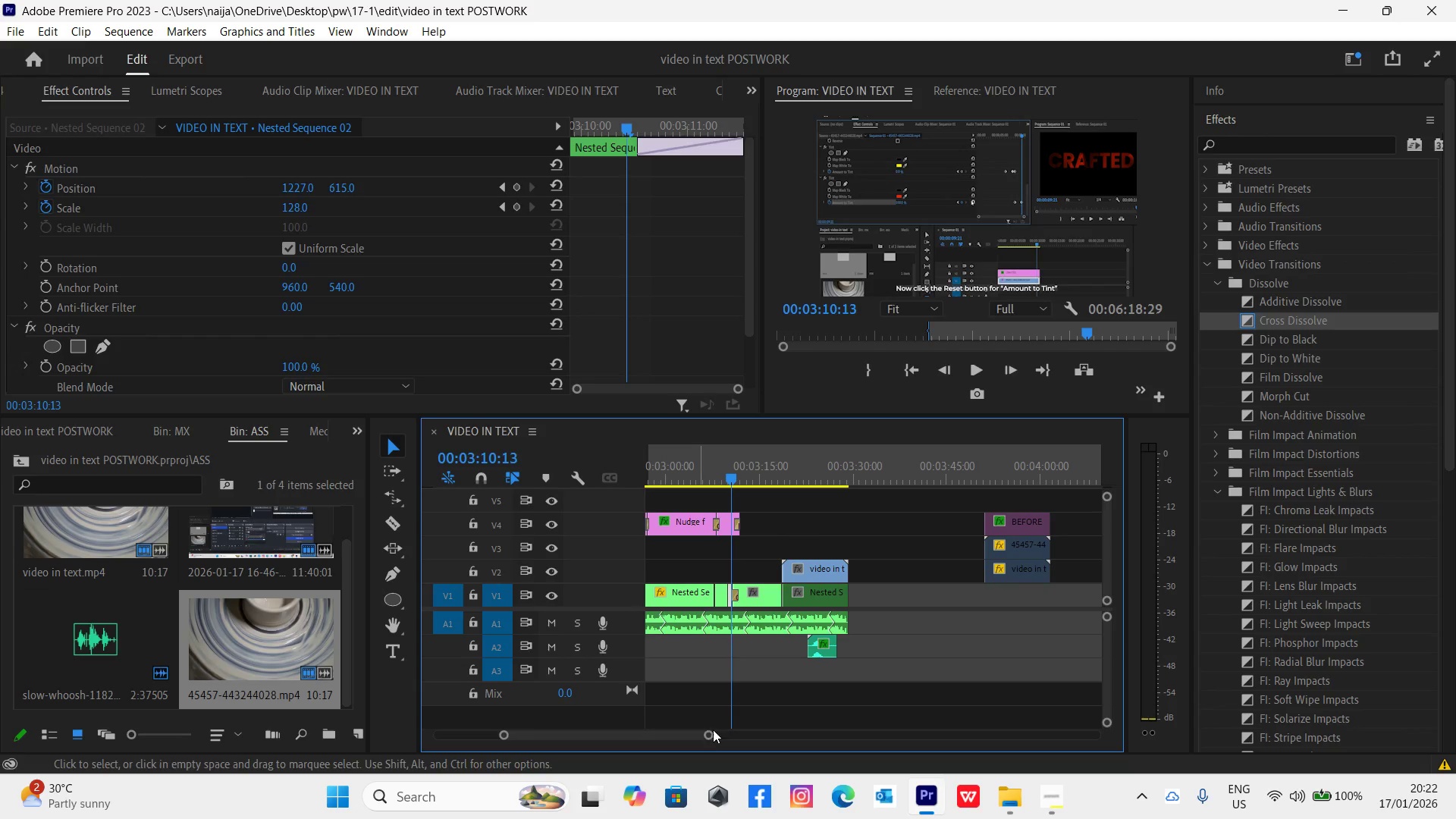 
left_click_drag(start_coordinate=[710, 733], to_coordinate=[718, 733])
 